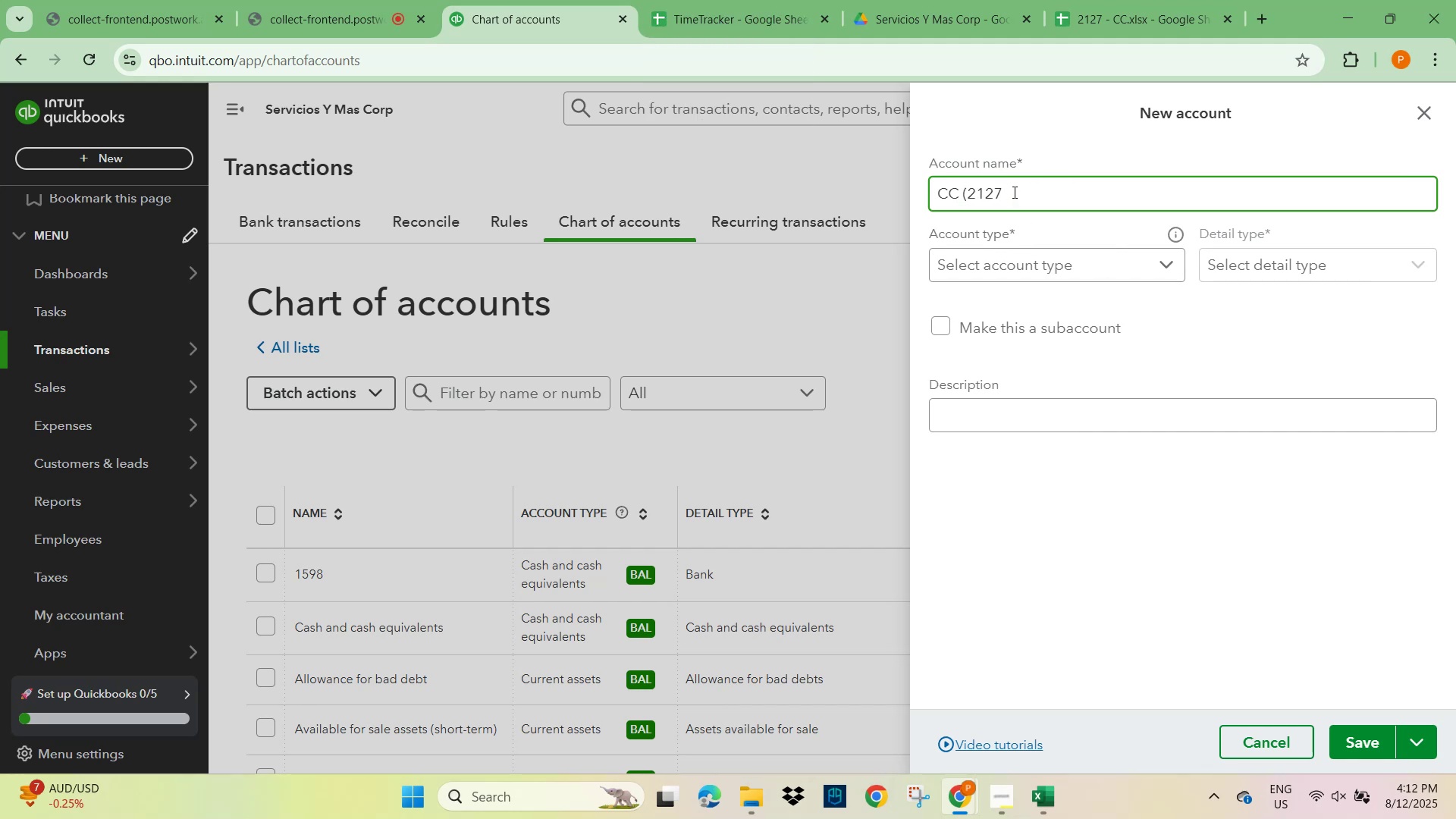 
key(ArrowLeft)
 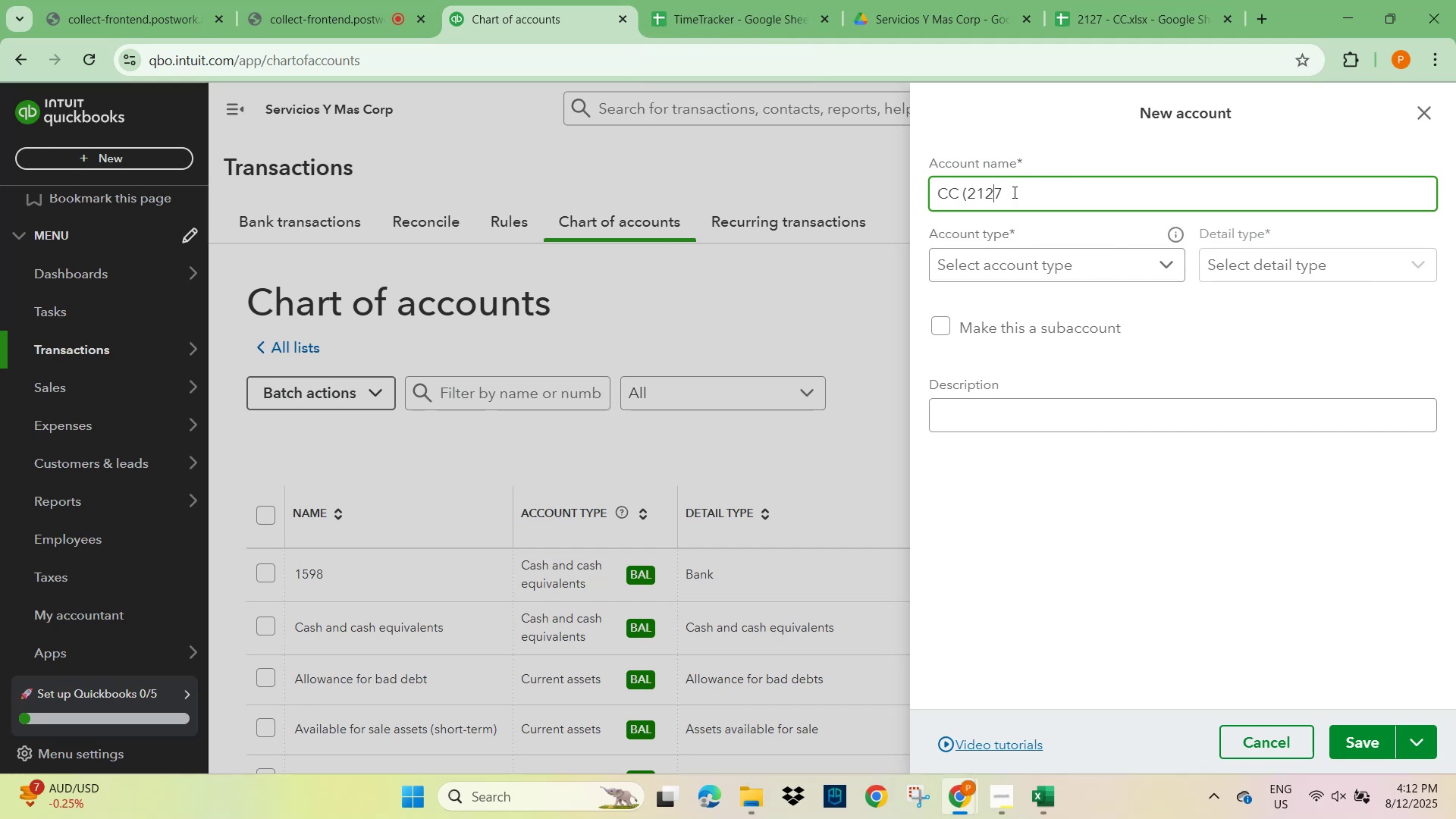 
key(ArrowLeft)
 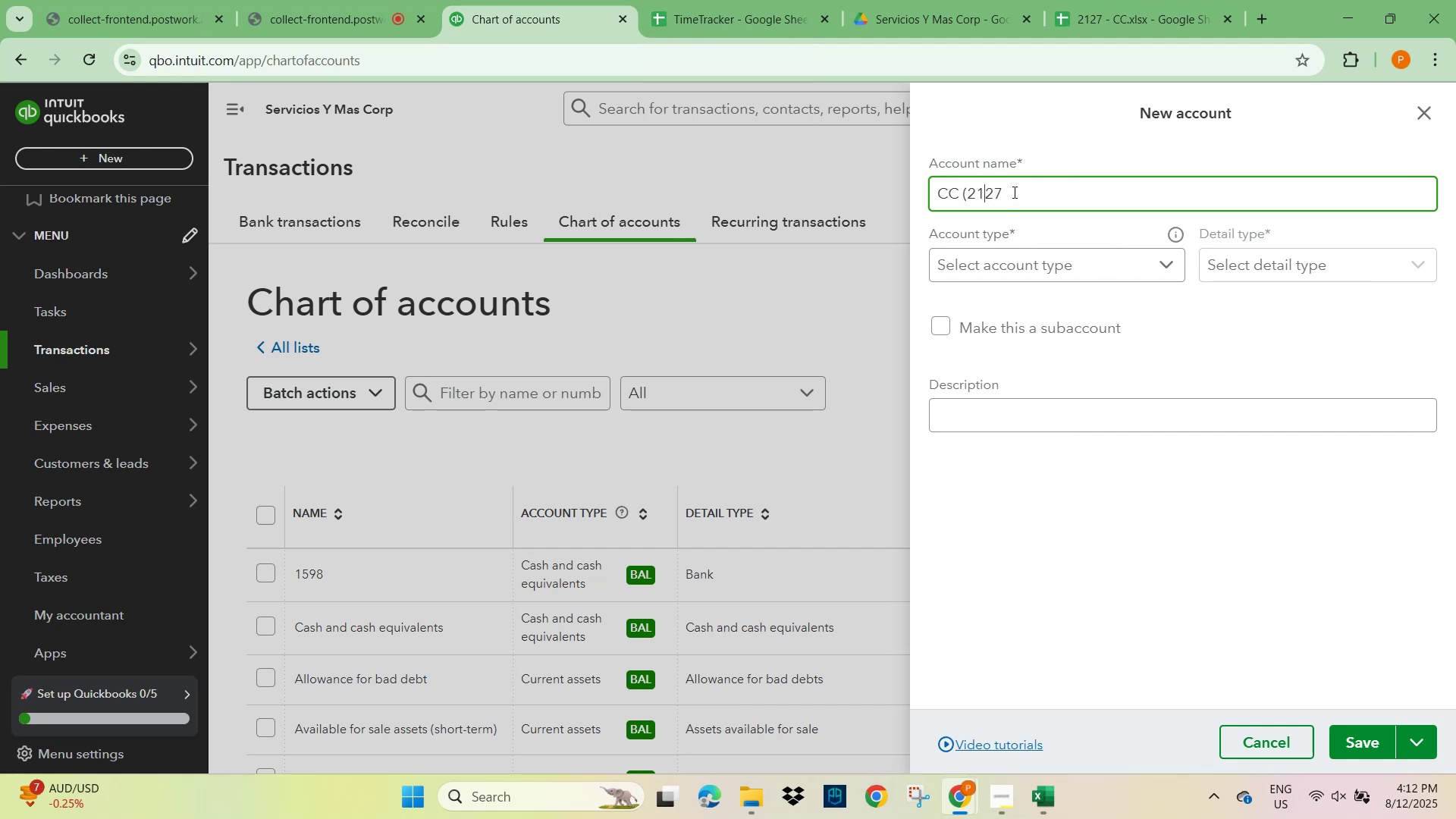 
key(ArrowLeft)
 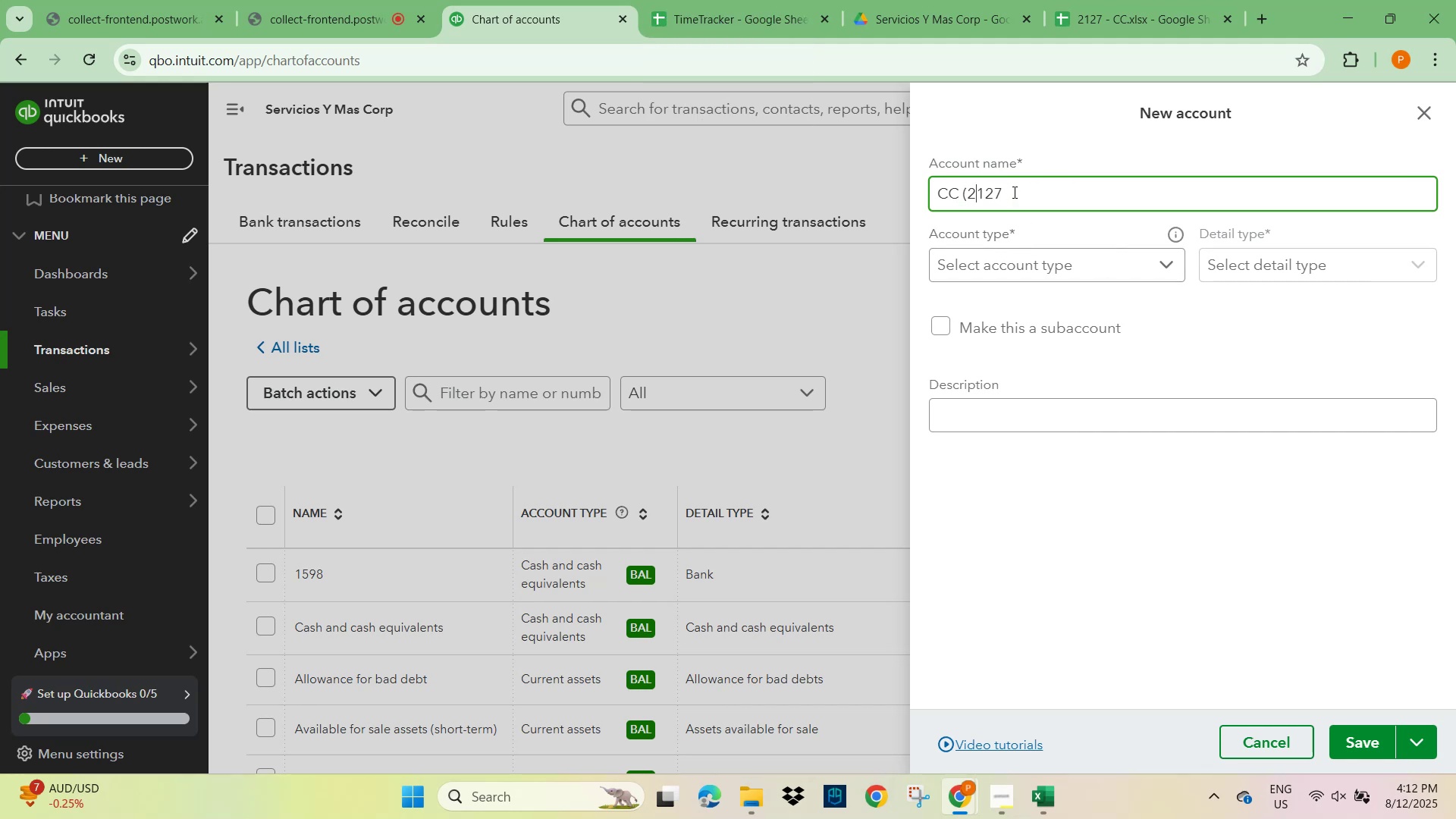 
key(ArrowLeft)
 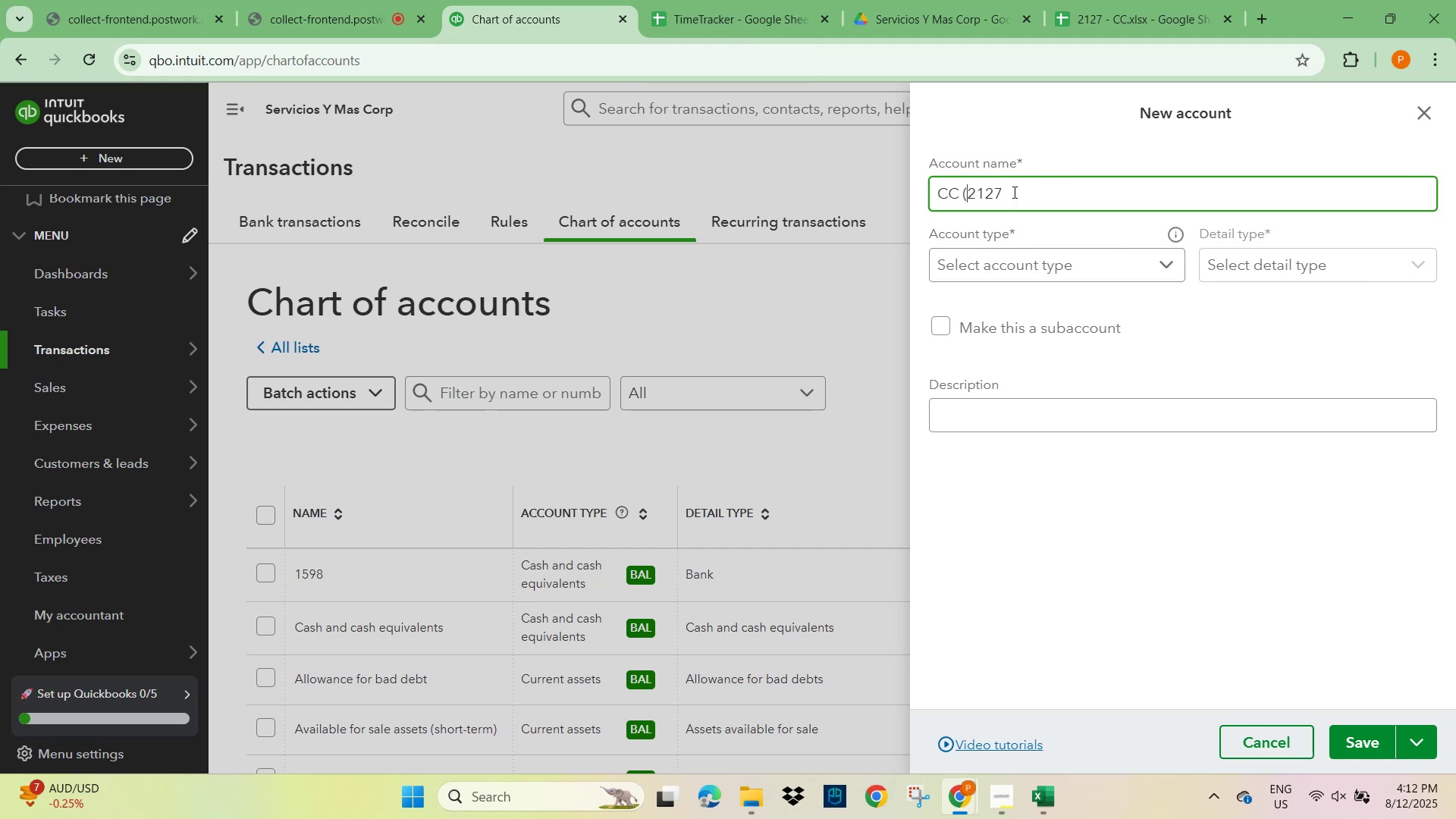 
key(Backspace)
 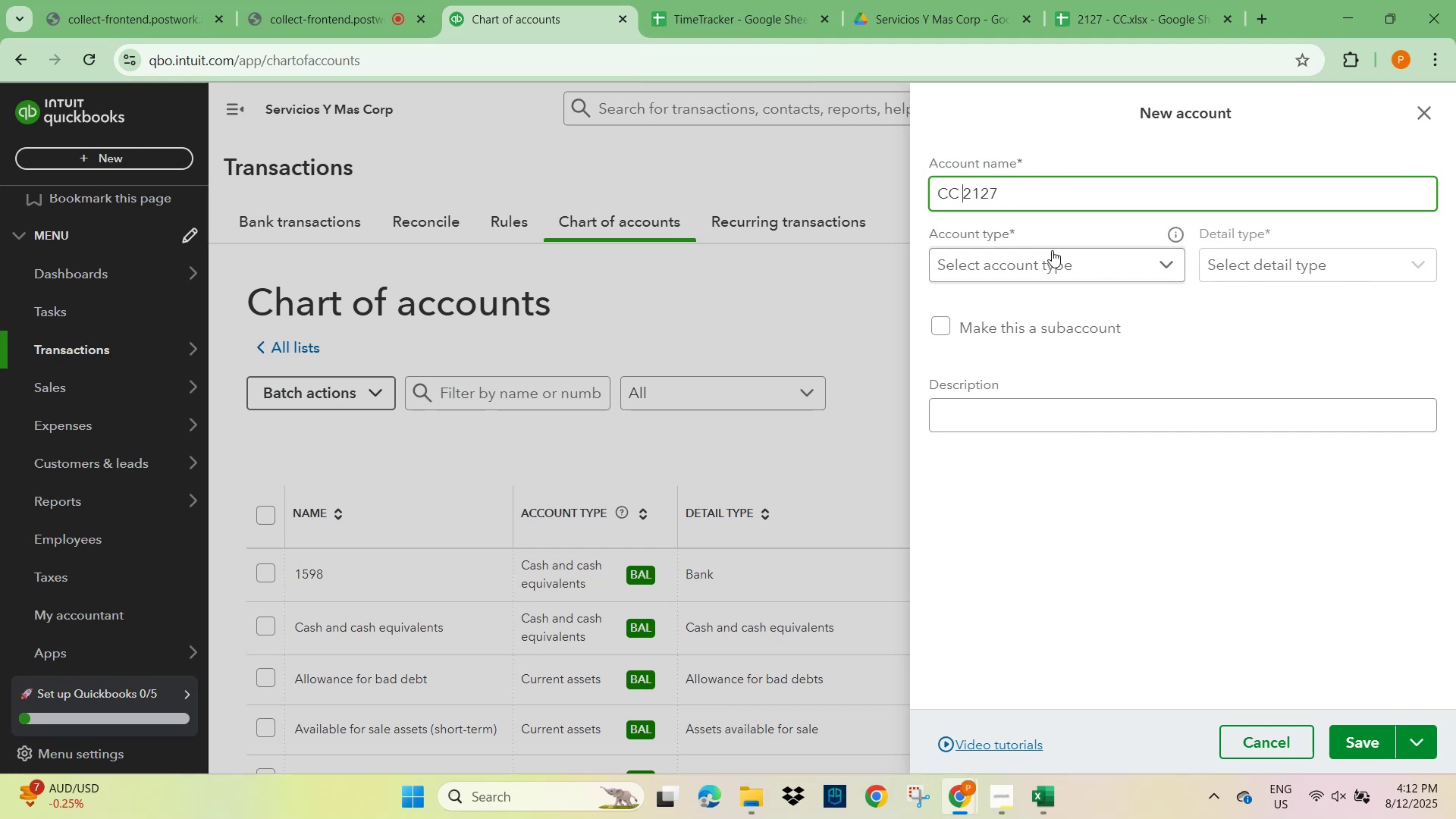 
left_click([1059, 264])
 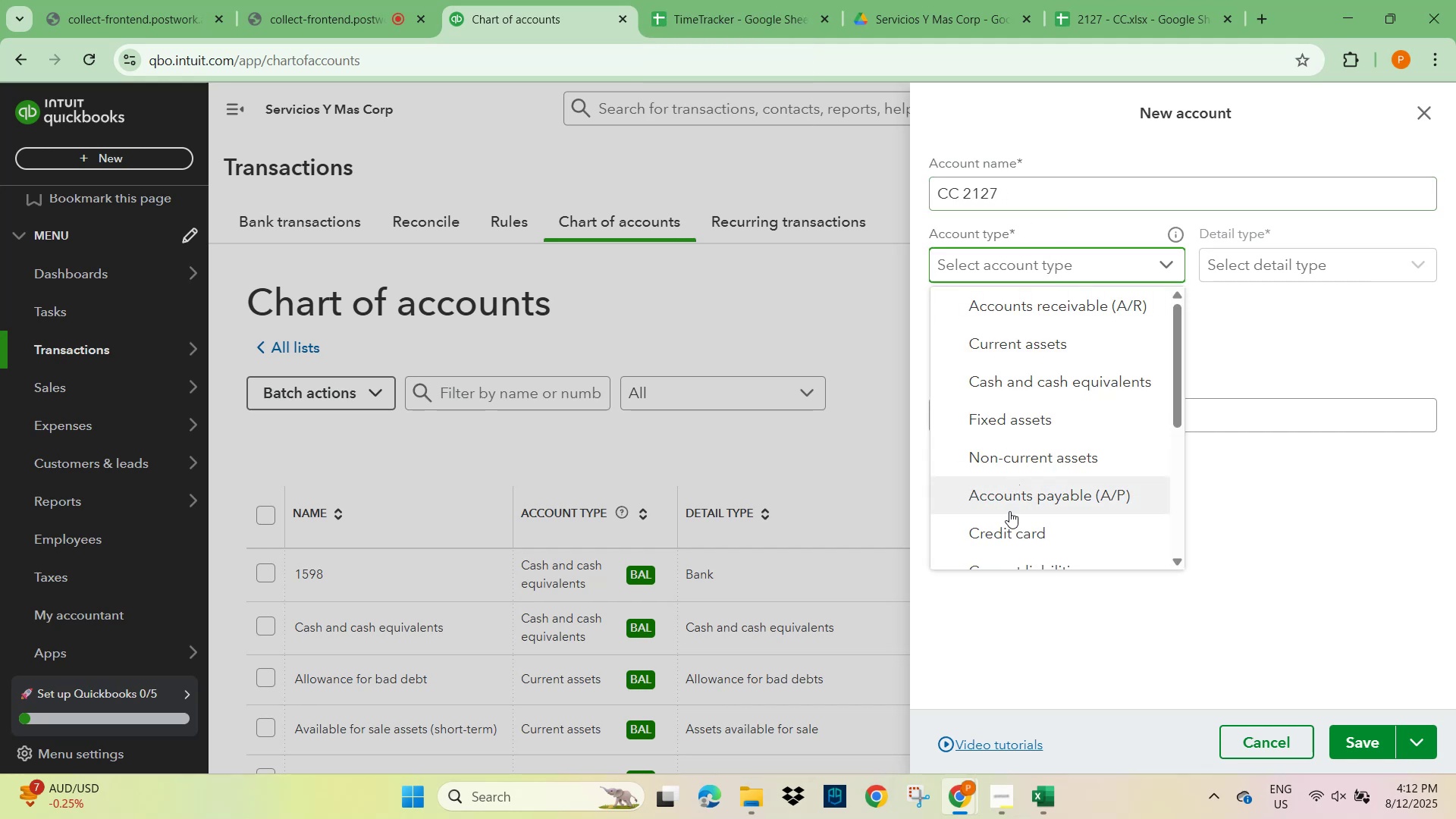 
left_click([1014, 530])
 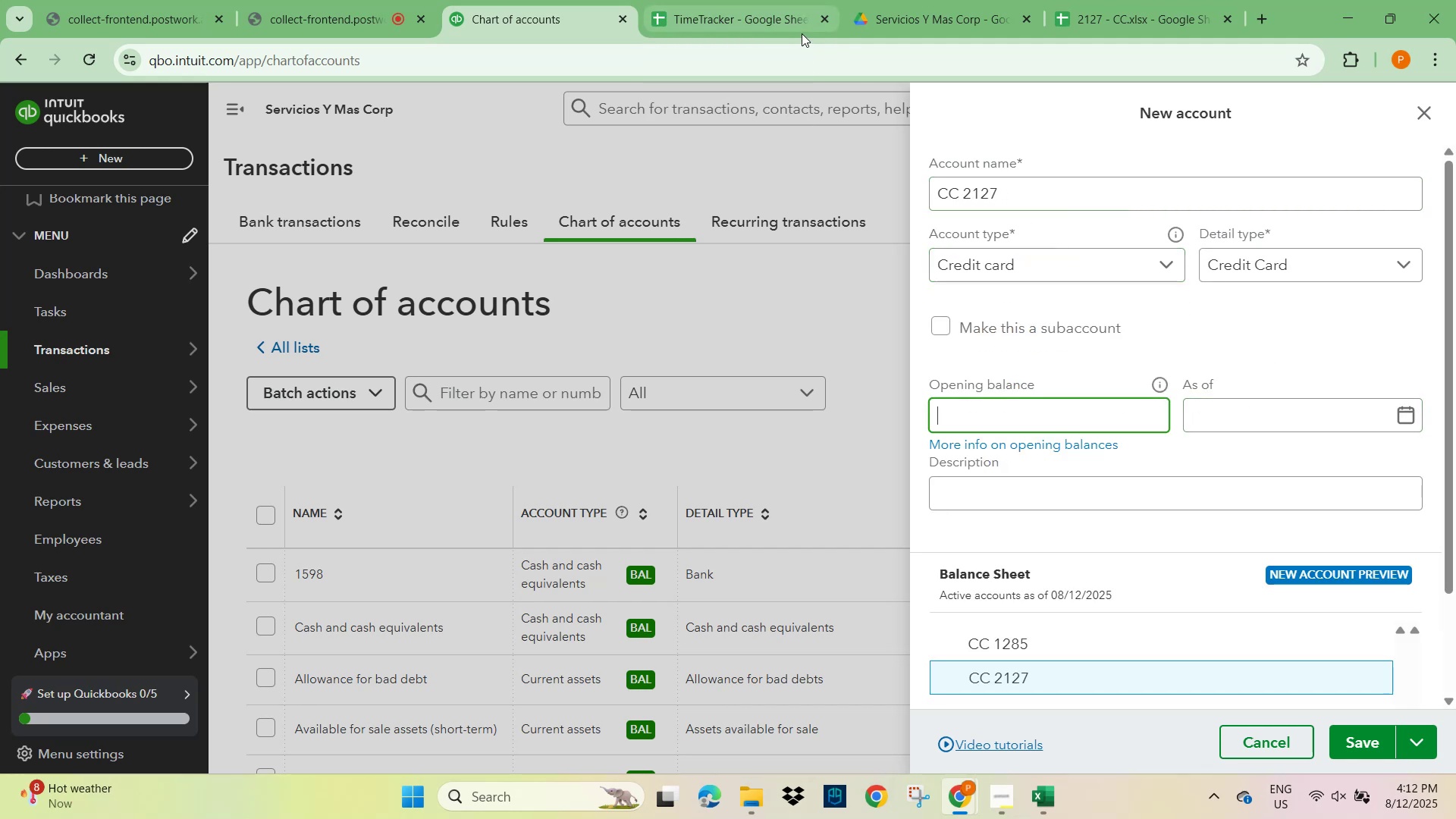 
left_click([965, 14])
 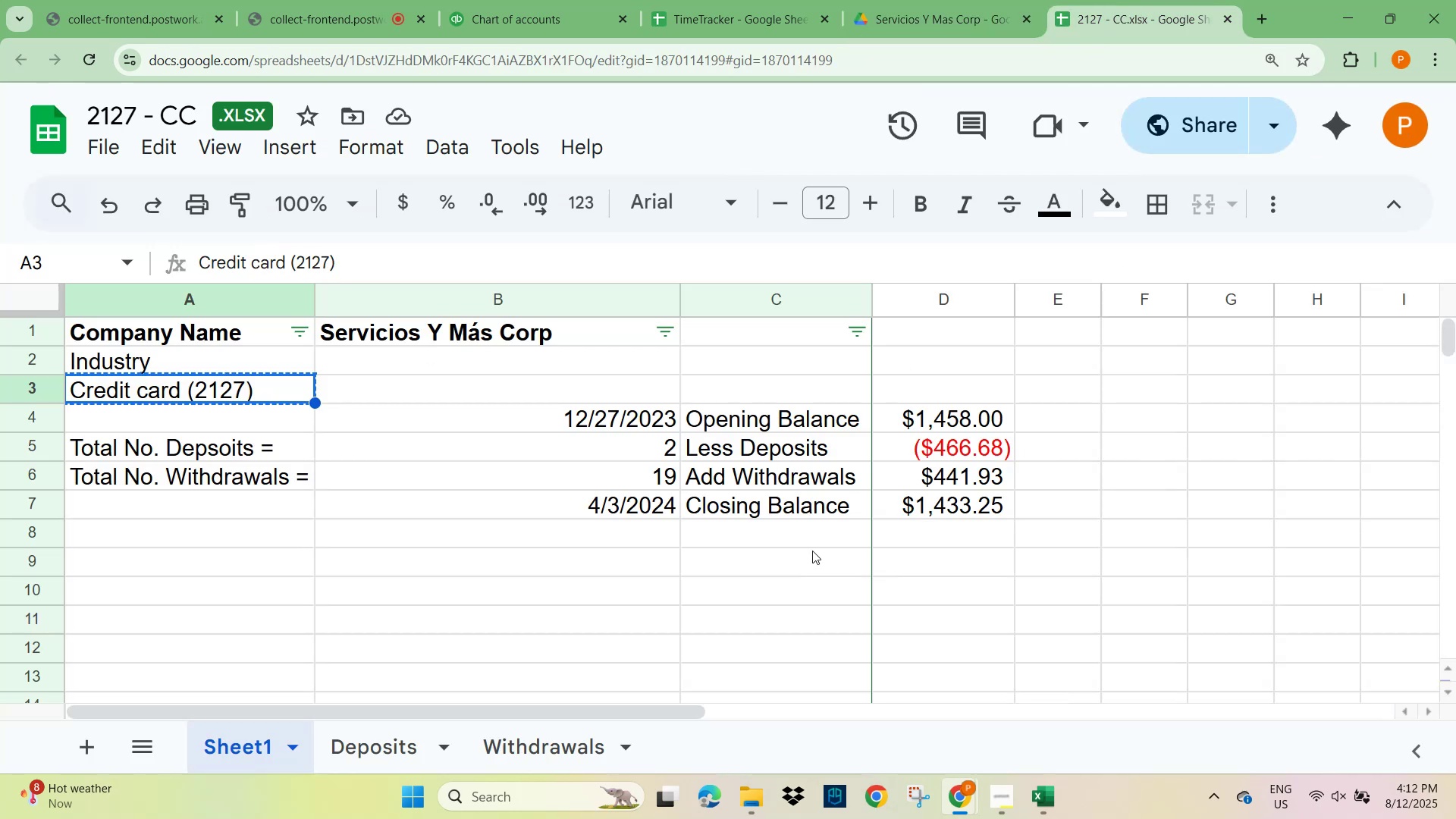 
left_click([949, 419])
 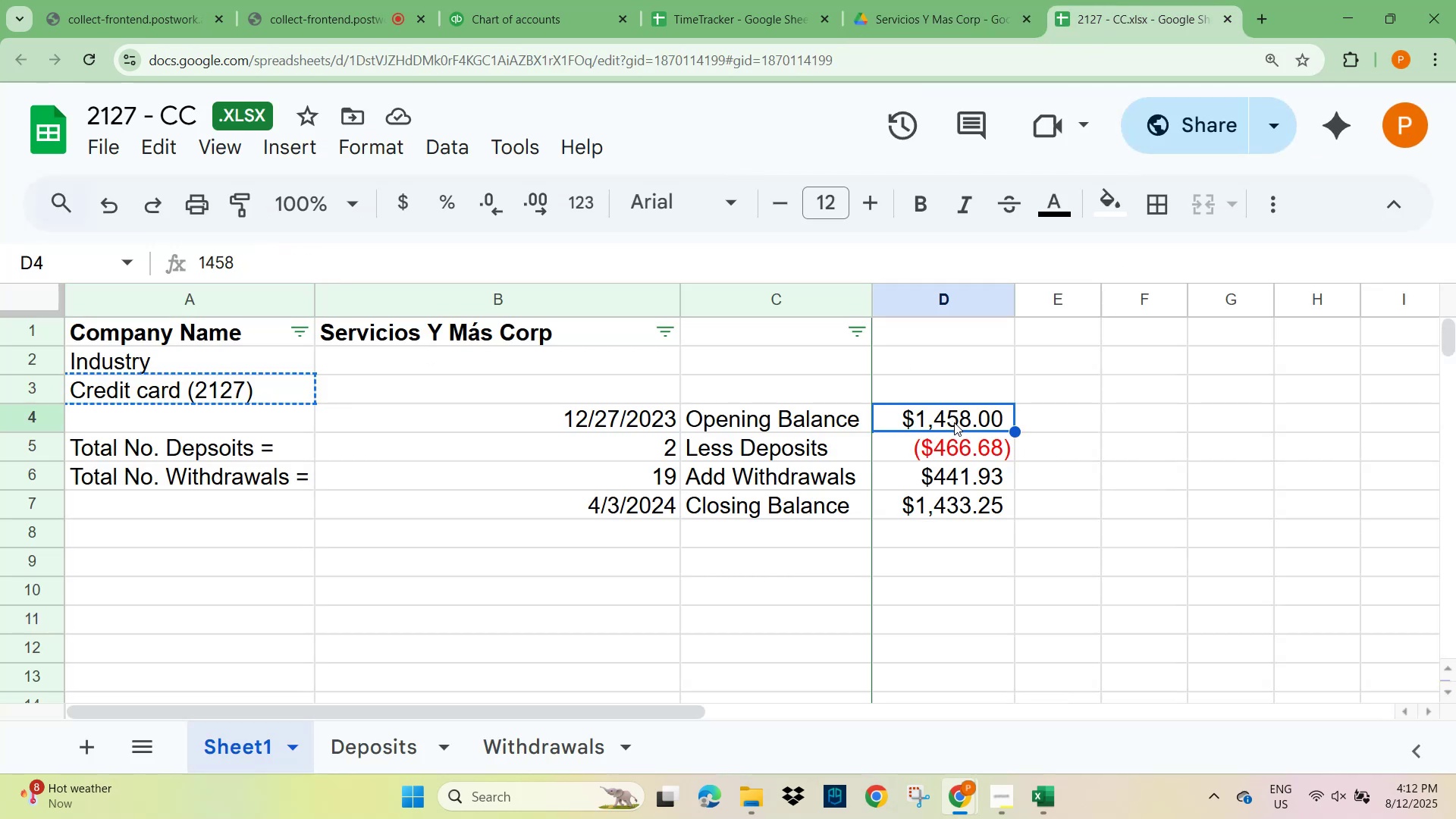 
key(Control+C)
 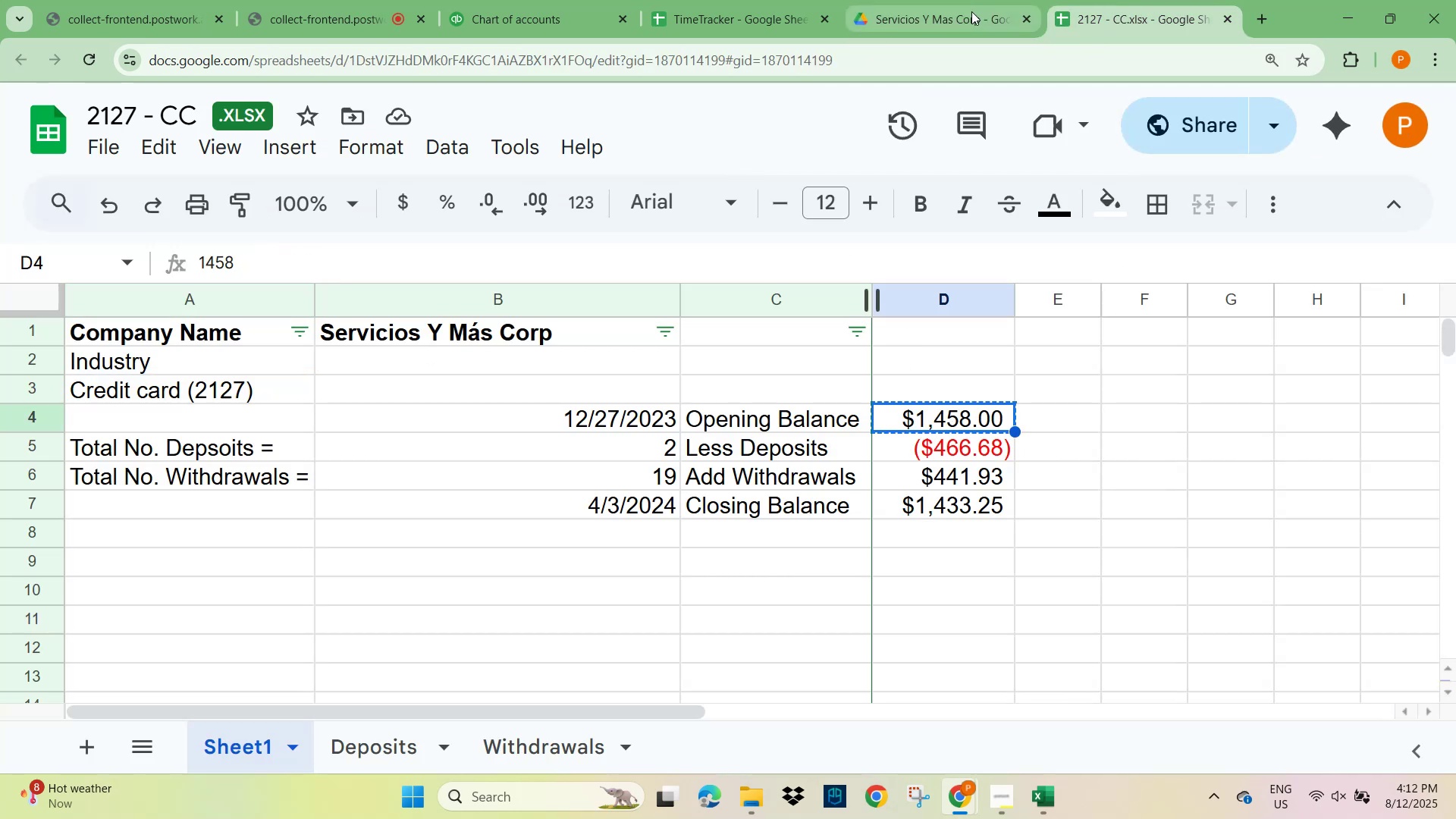 
left_click([949, 13])
 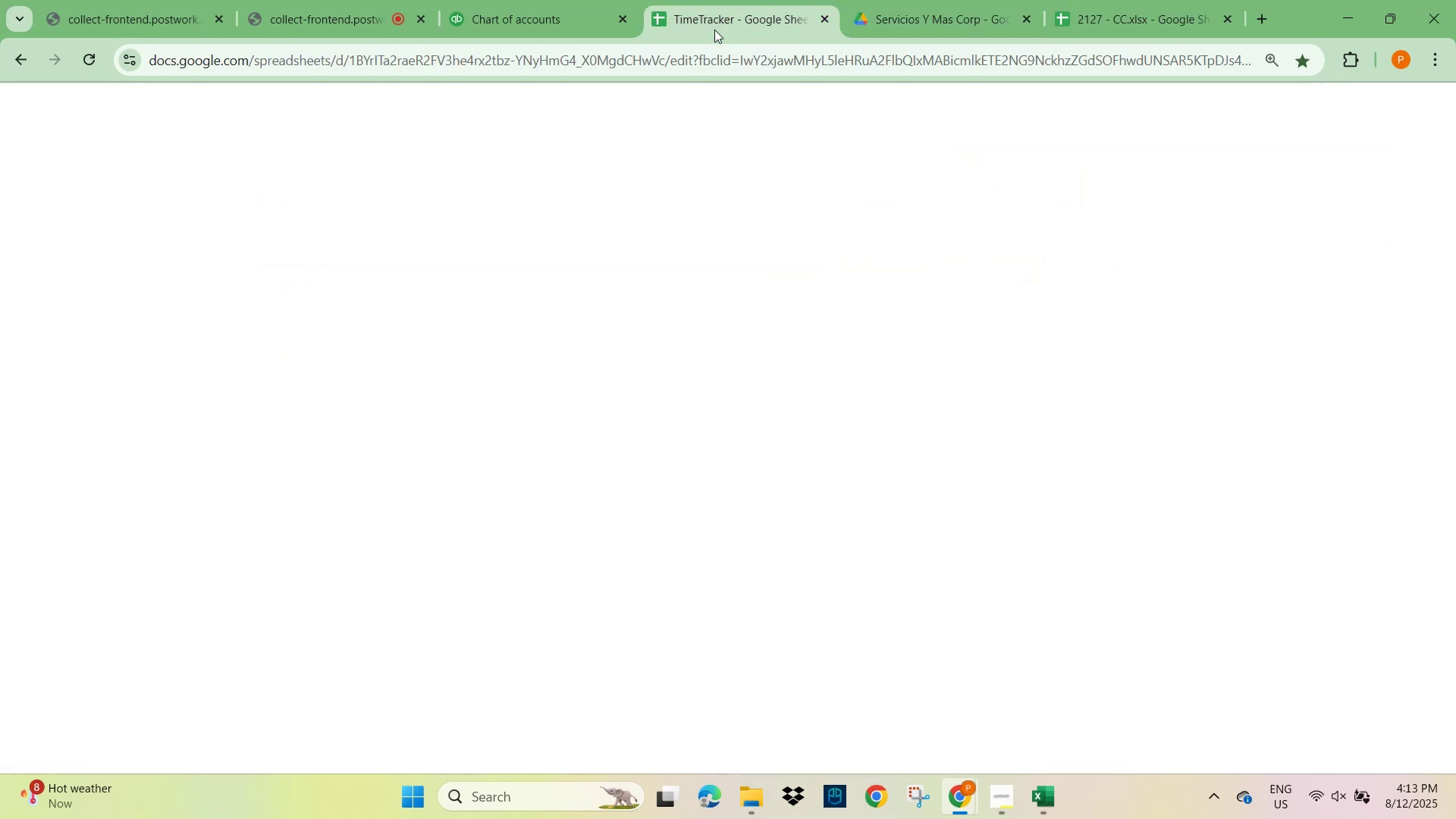 
double_click([570, 12])
 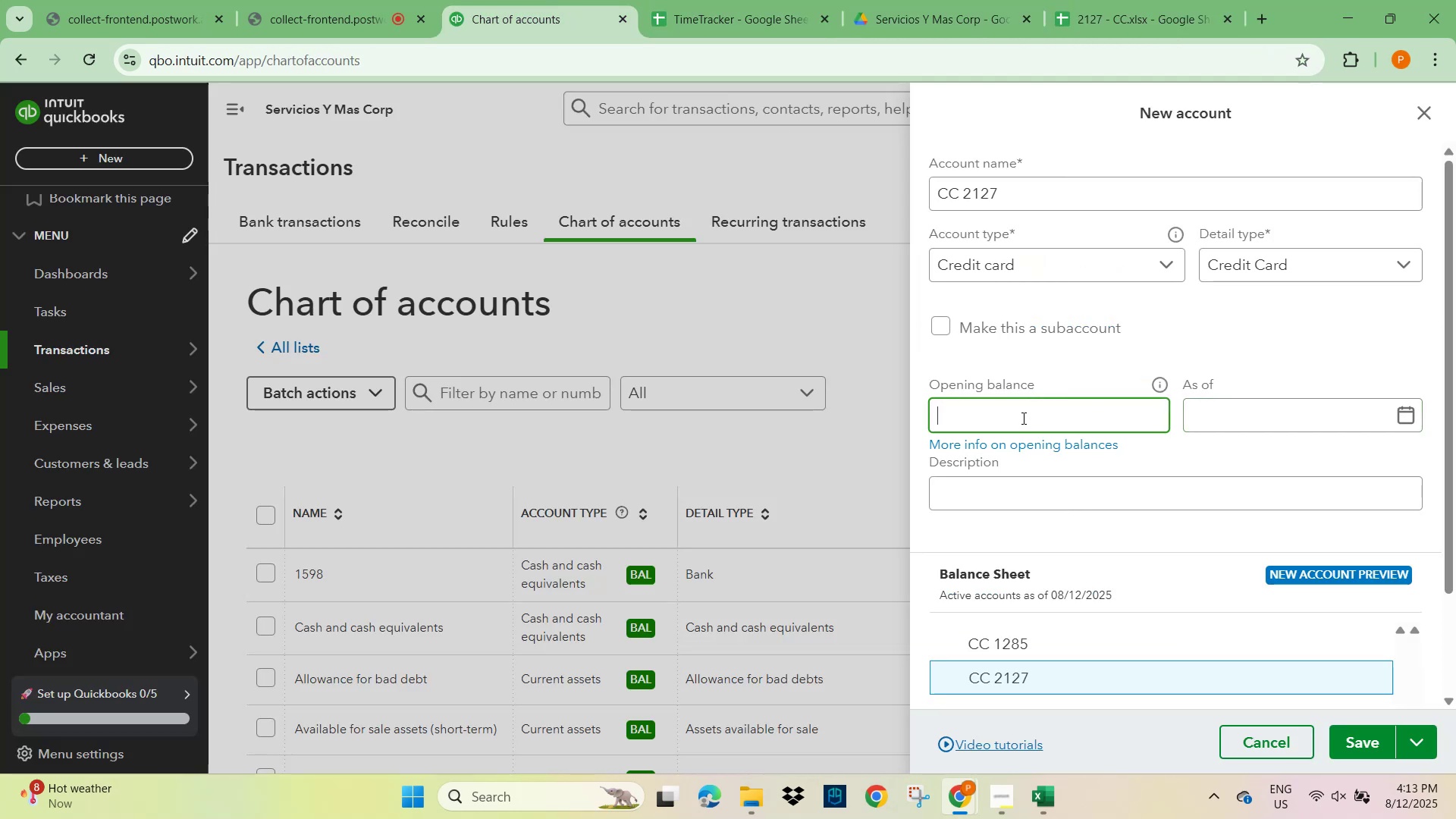 
key(Control+V)
 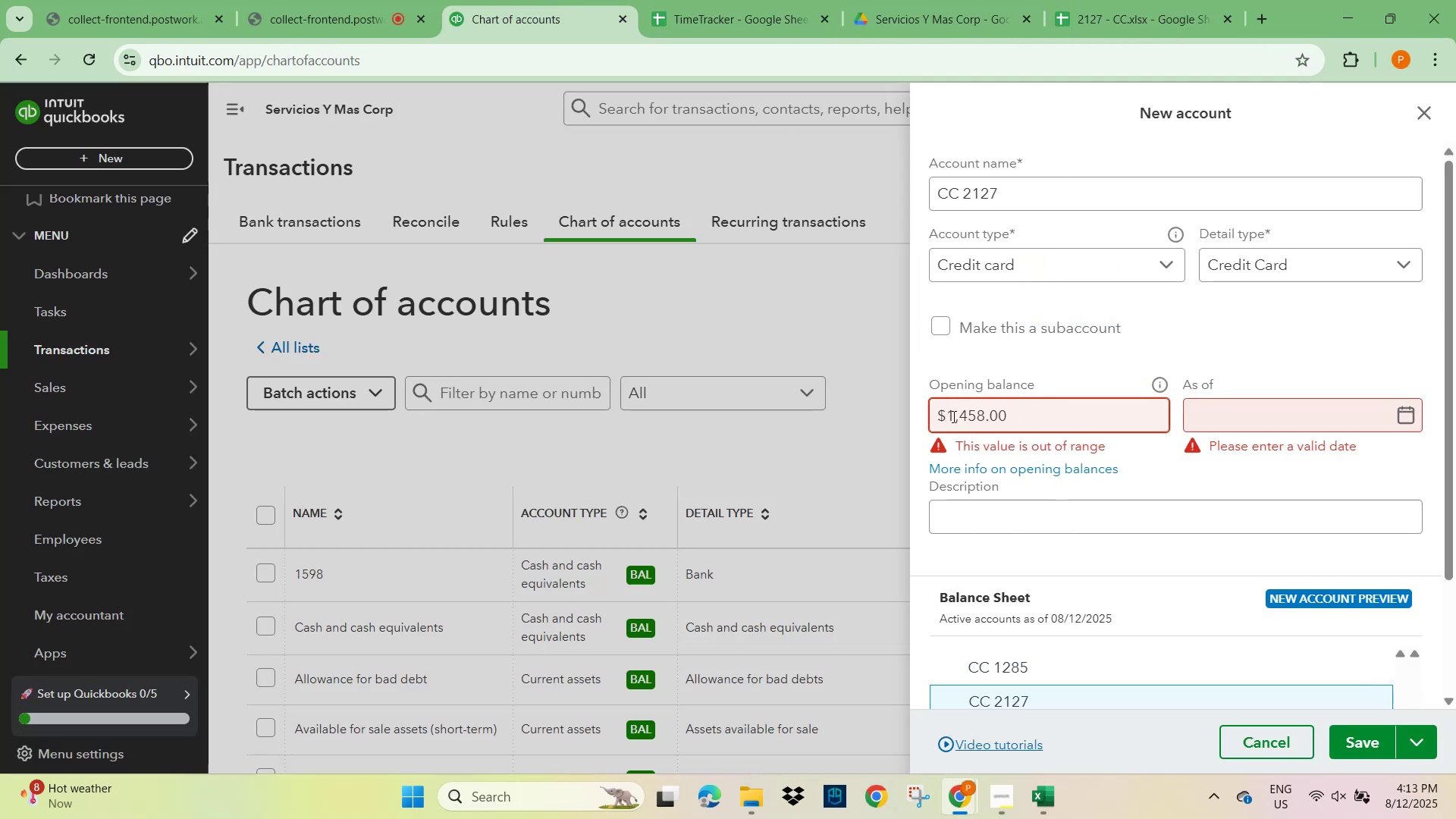 
left_click([949, 417])
 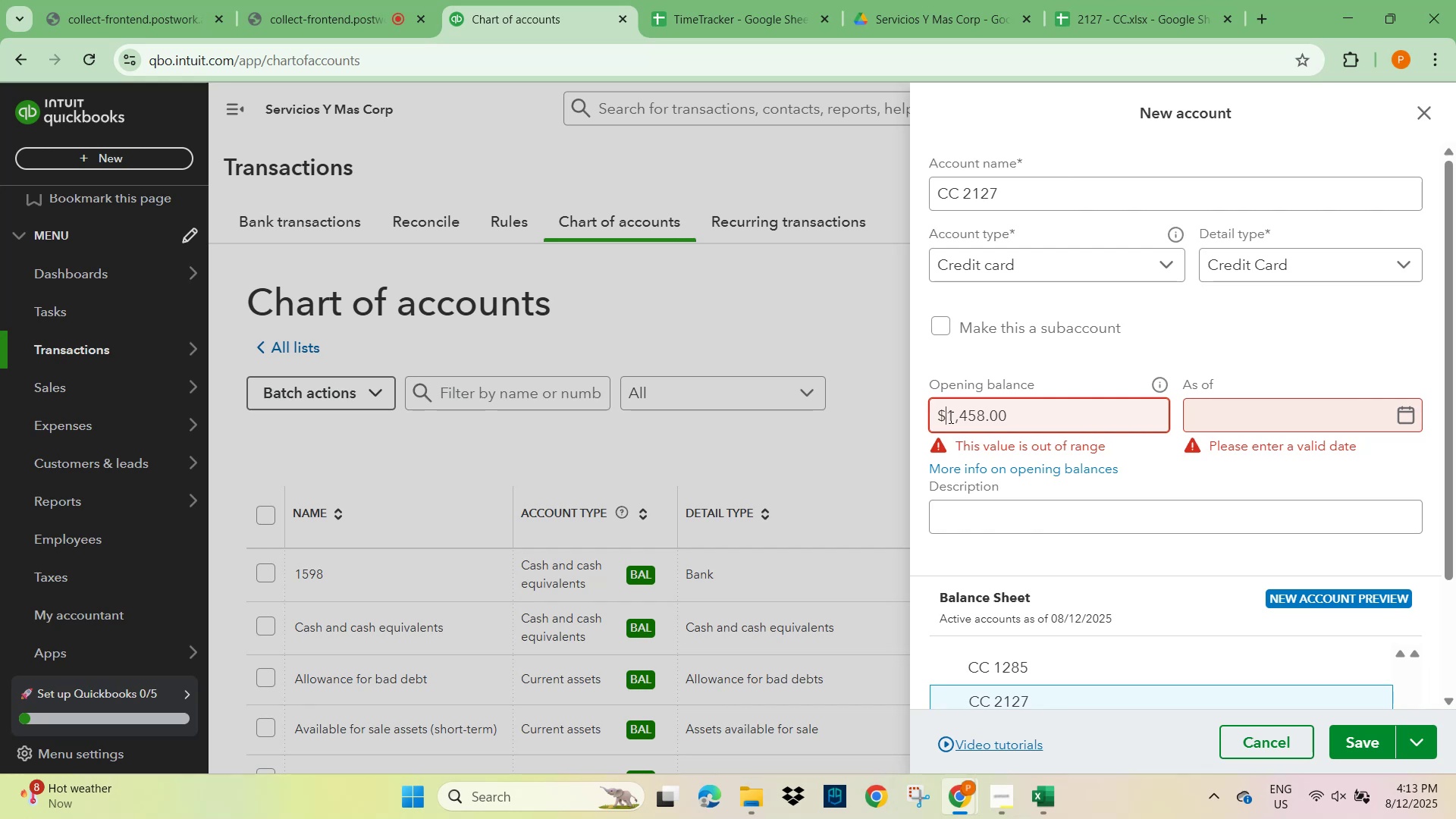 
key(Backspace)
 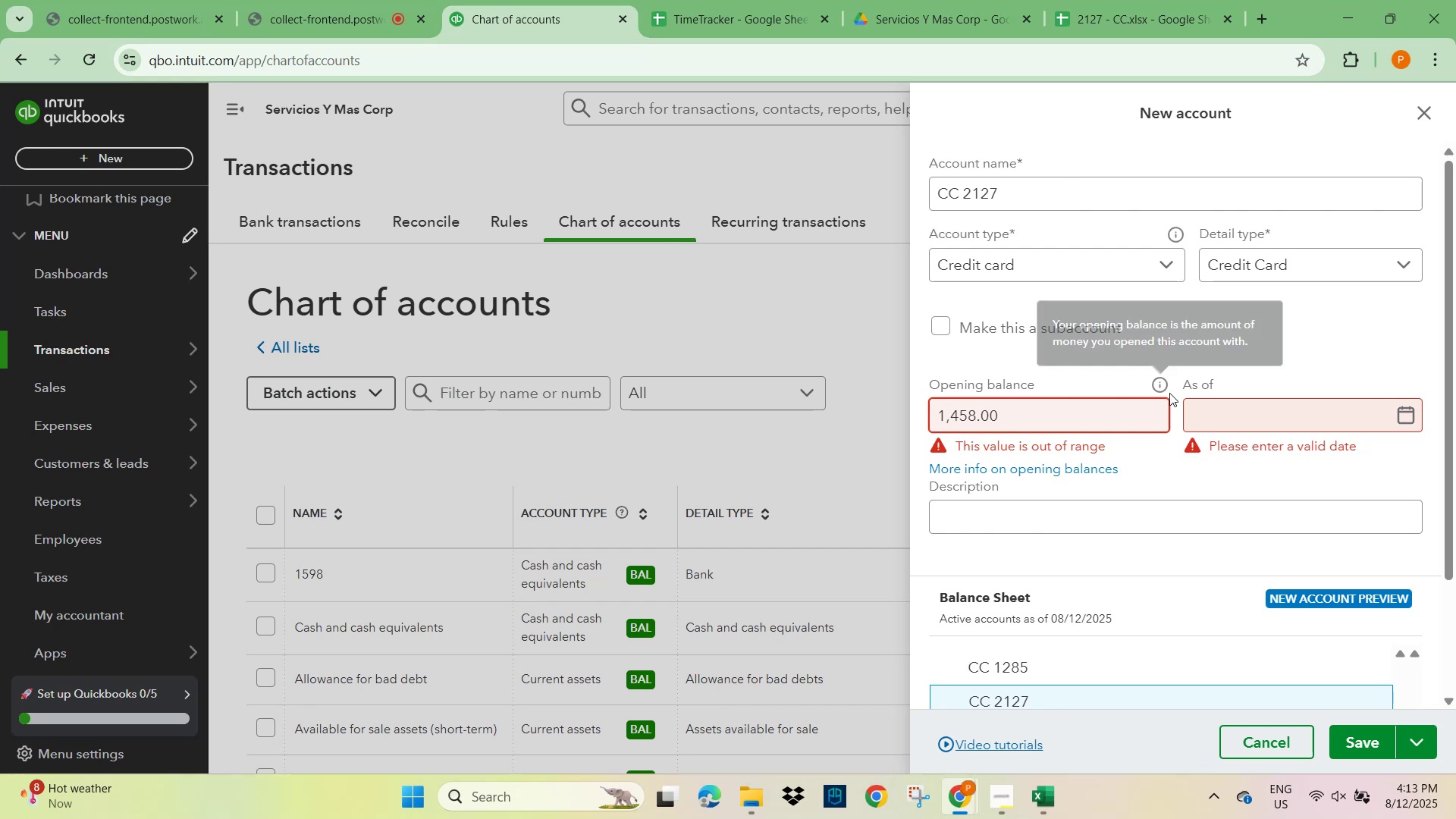 
left_click([1221, 417])
 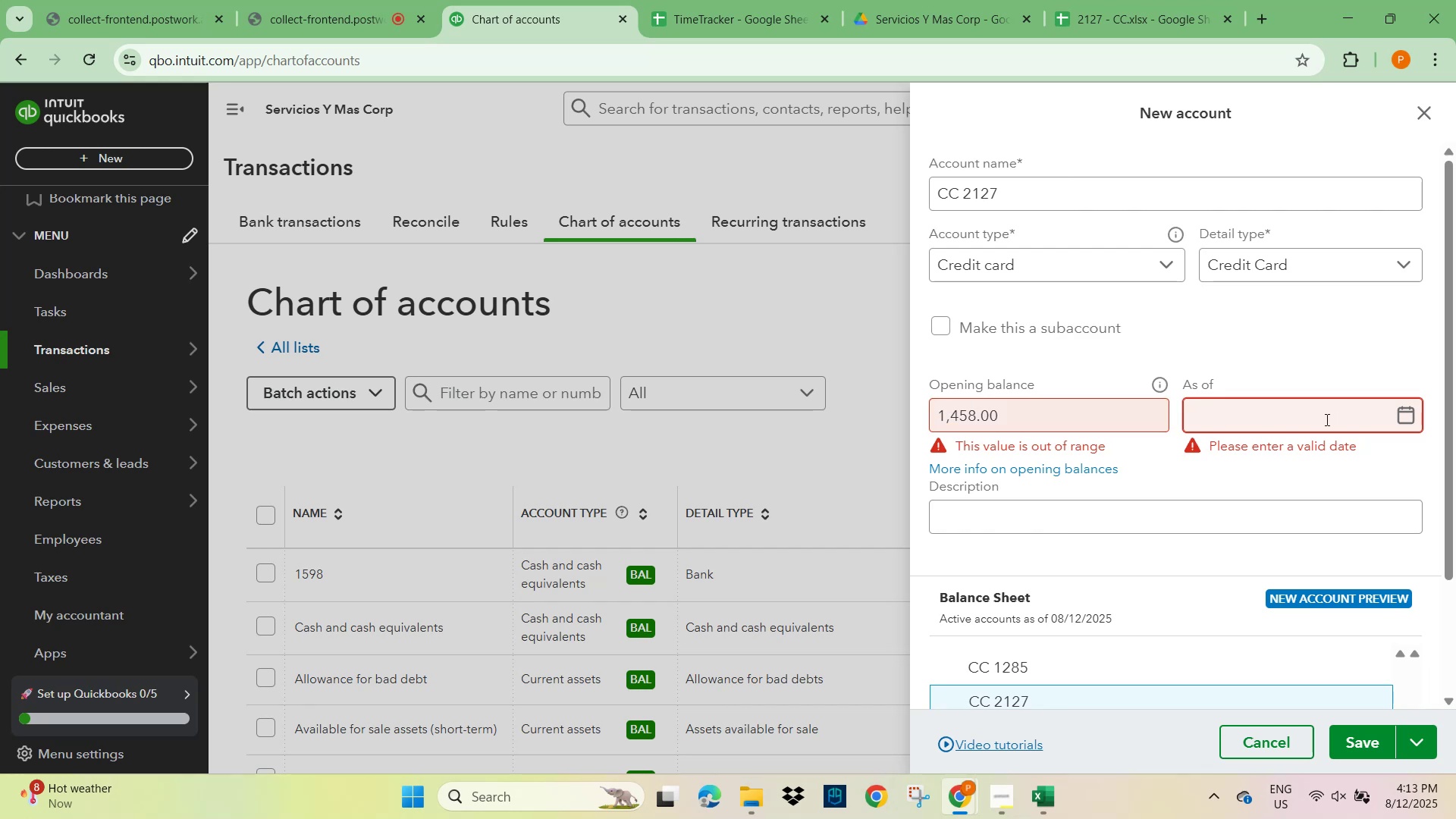 
key(Numpad1)
 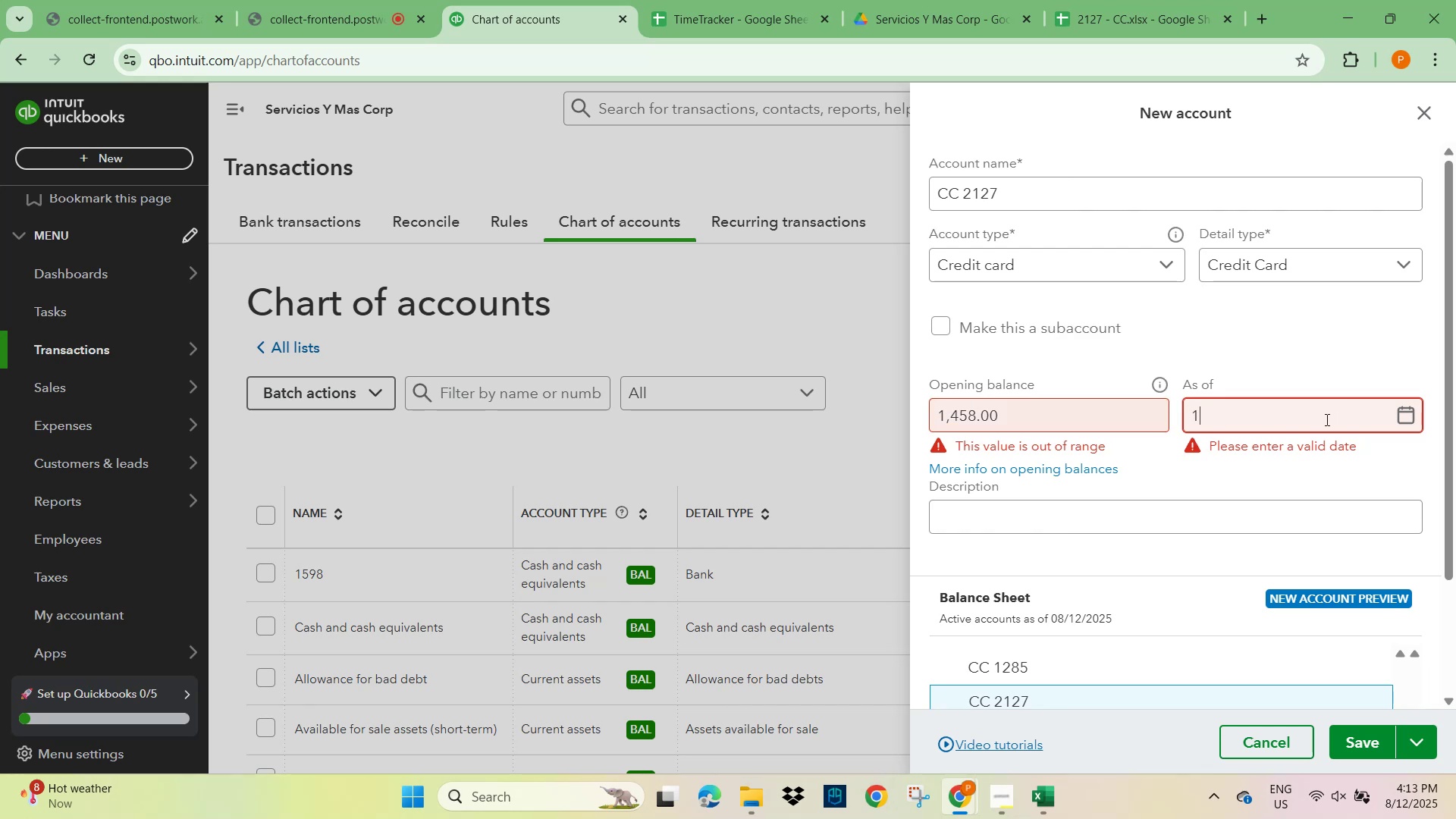 
key(Numpad2)
 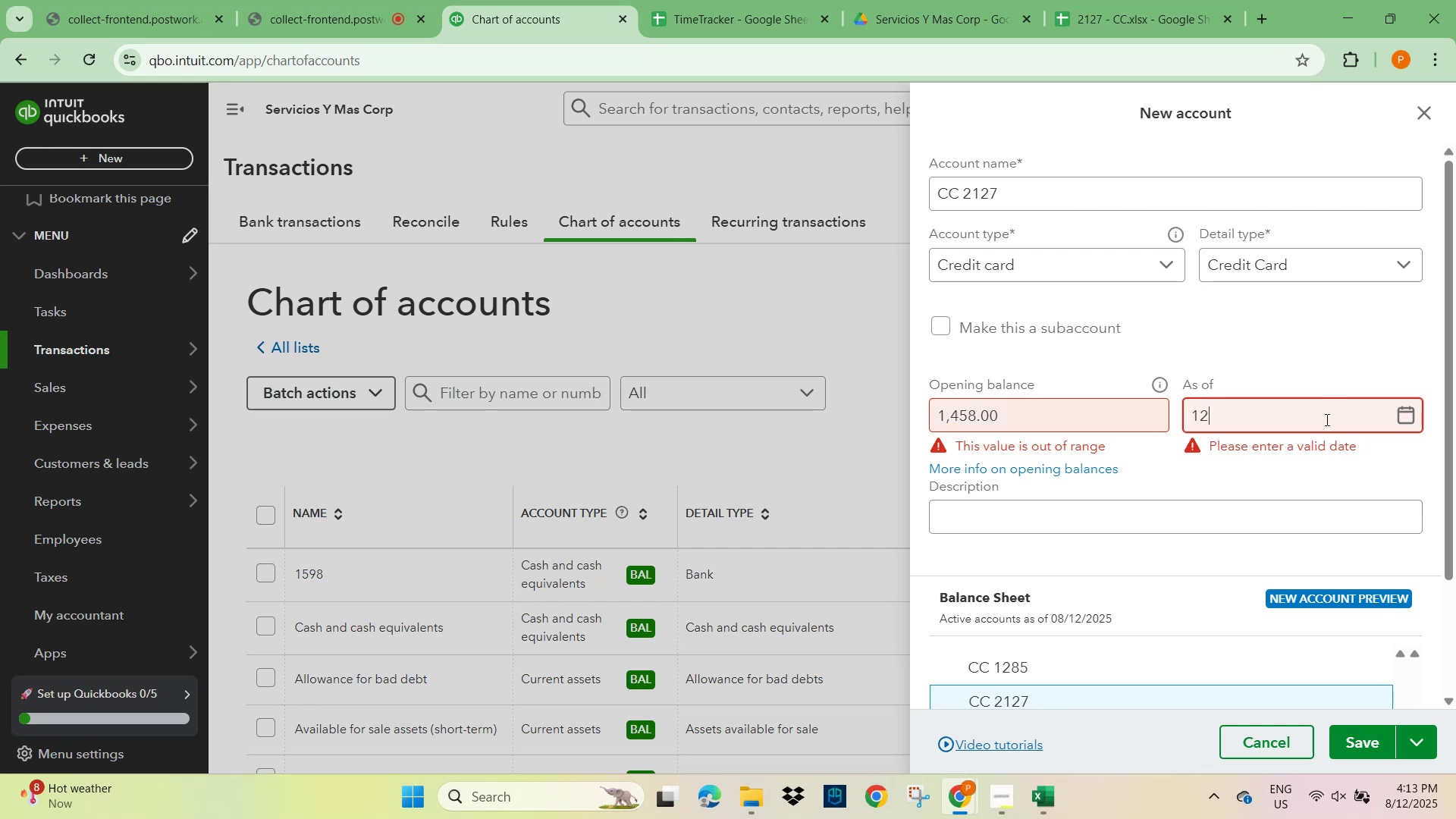 
key(NumpadDivide)
 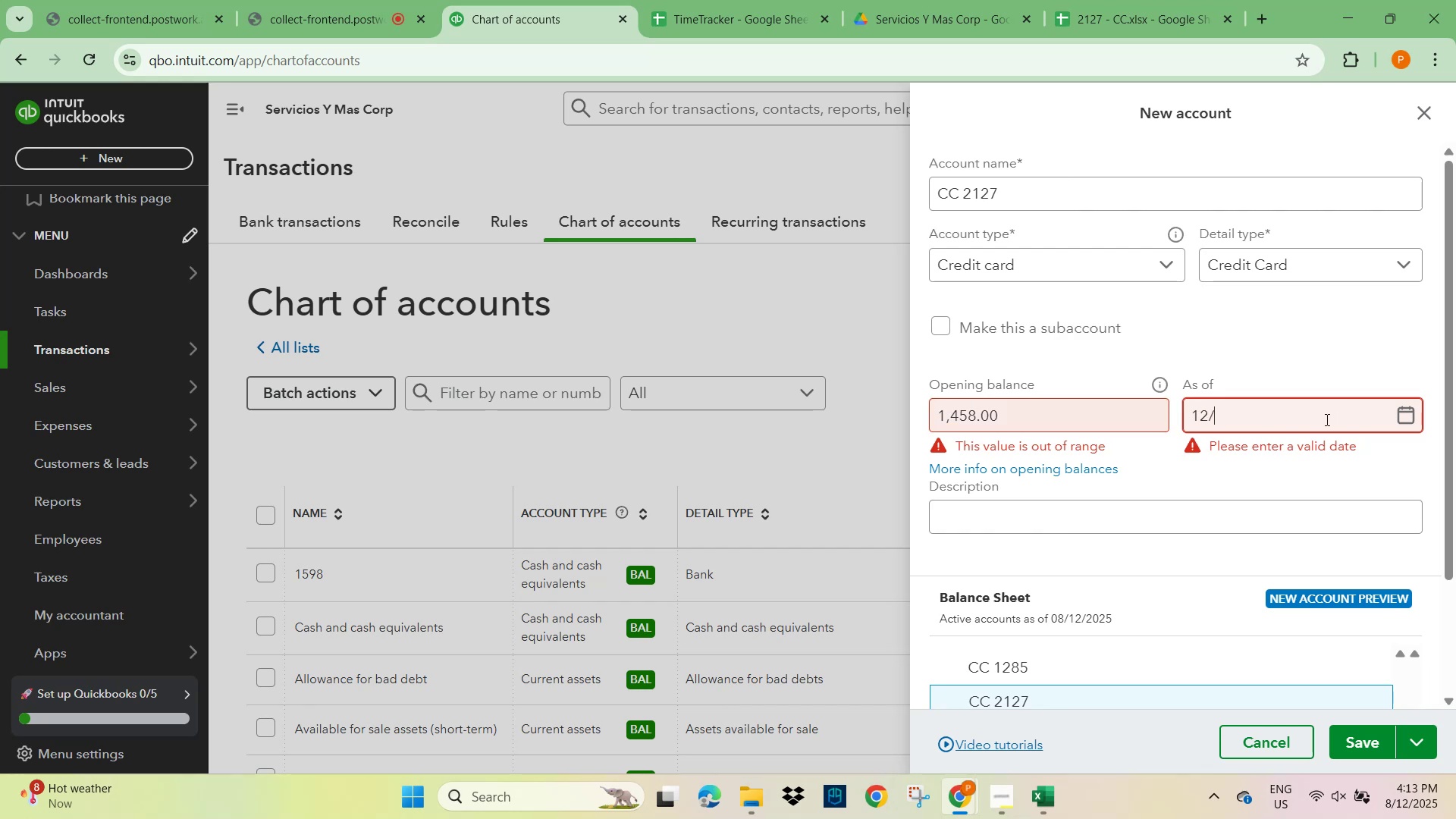 
key(Numpad2)
 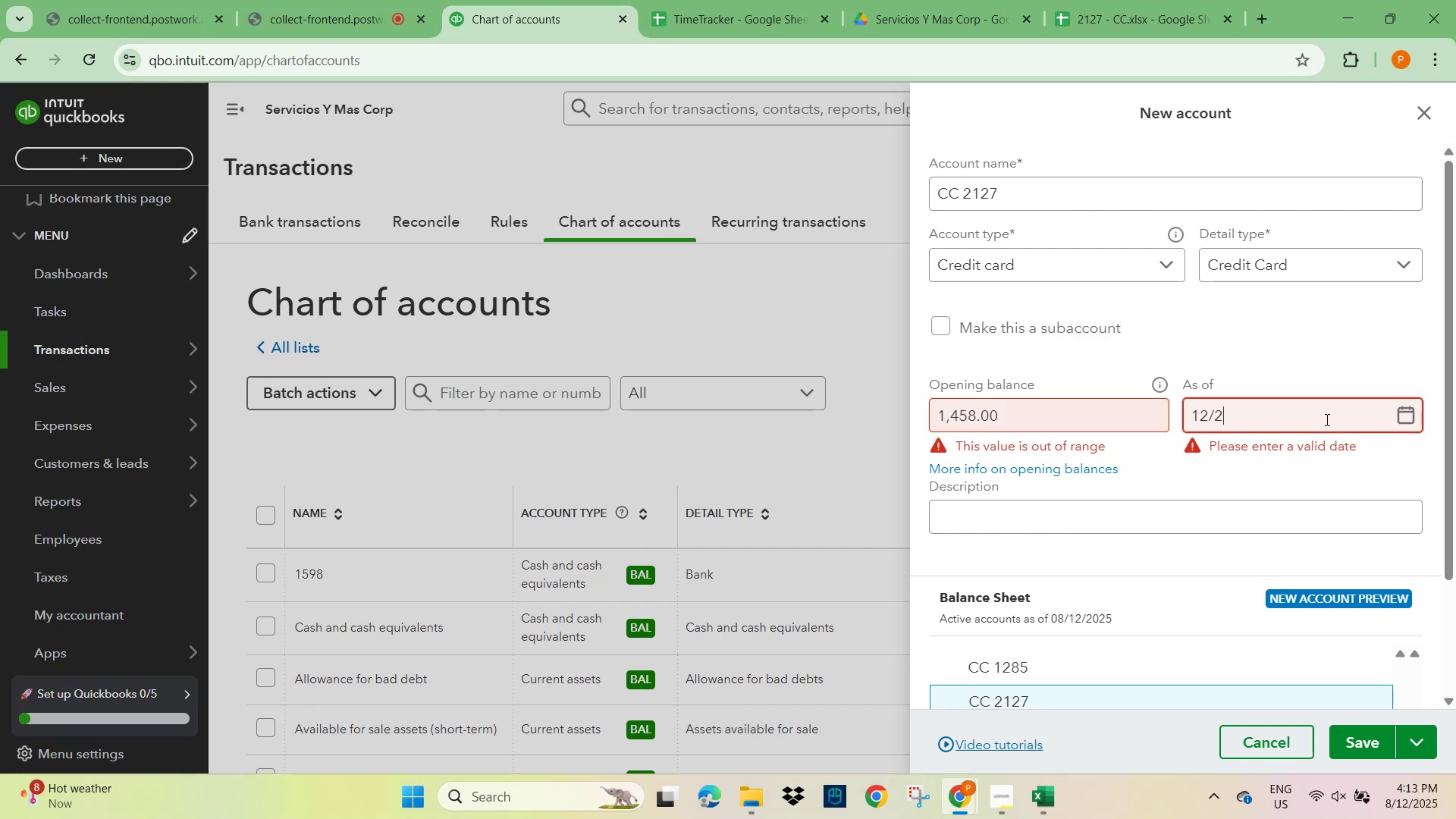 
key(Numpad4)
 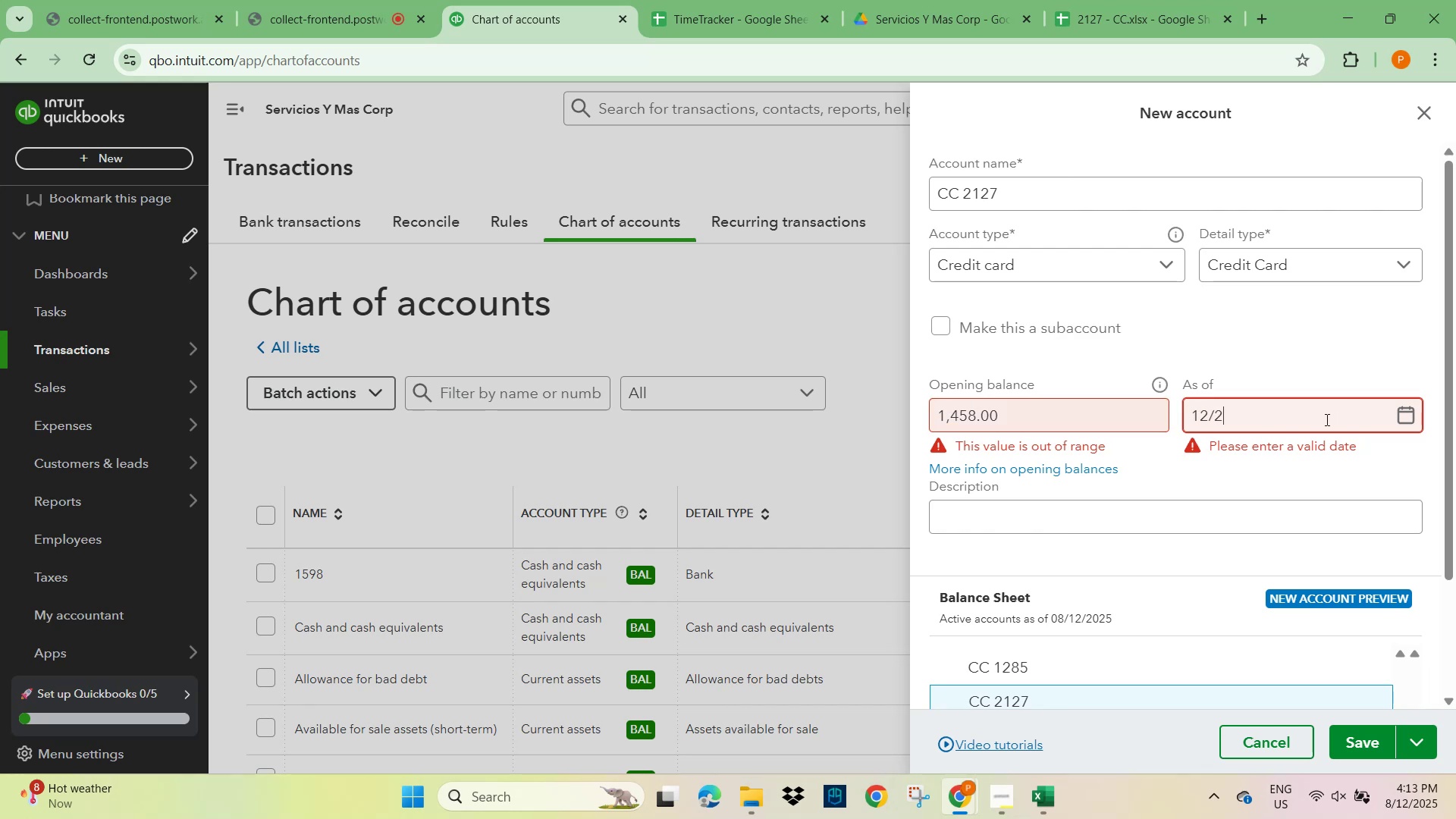 
key(Numpad7)
 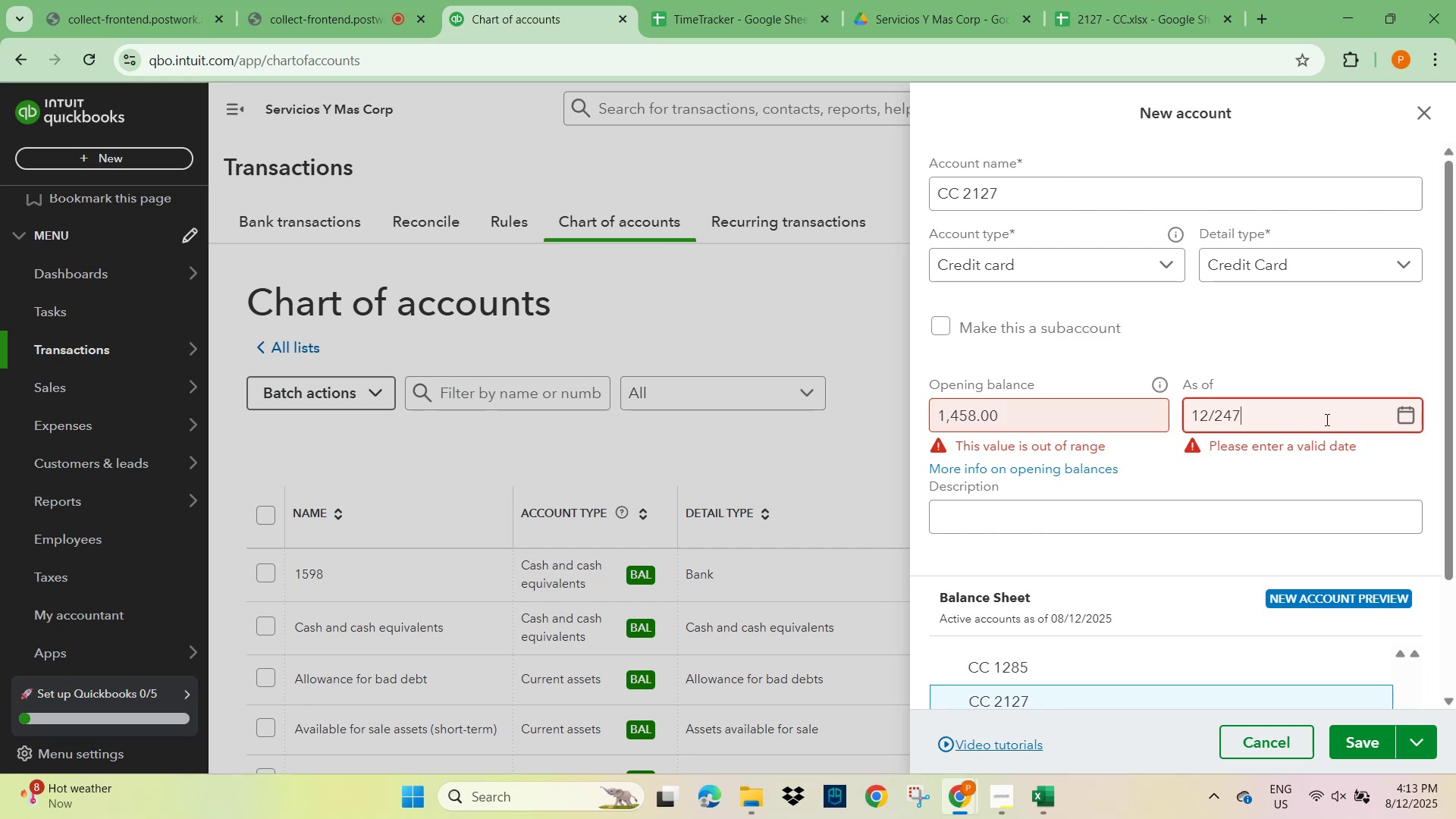 
key(Backspace)
 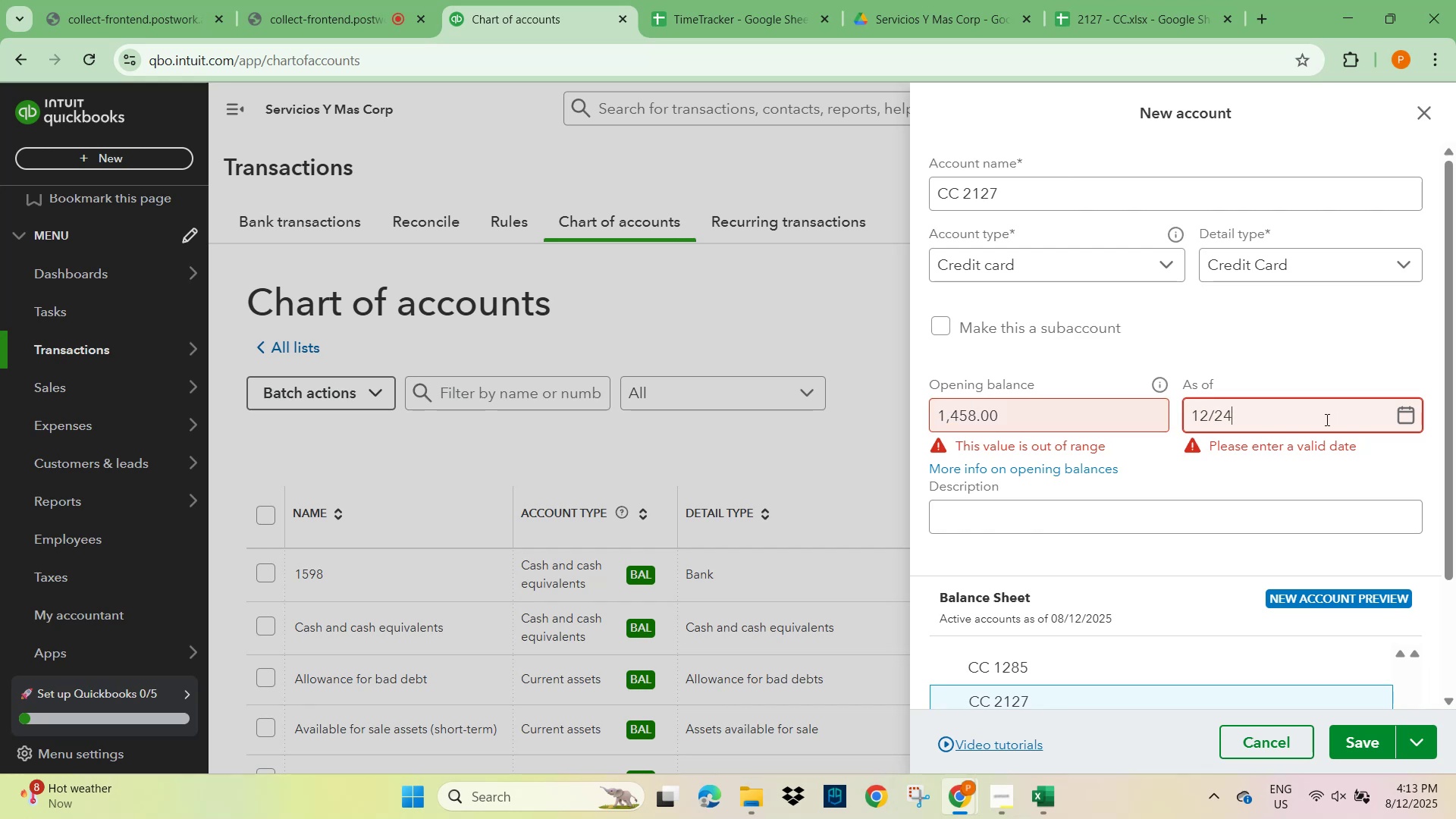 
key(Backspace)
 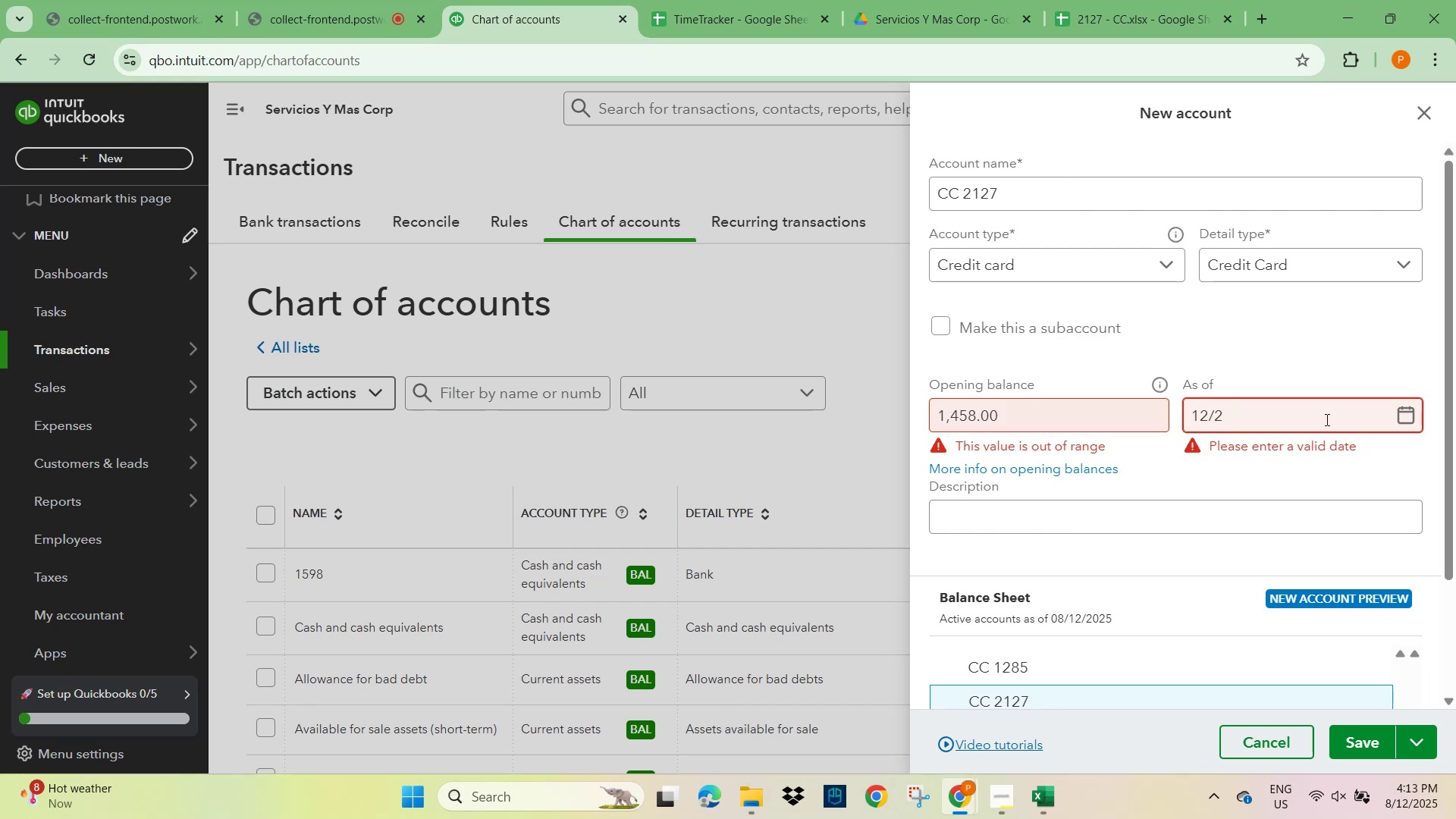 
key(Numpad7)
 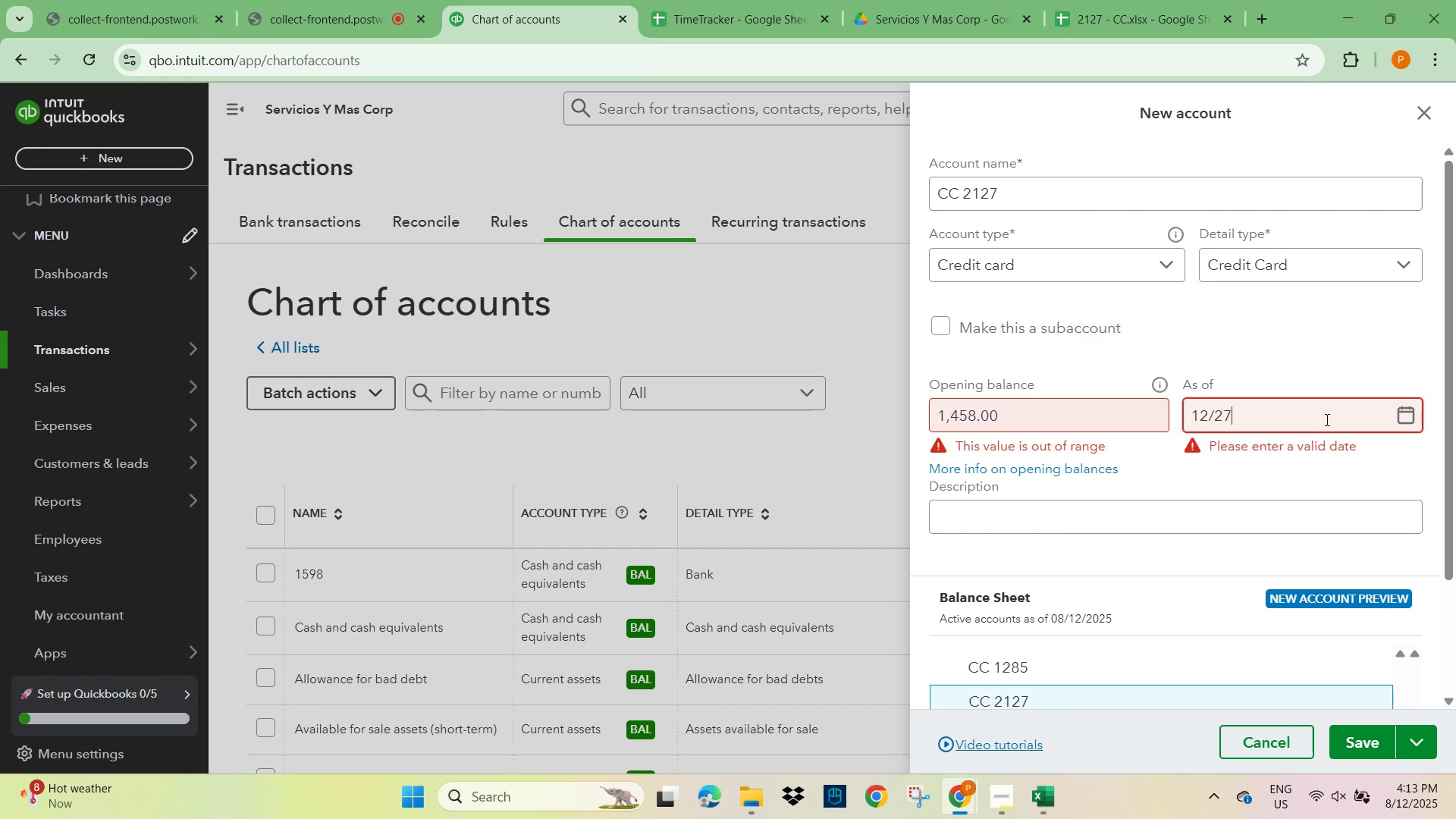 
key(NumpadDivide)
 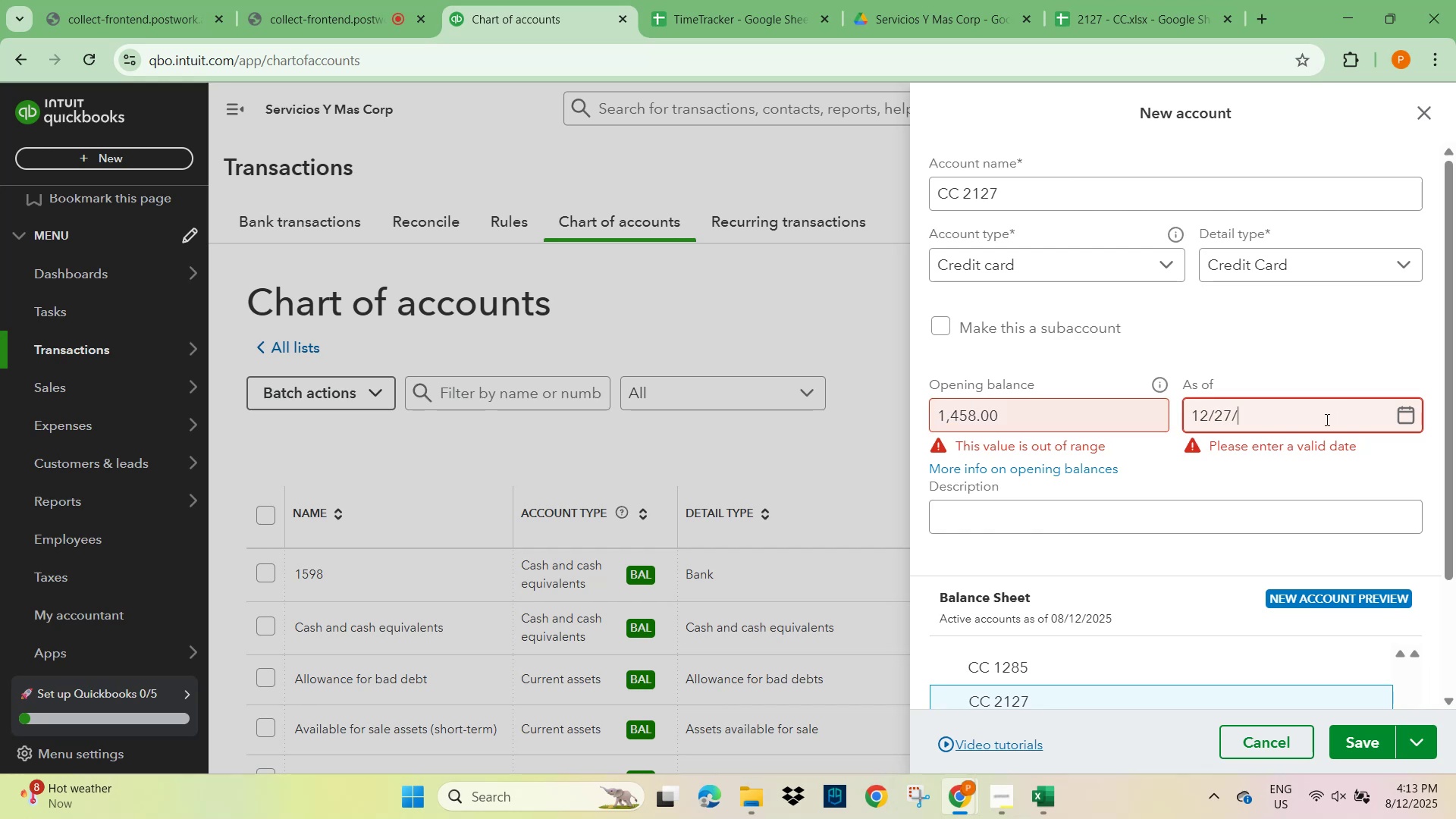 
key(Numpad2)
 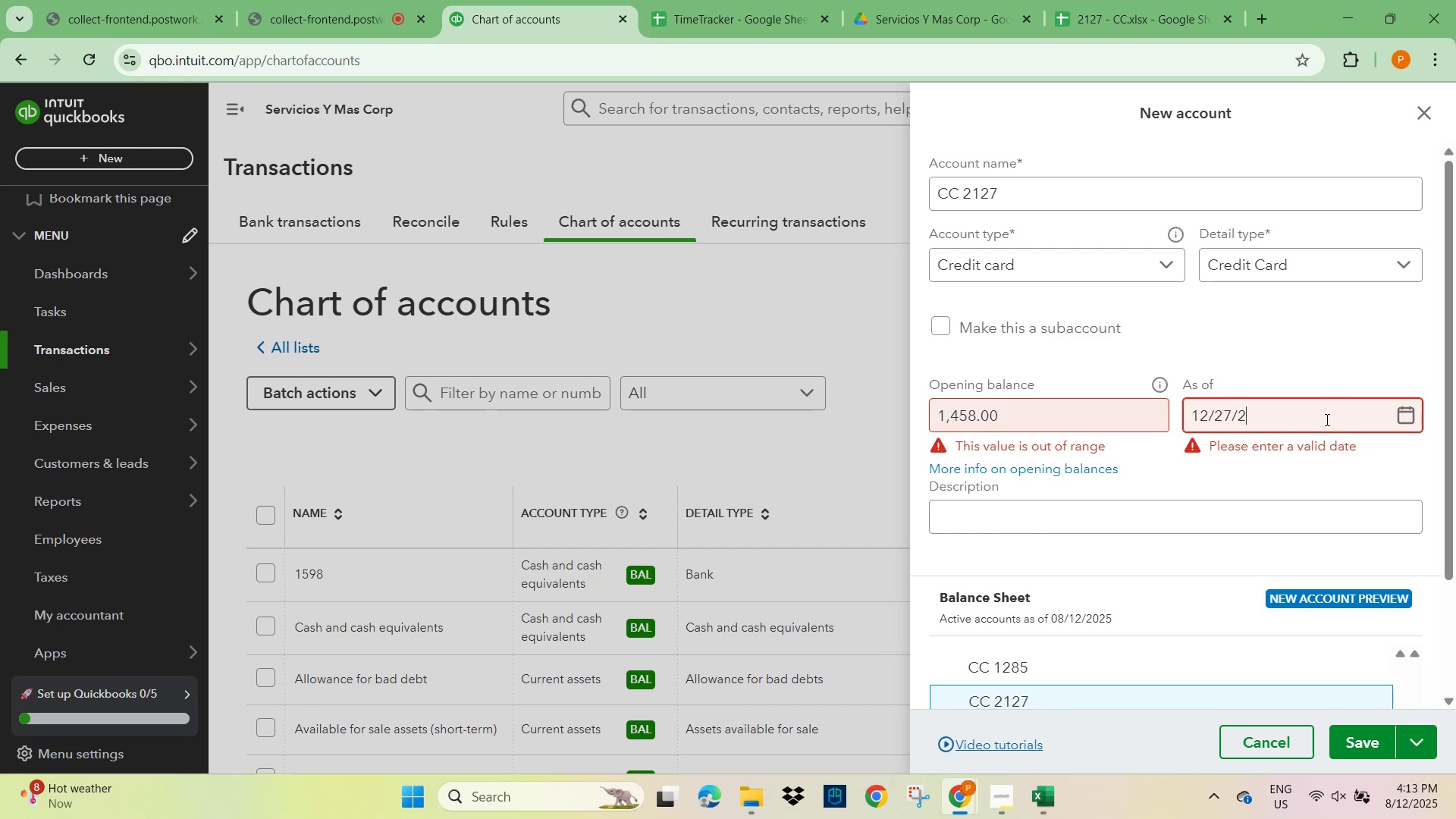 
key(Numpad0)
 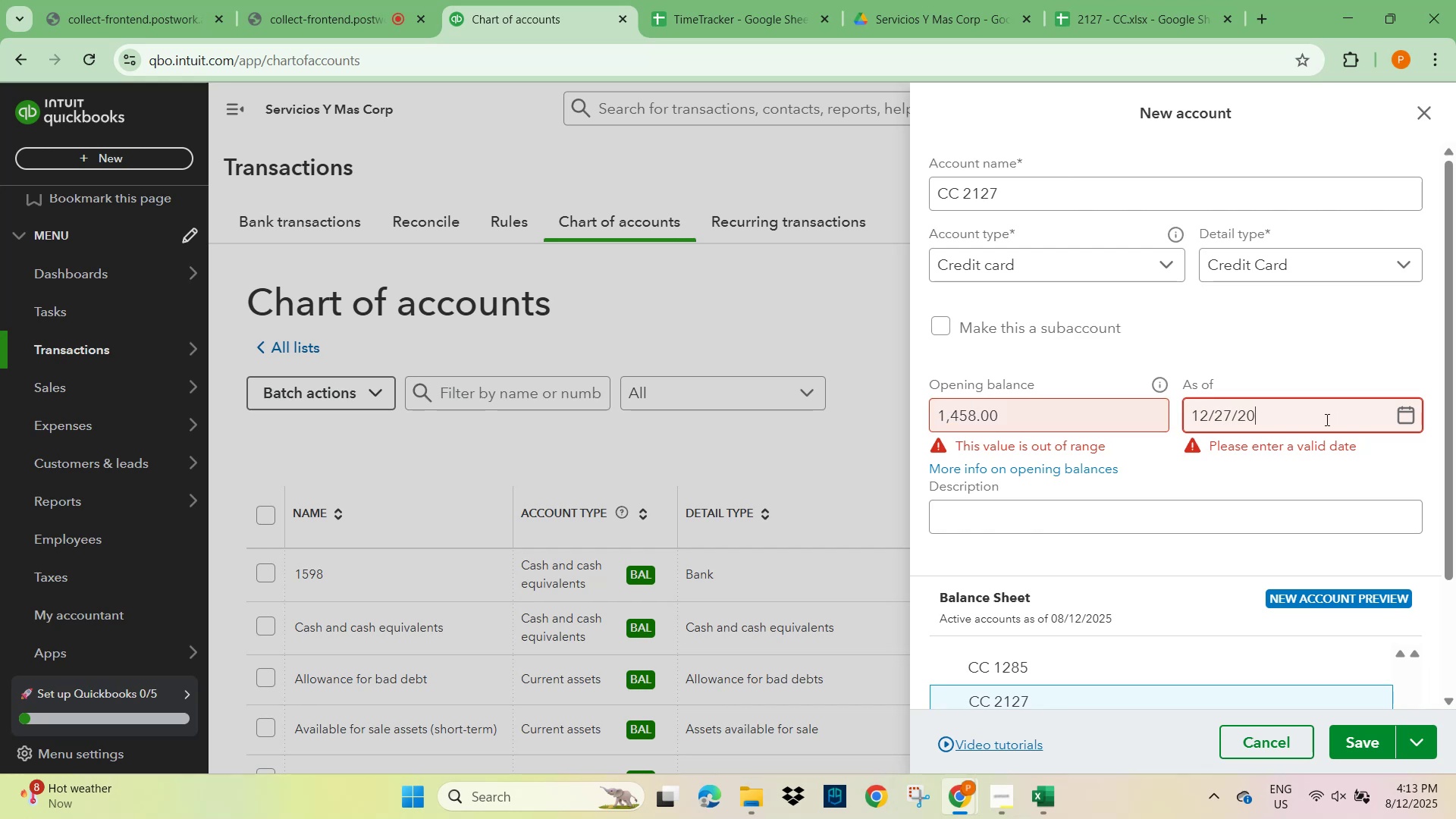 
key(Numpad2)
 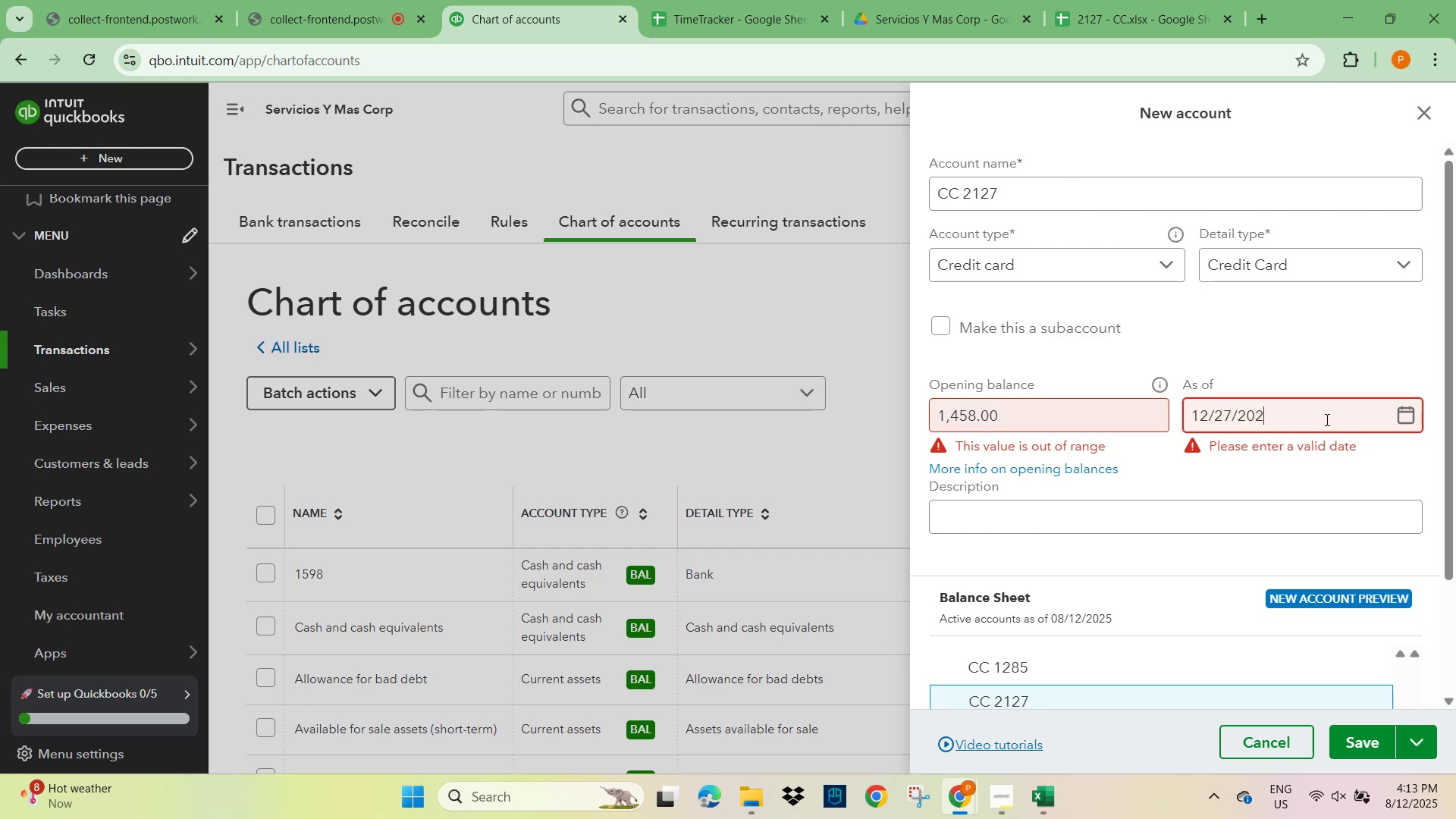 
key(Numpad3)
 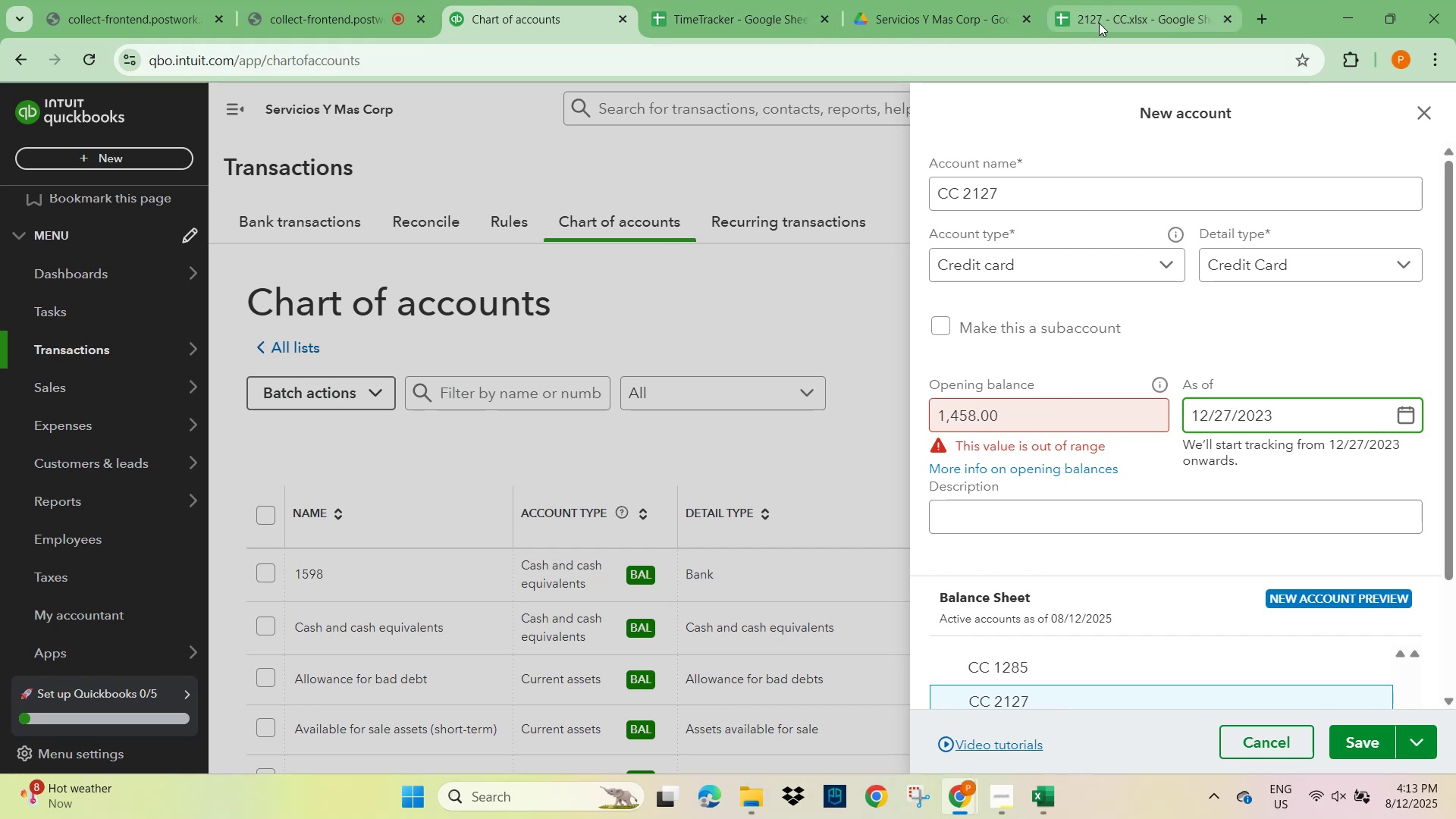 
wait(10.37)
 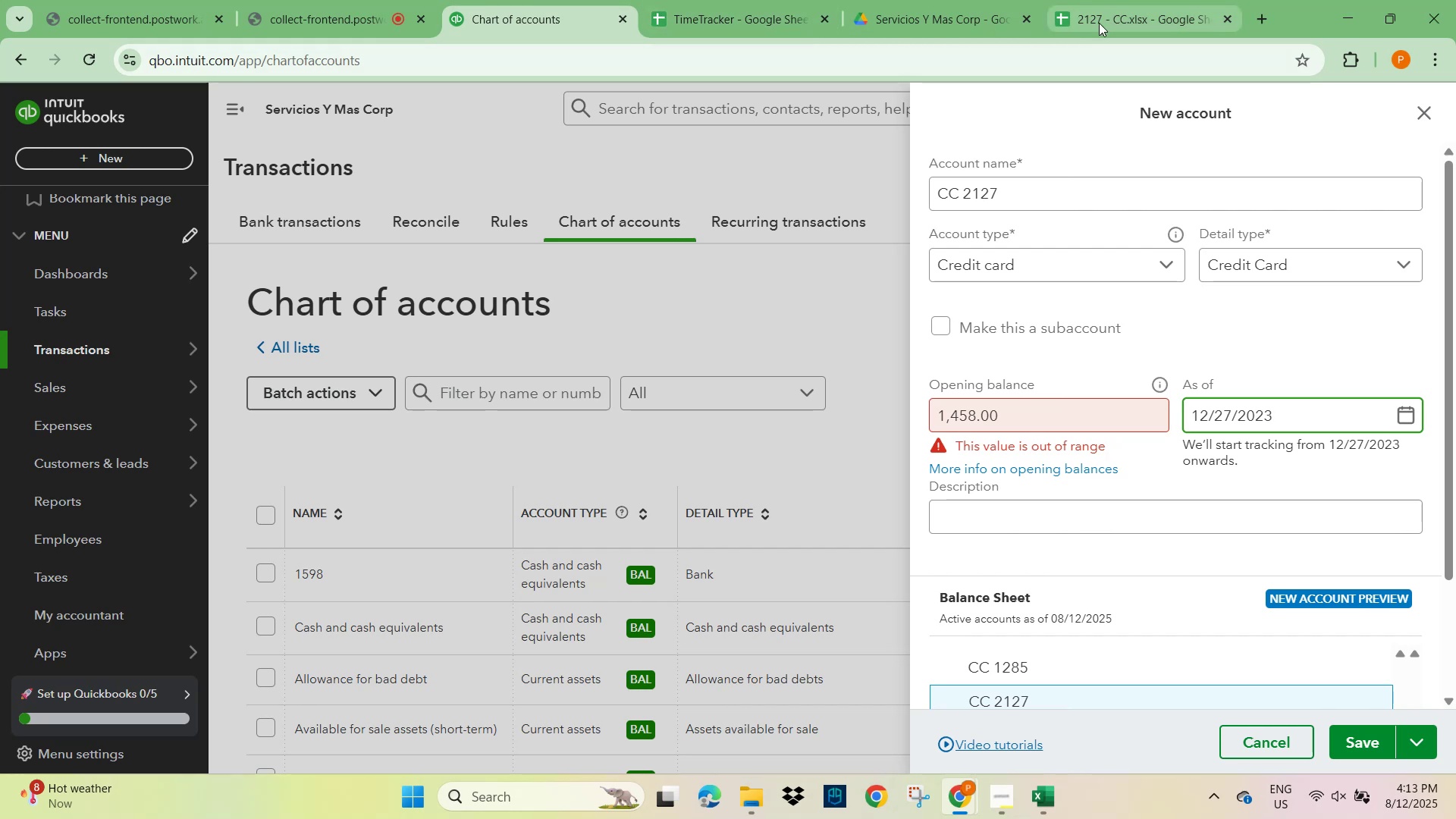 
left_click([539, 16])
 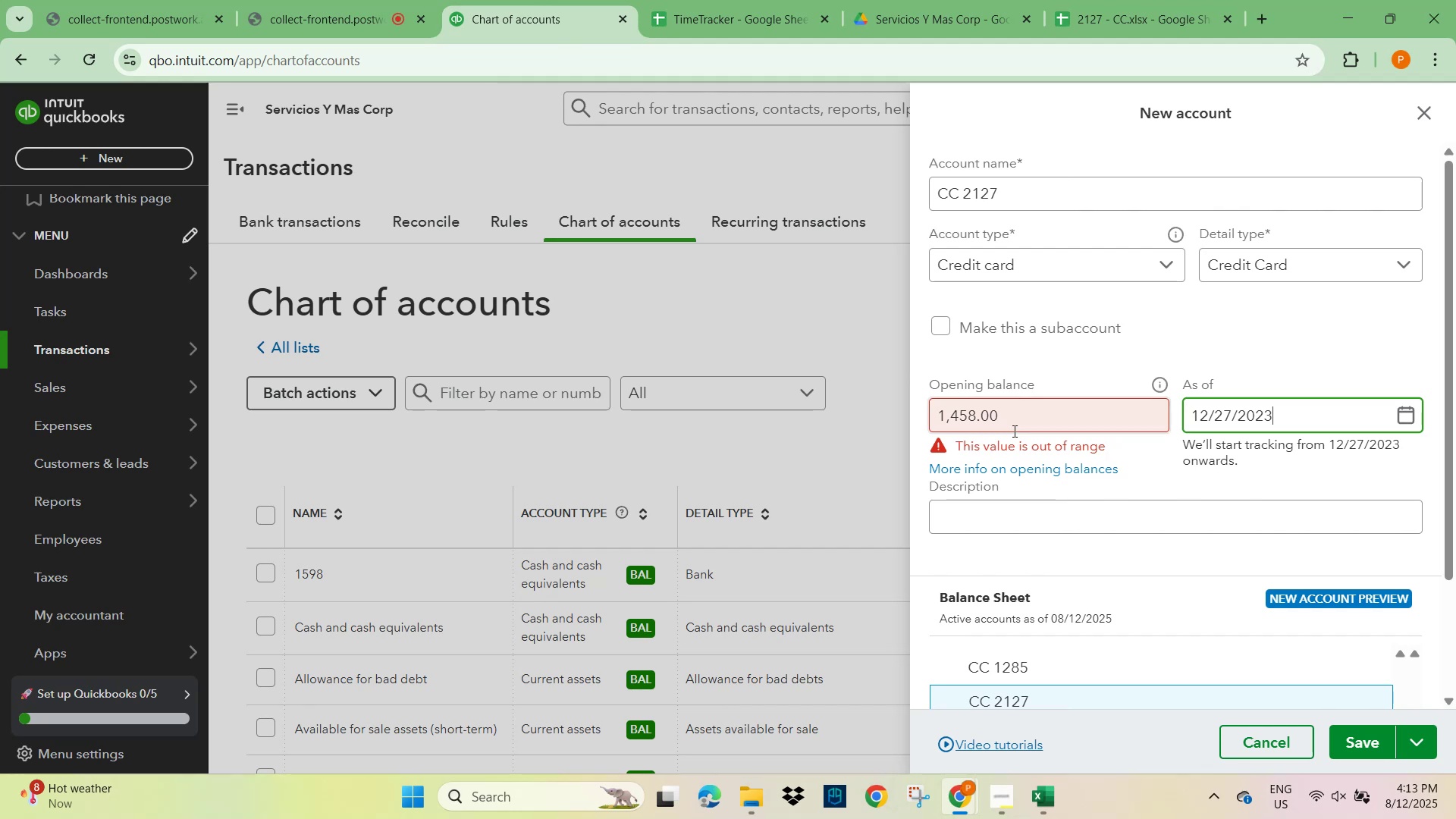 
left_click([952, 419])
 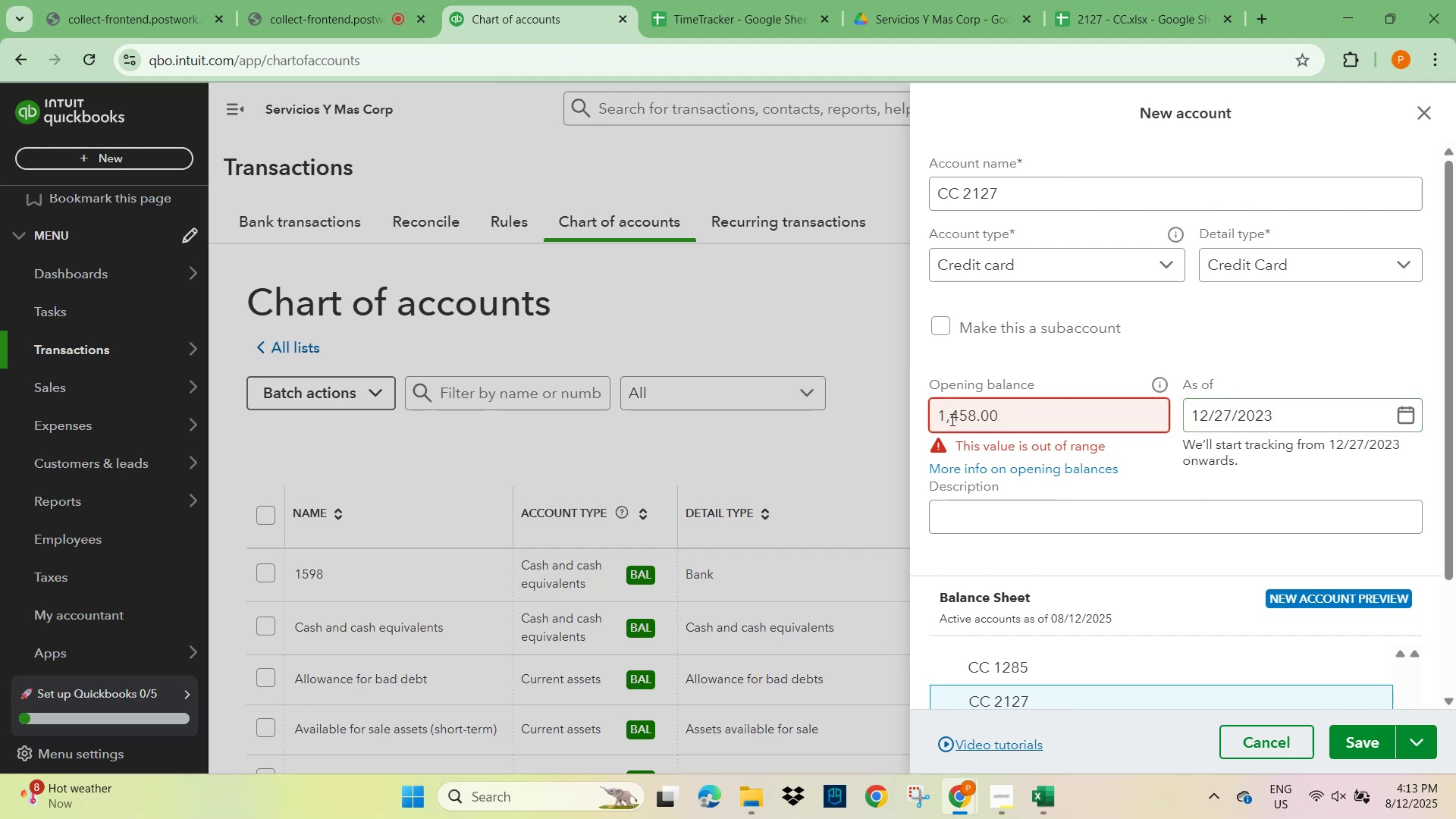 
key(Backspace)
 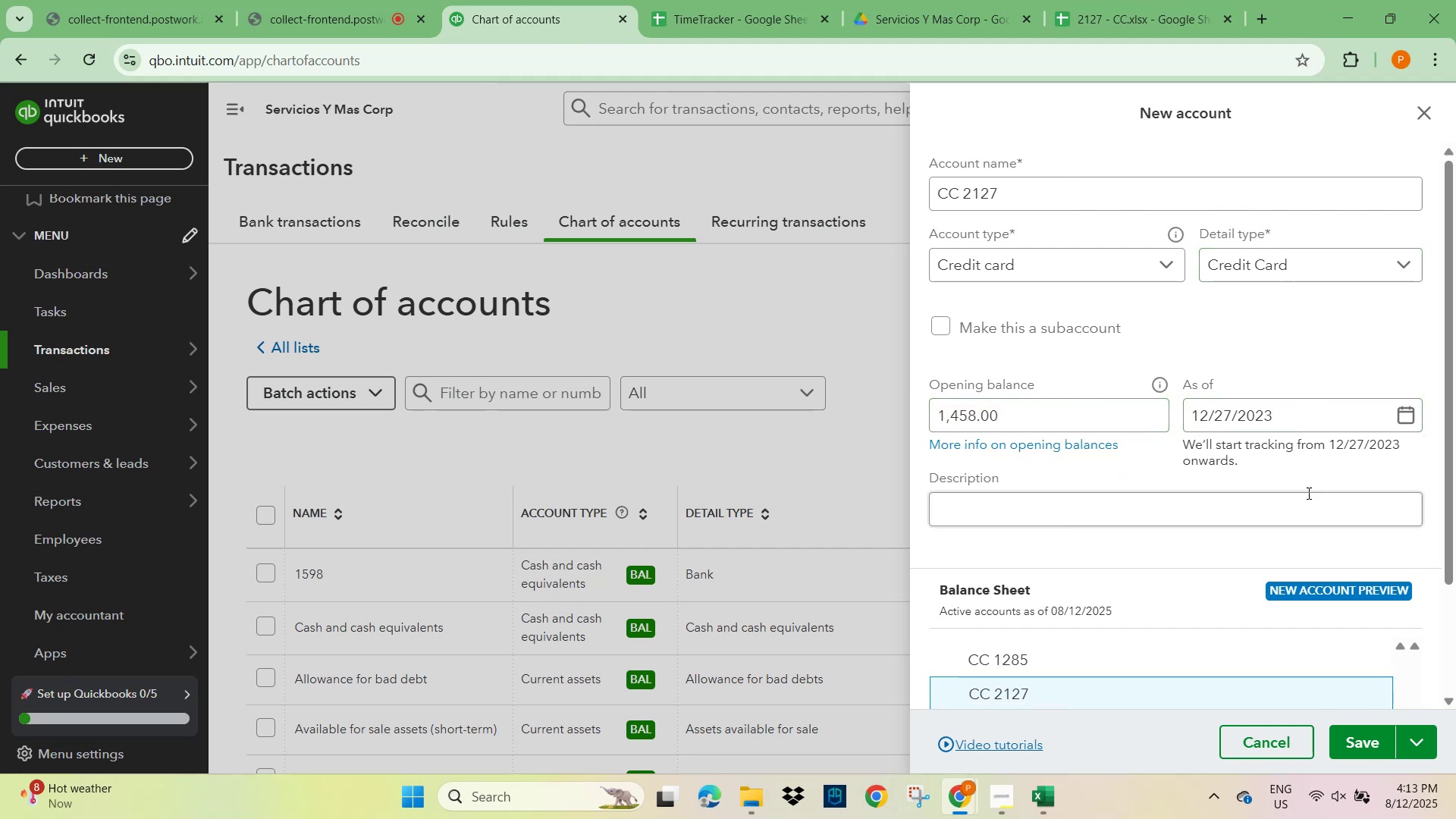 
scroll: coordinate [1242, 588], scroll_direction: down, amount: 1.0
 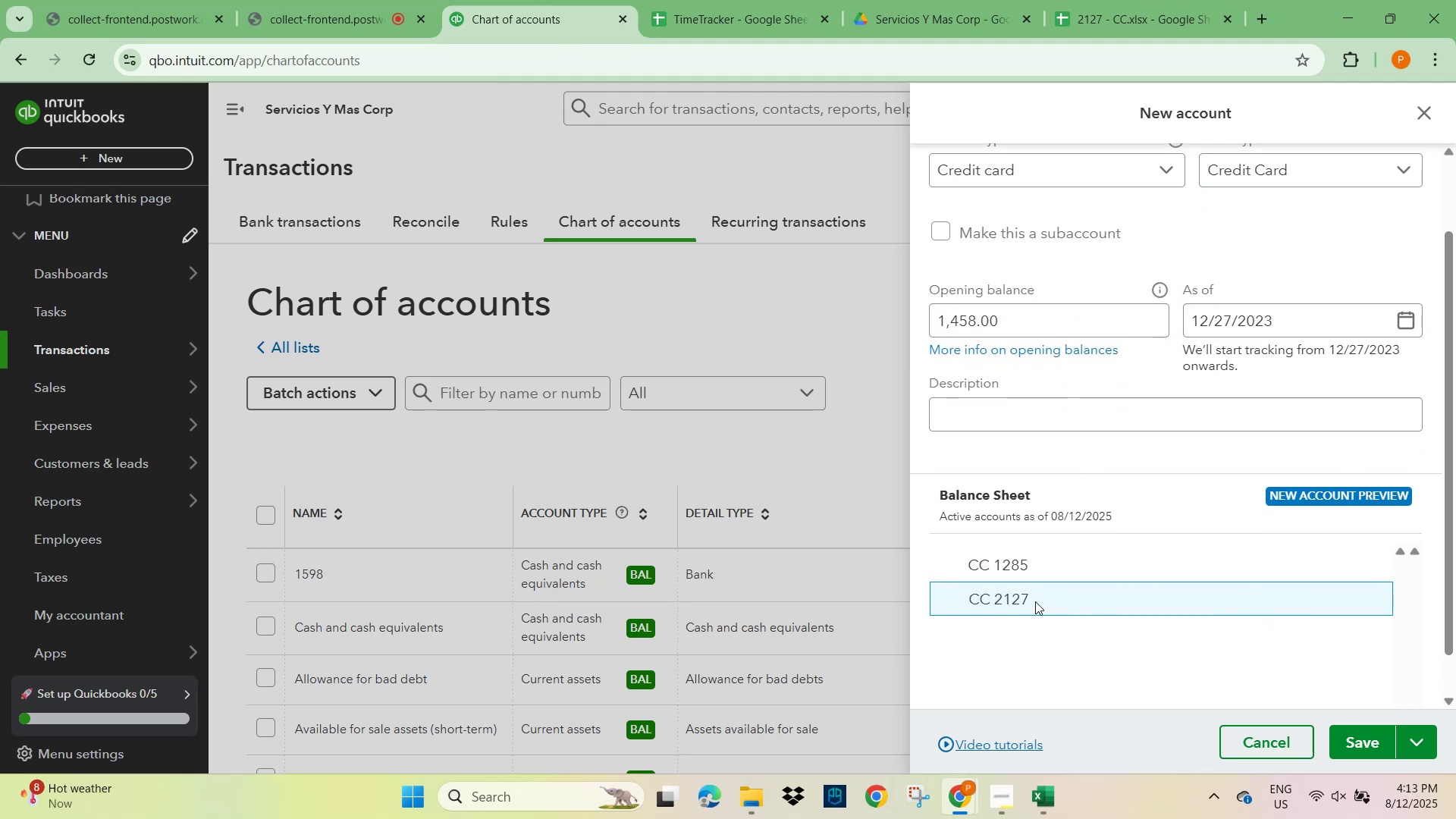 
wait(5.48)
 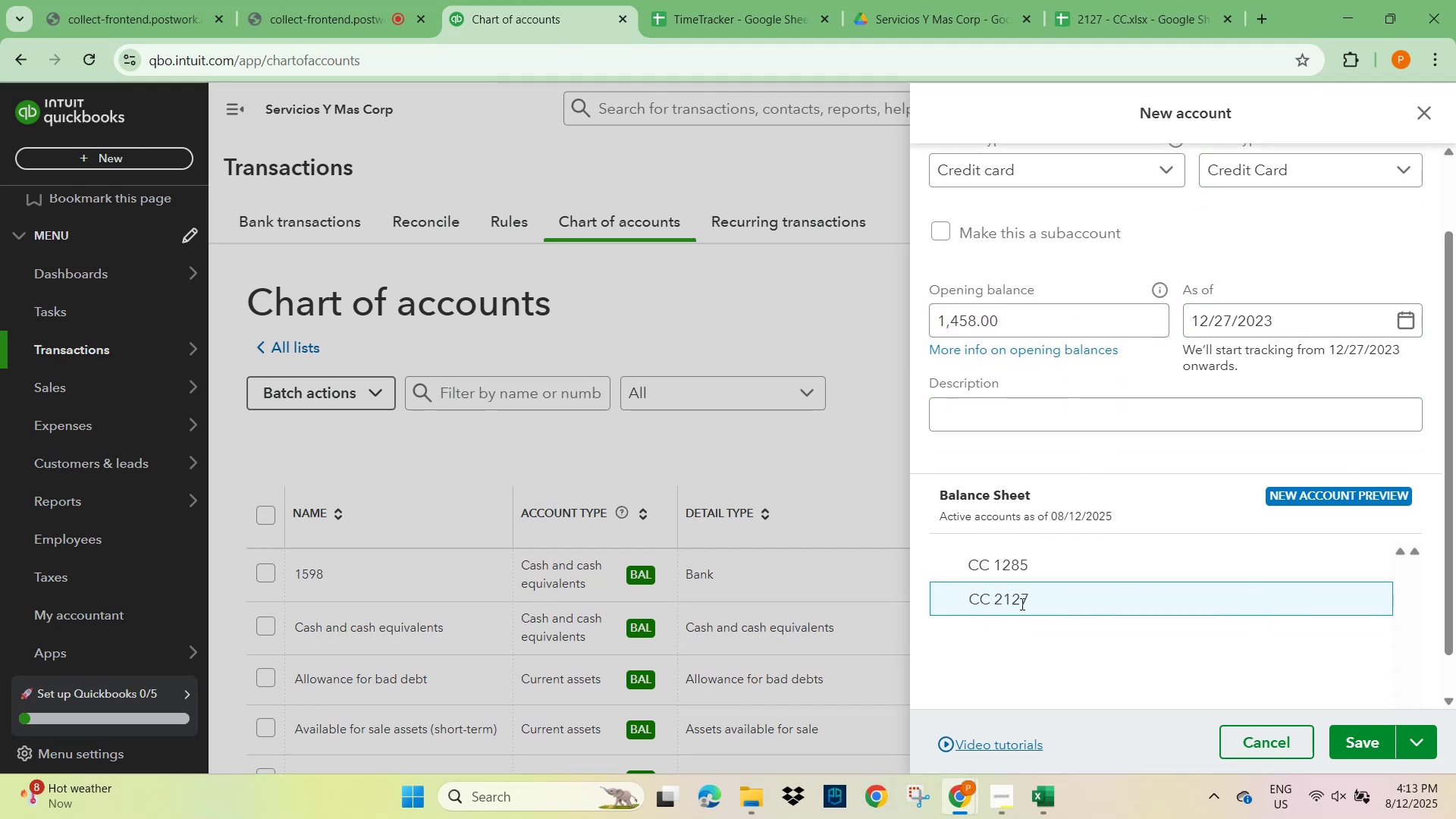 
scroll: coordinate [1106, 453], scroll_direction: up, amount: 2.0
 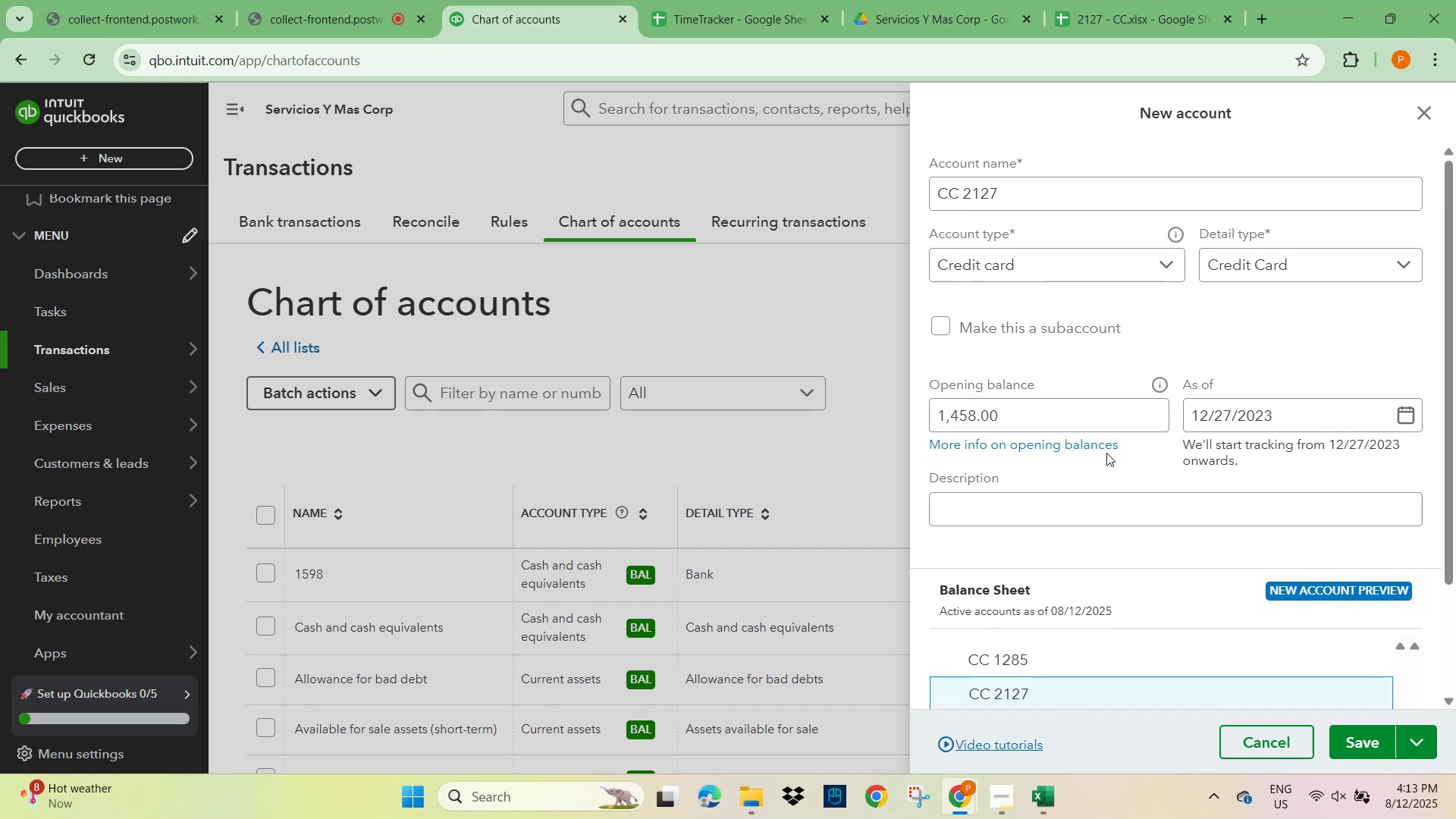 
scroll: coordinate [1107, 468], scroll_direction: down, amount: 3.0
 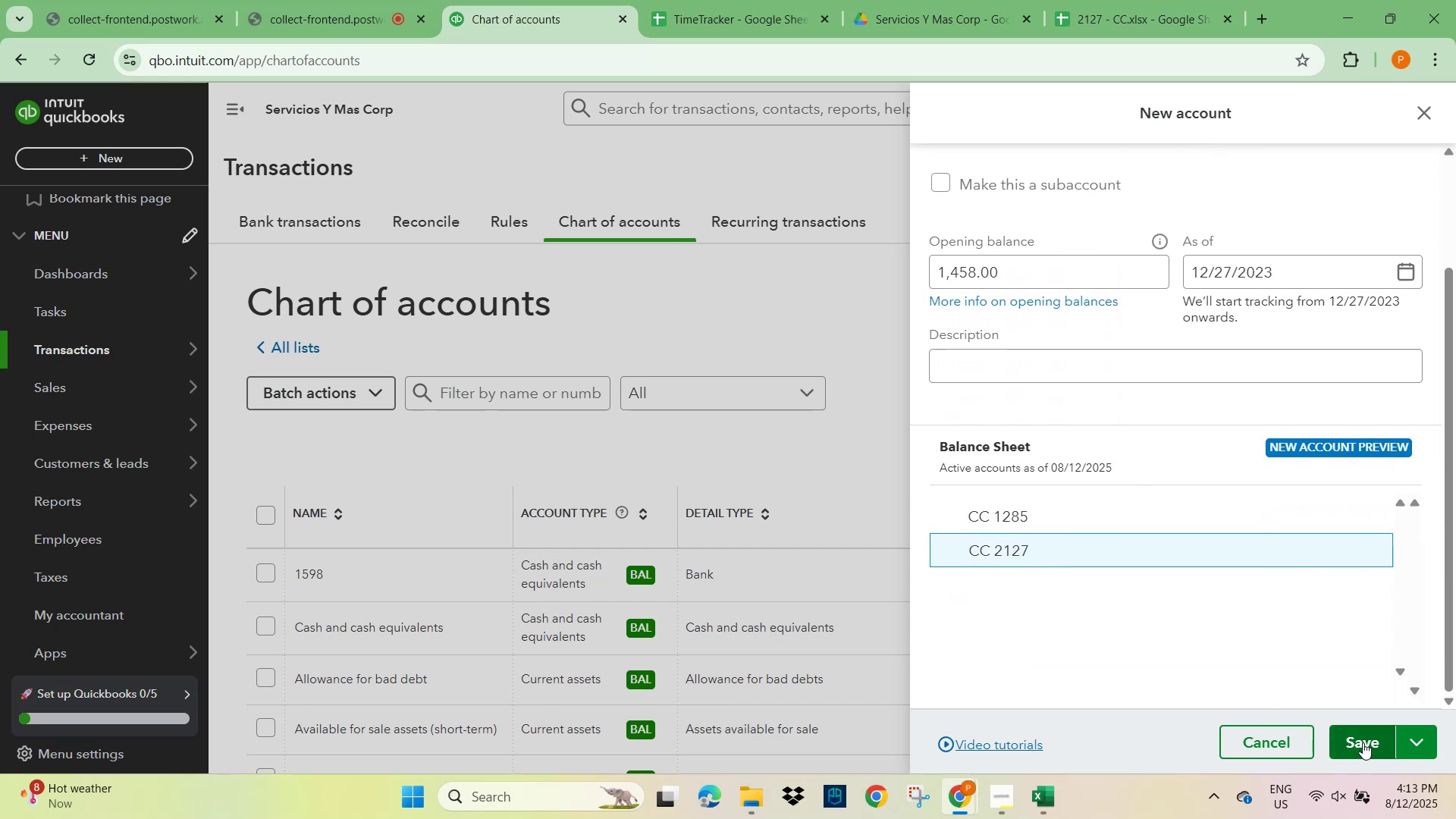 
left_click([1363, 742])
 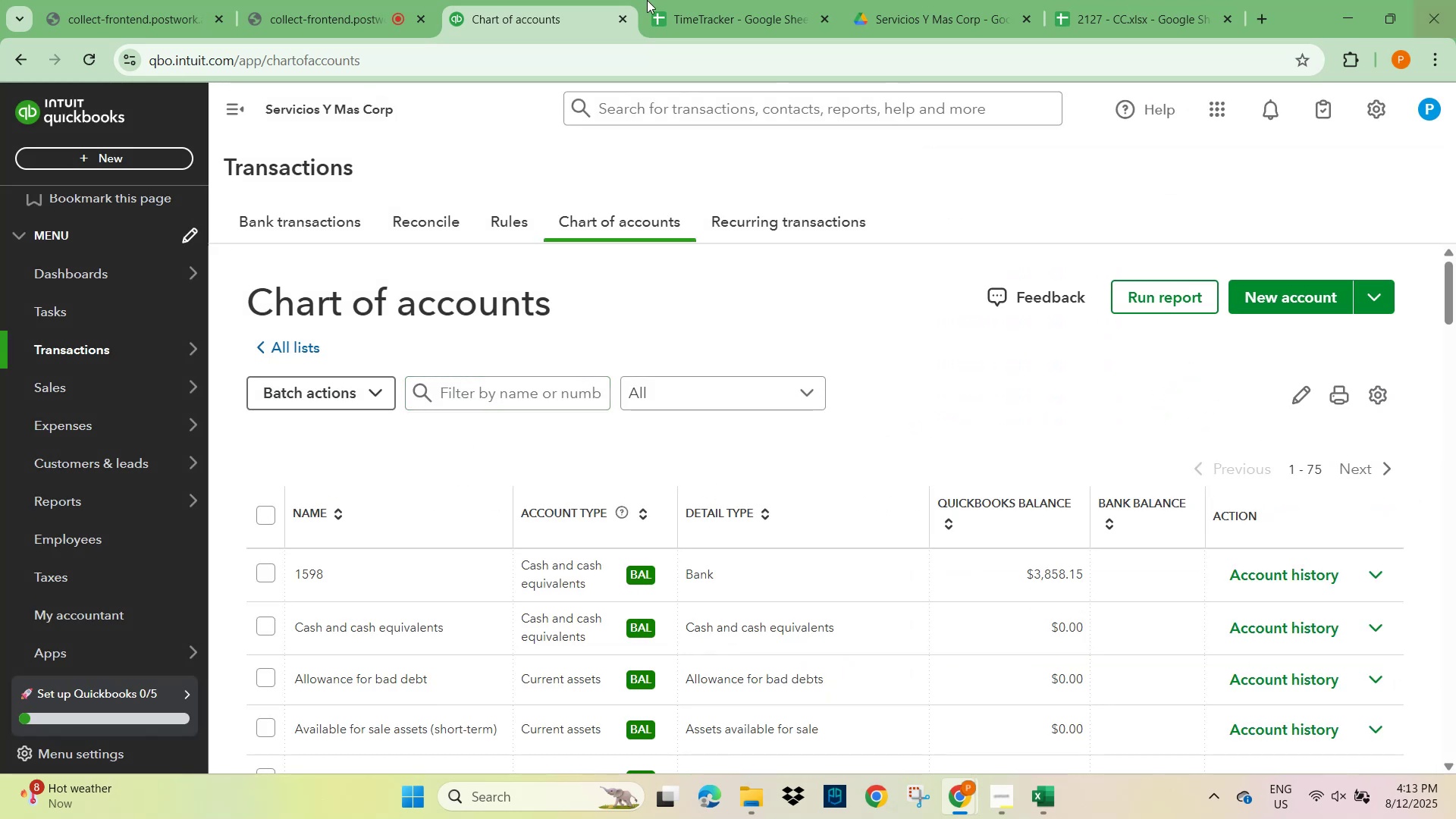 
wait(7.97)
 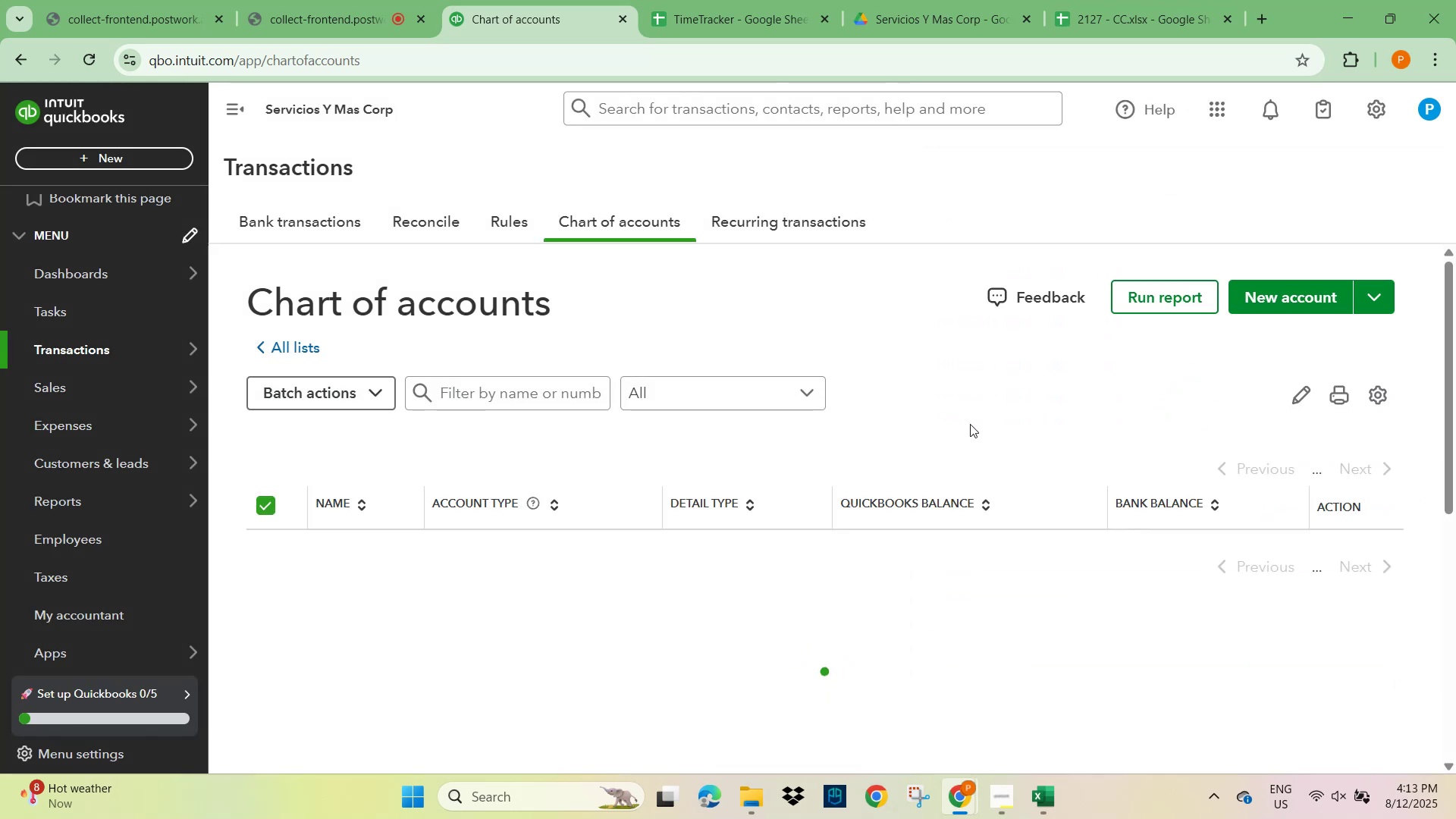 
left_click([1153, 5])
 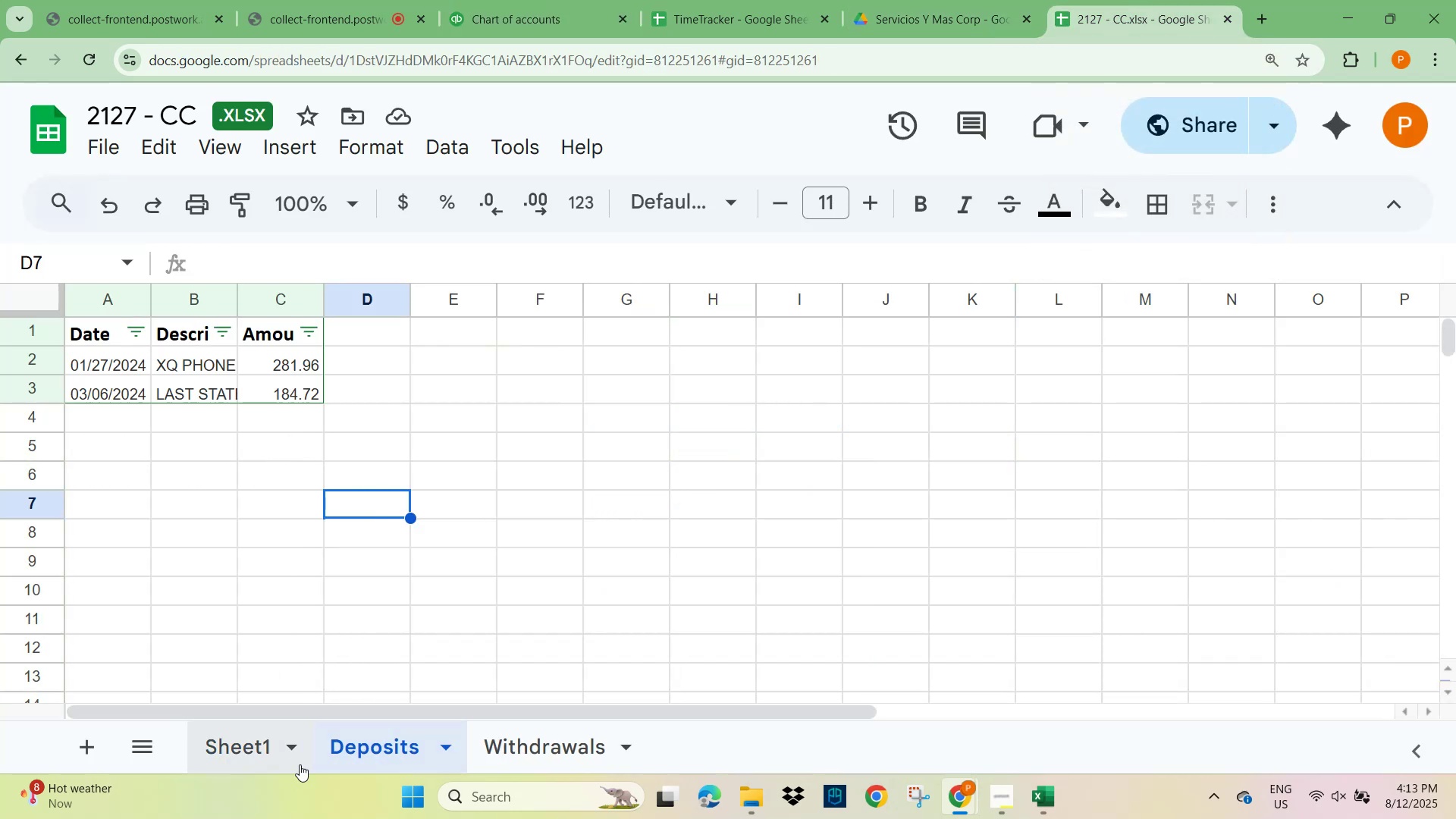 
wait(6.45)
 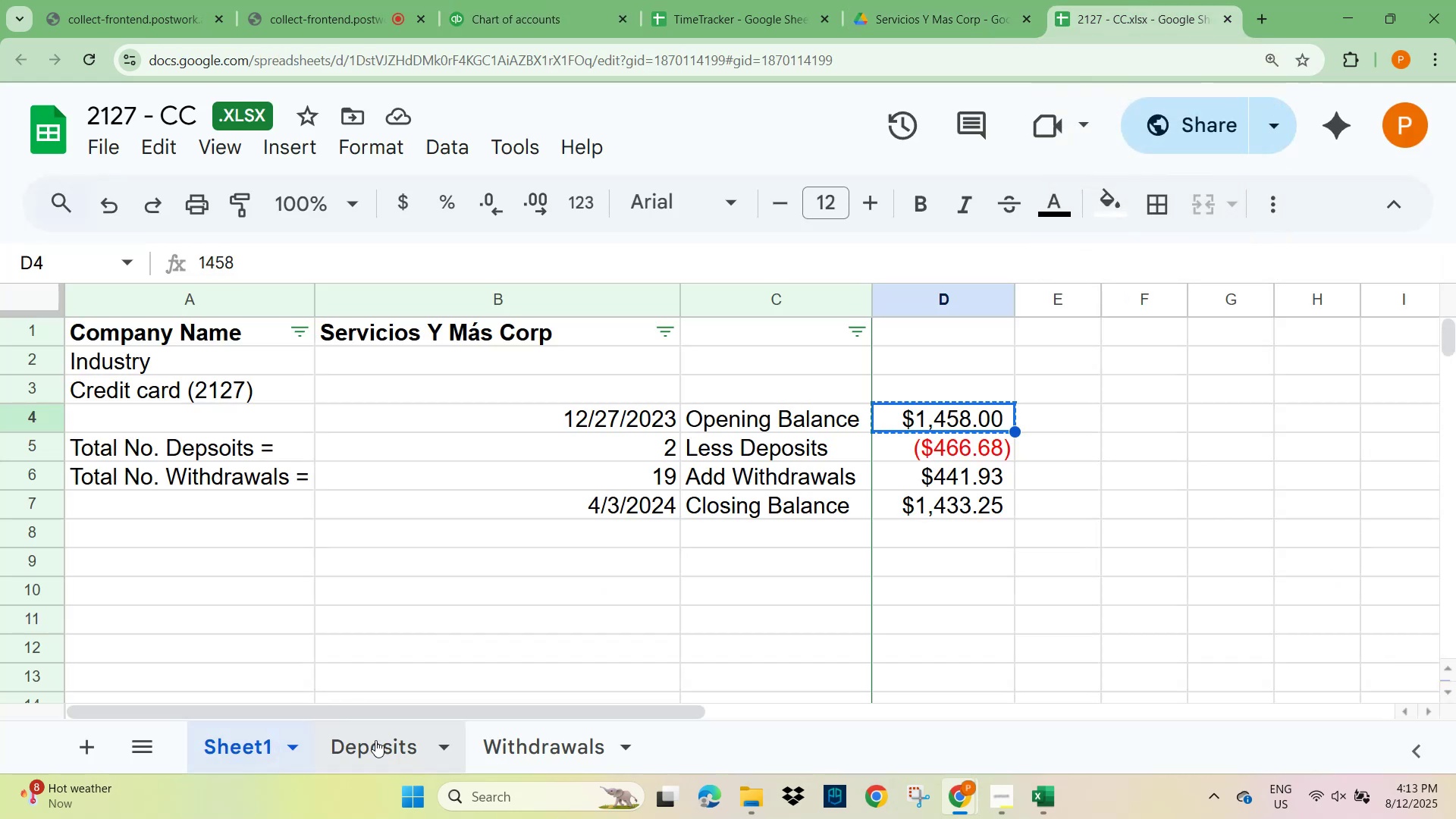 
mouse_move([1009, 809])
 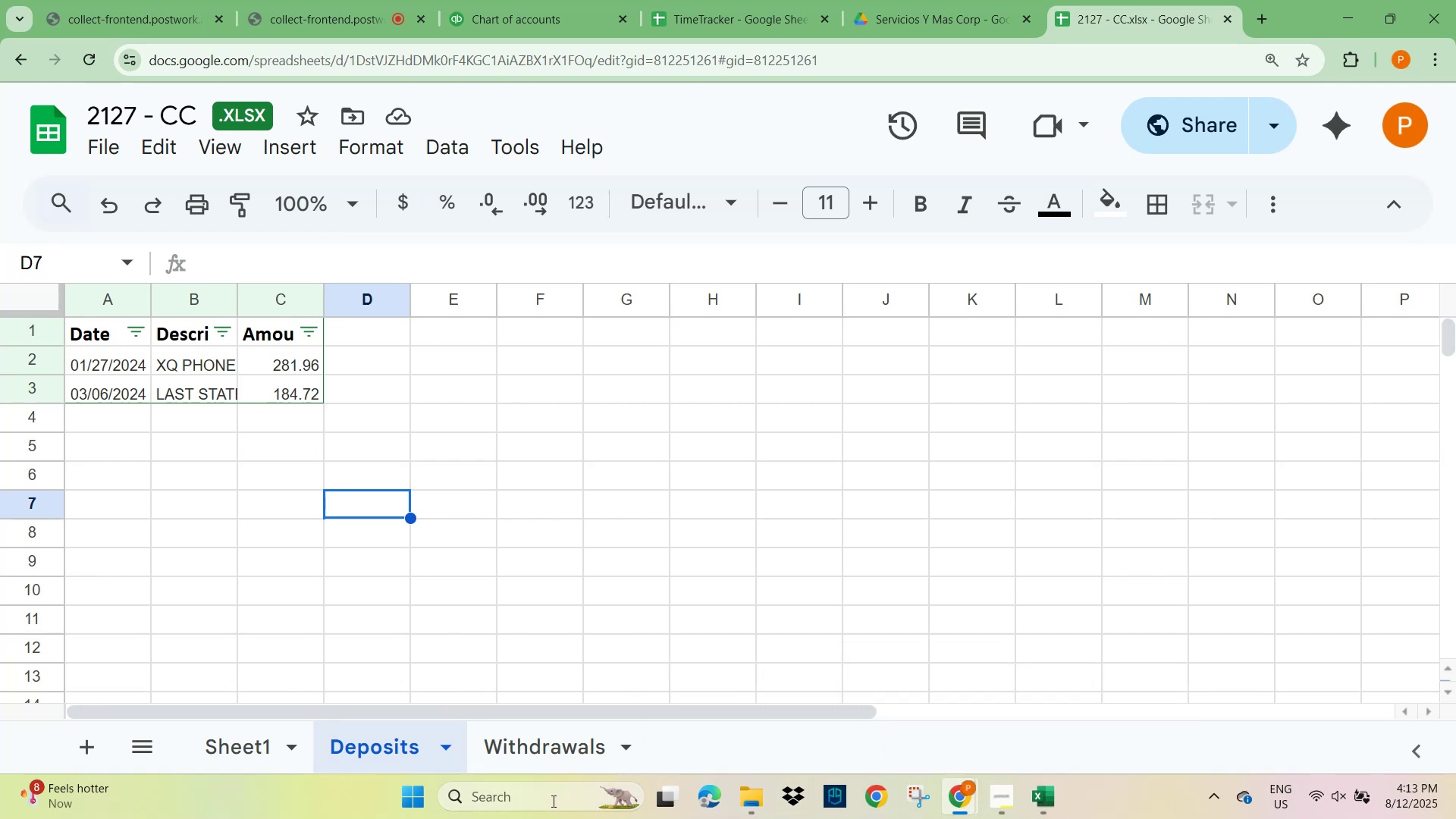 
wait(5.43)
 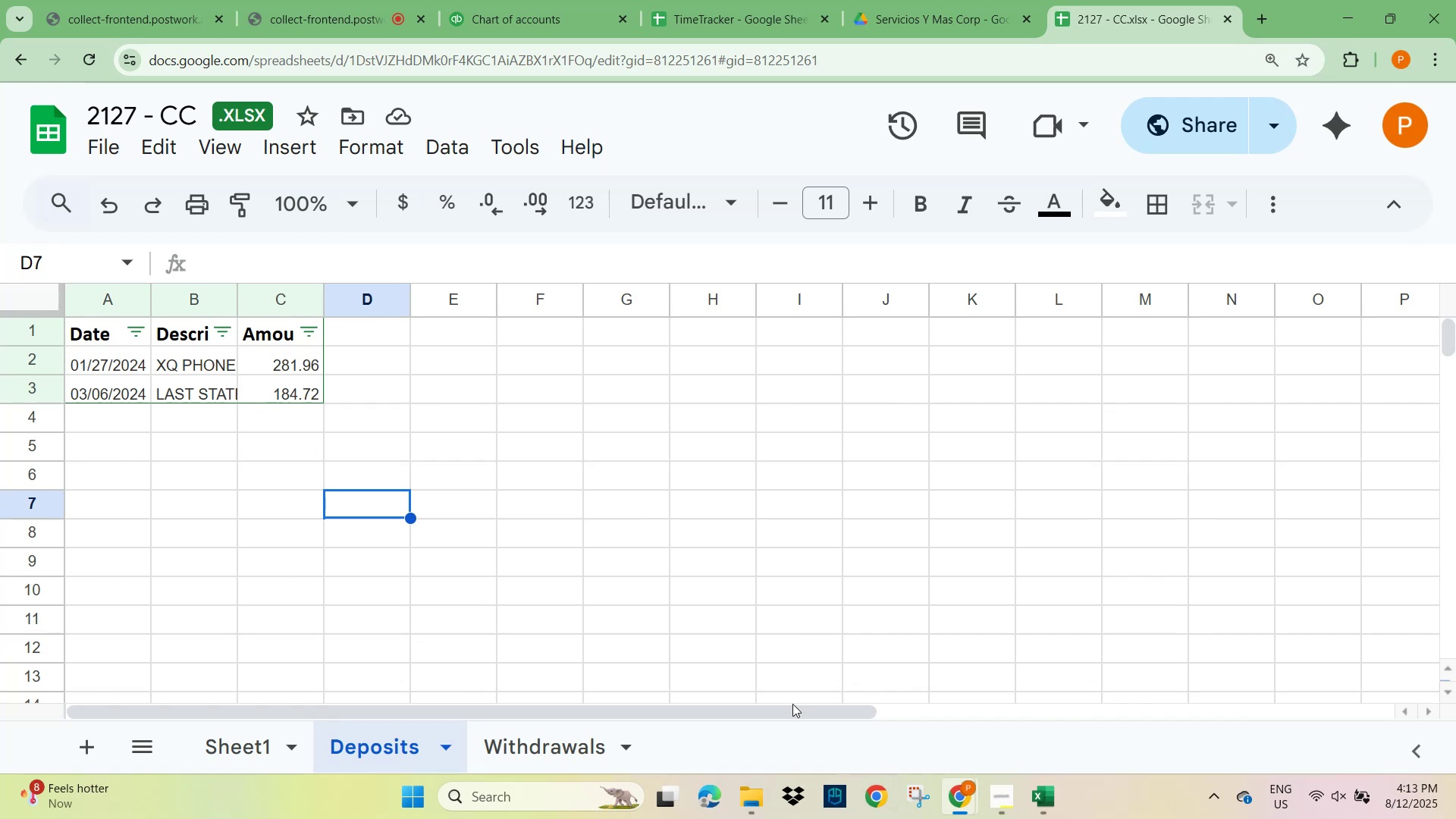 
left_click([549, 801])
 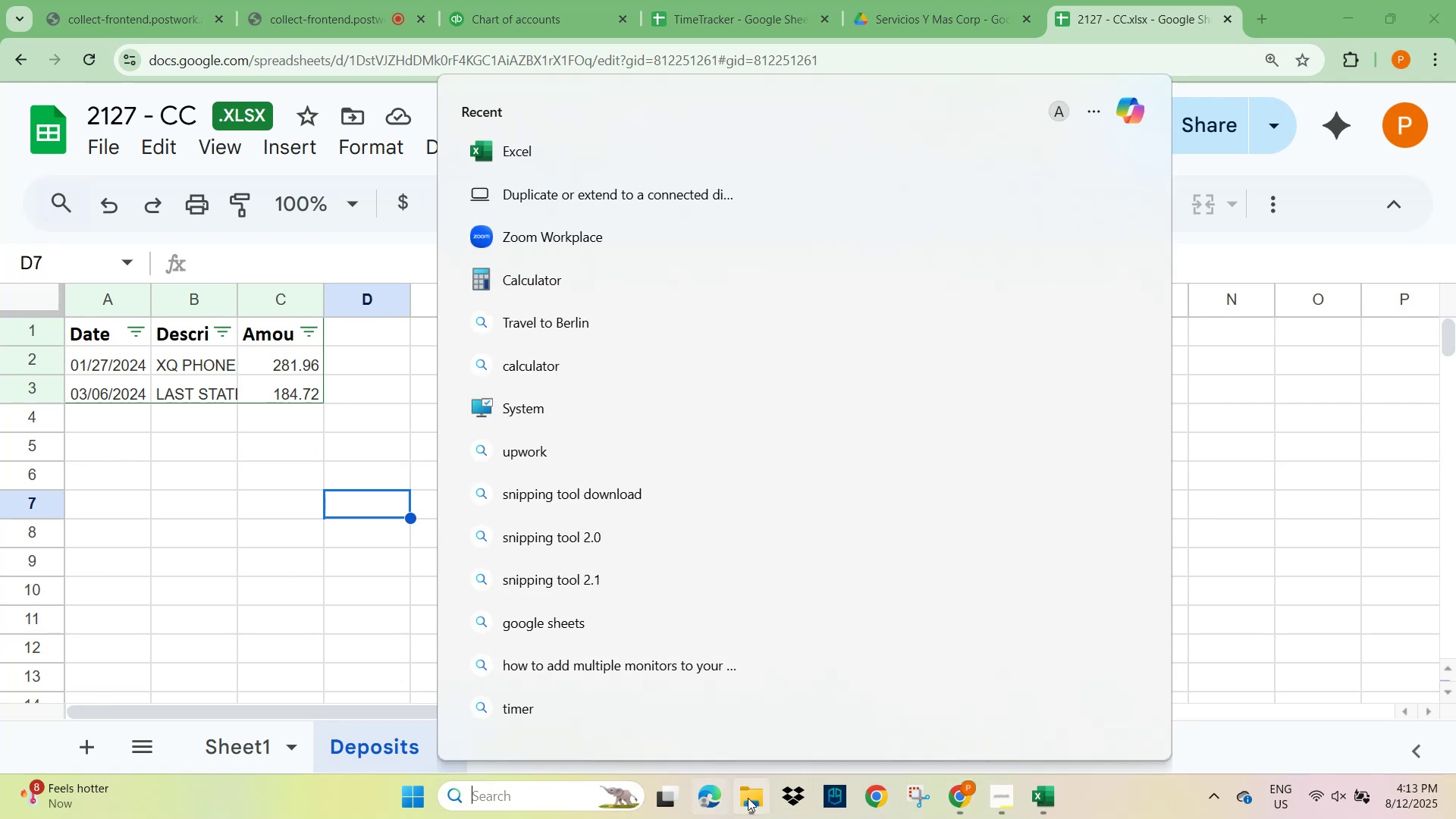 
left_click([755, 796])
 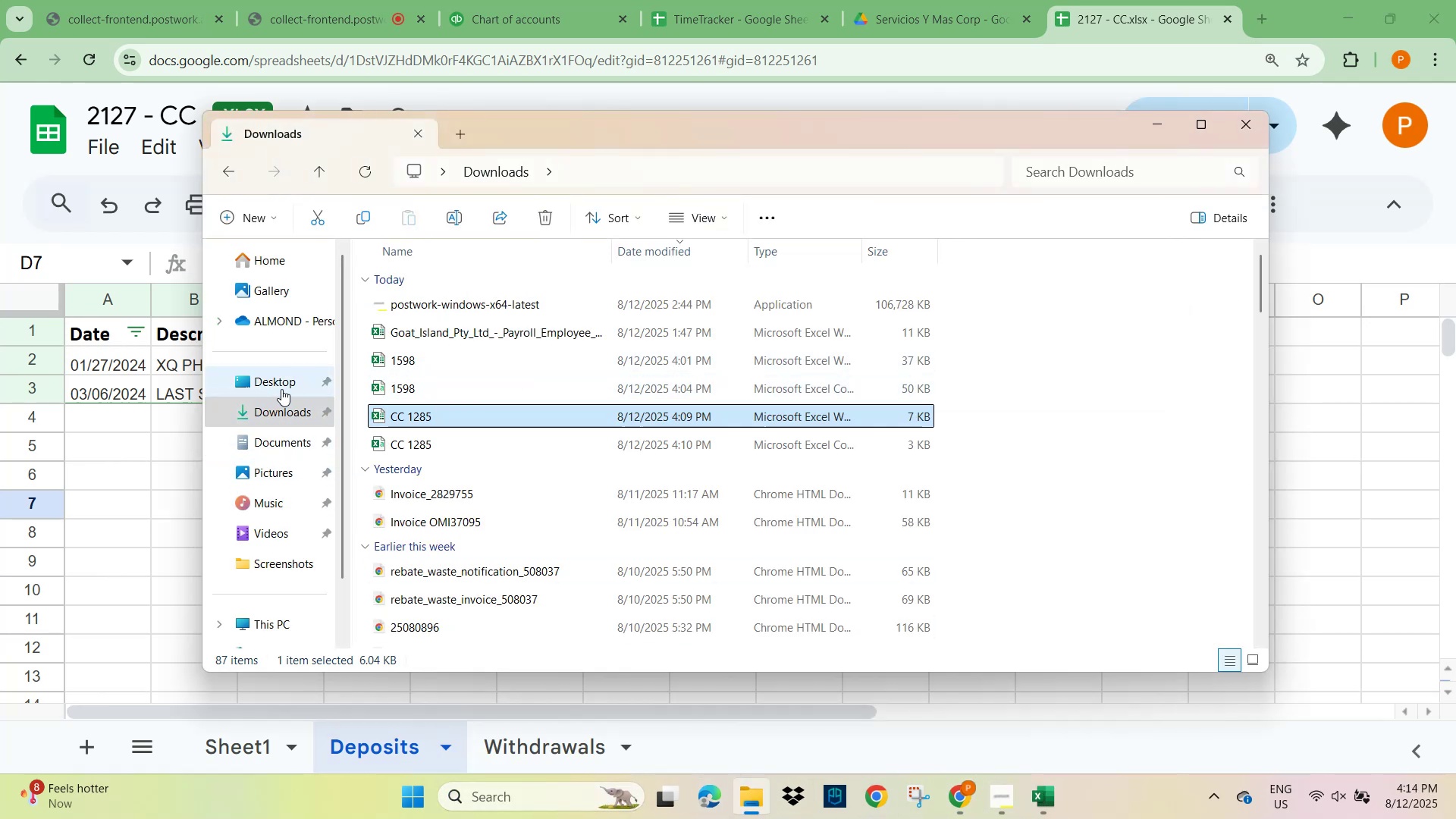 
left_click([281, 414])
 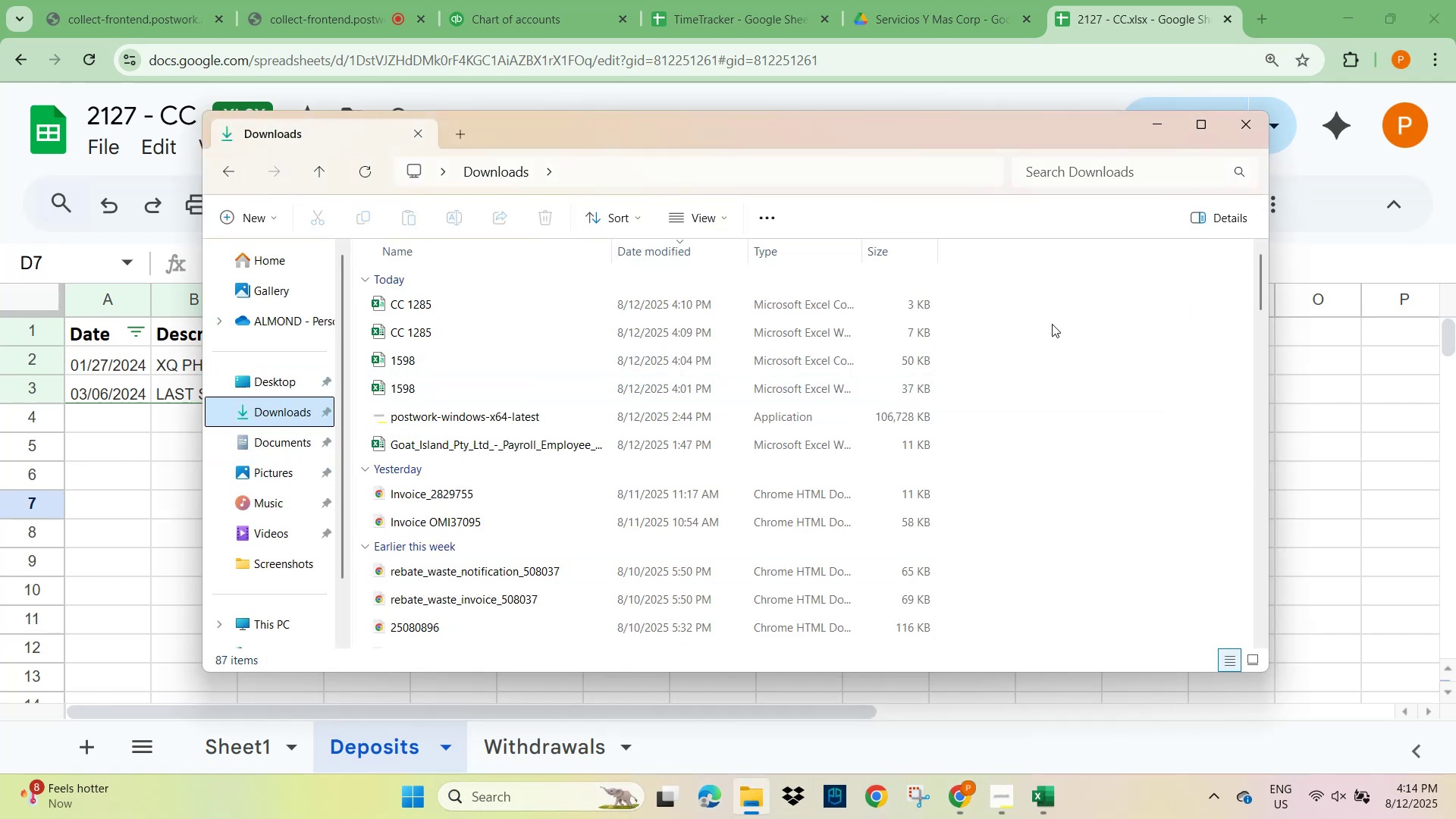 
right_click([1073, 313])
 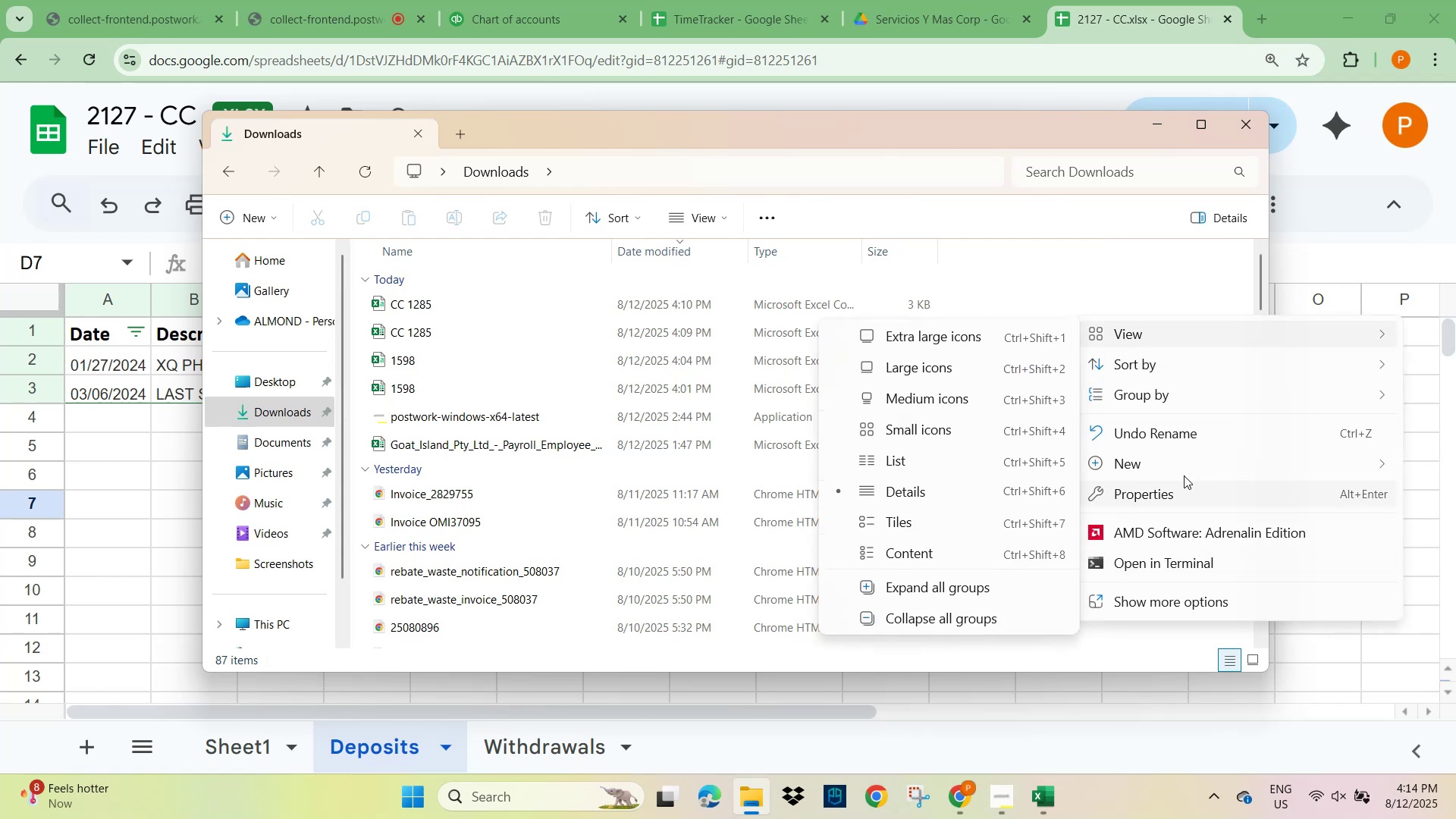 
left_click([1145, 463])
 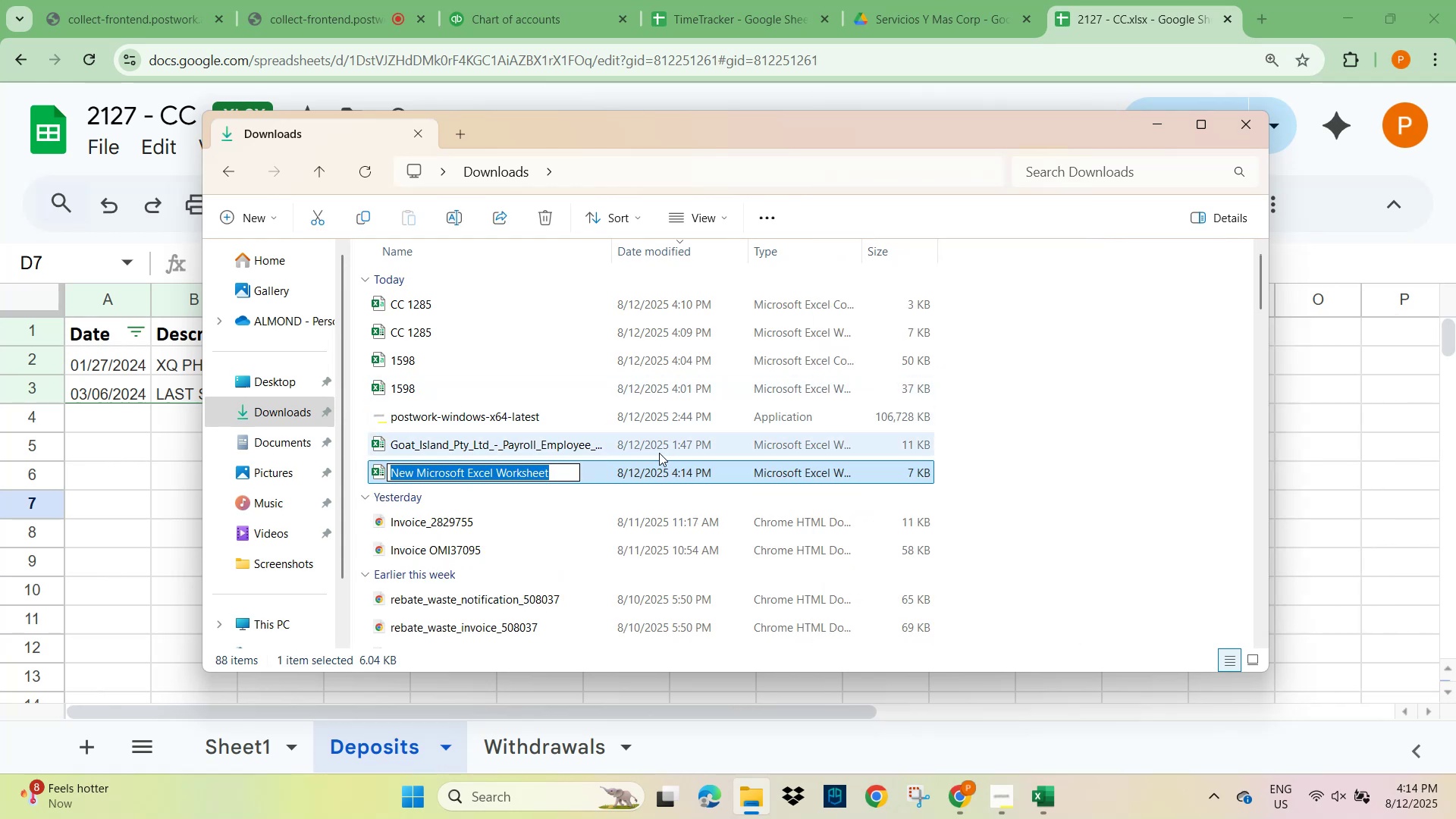 
type(CC 2127)
 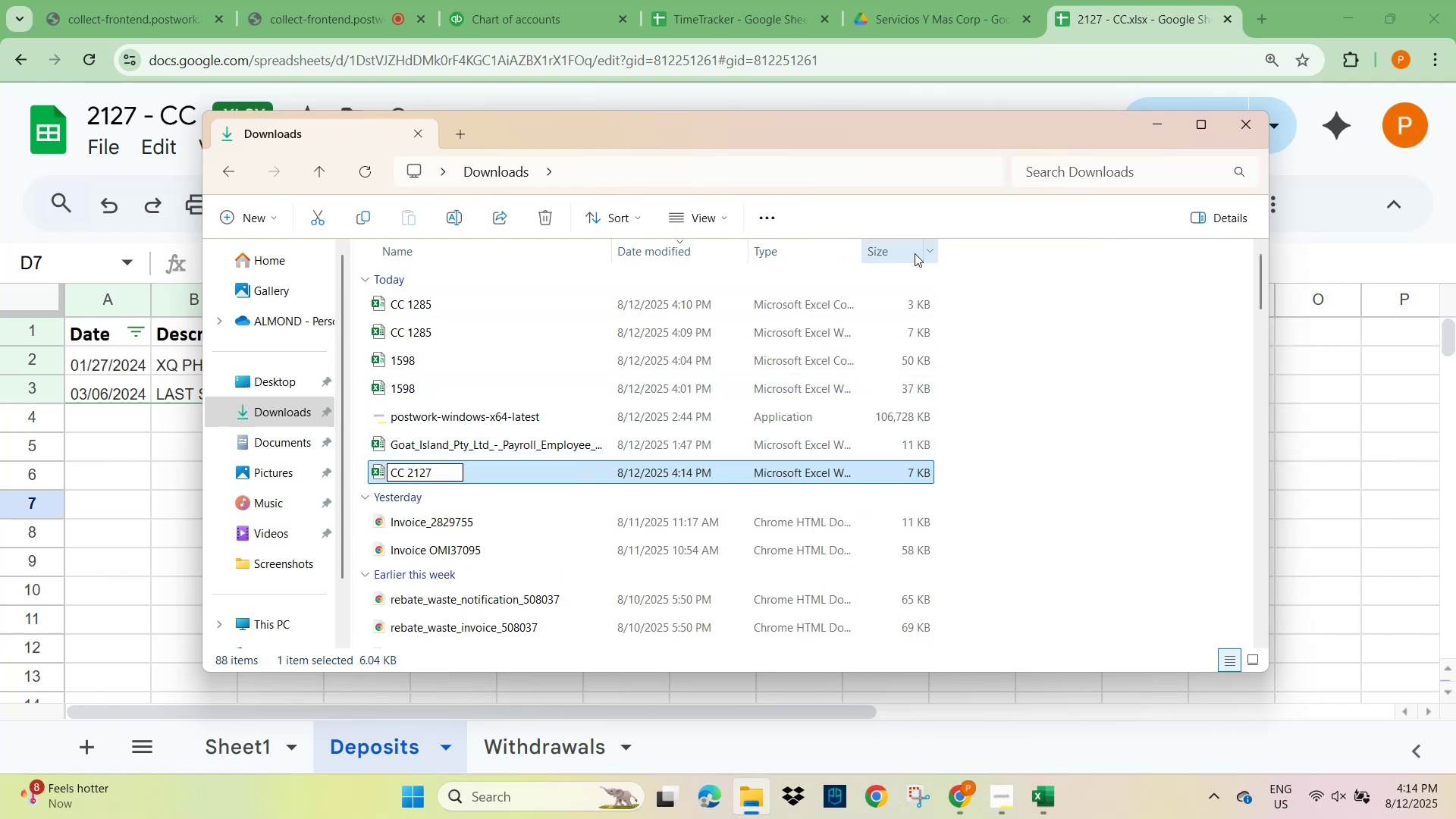 
left_click([1134, 350])
 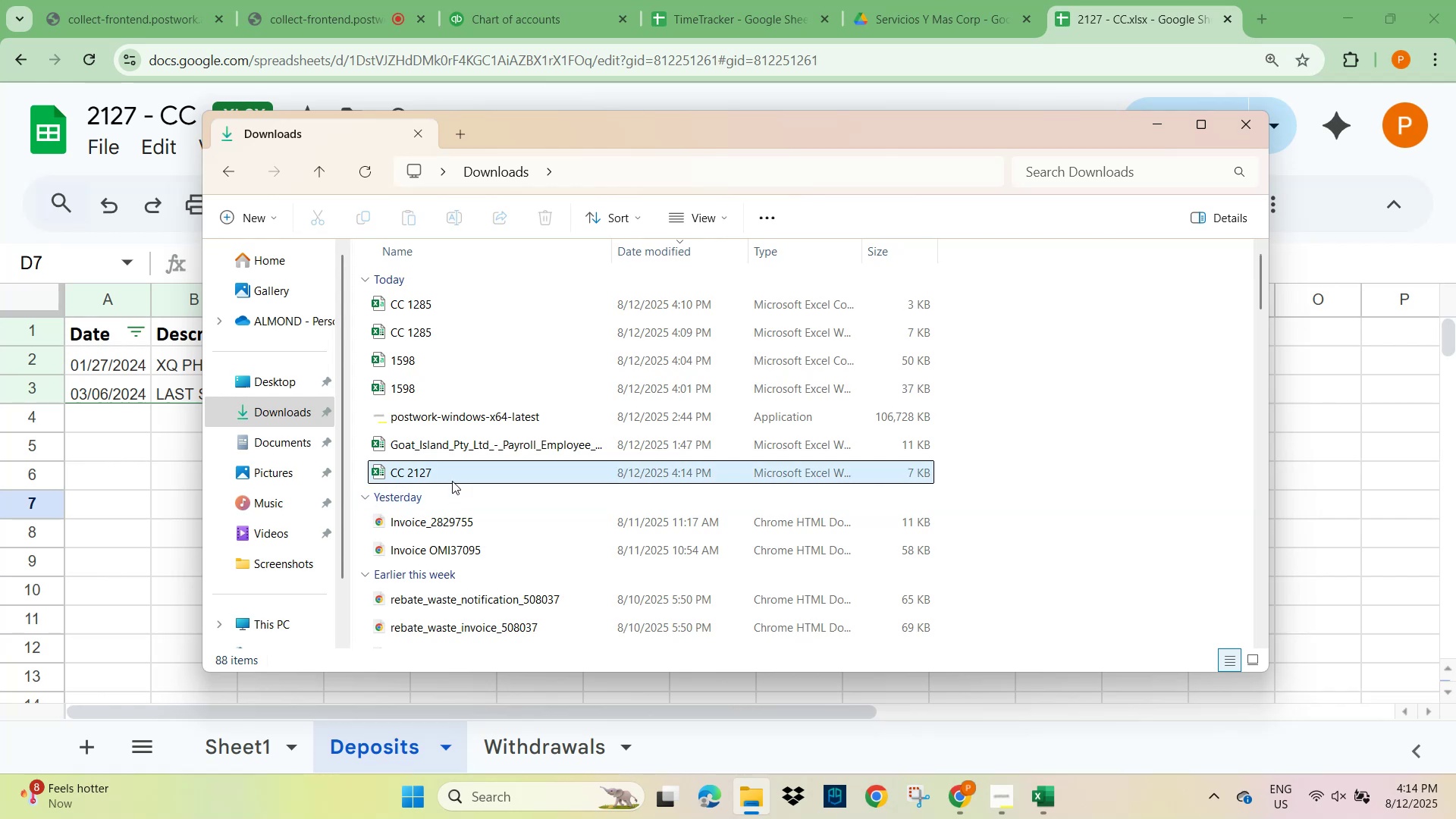 
double_click([451, 476])
 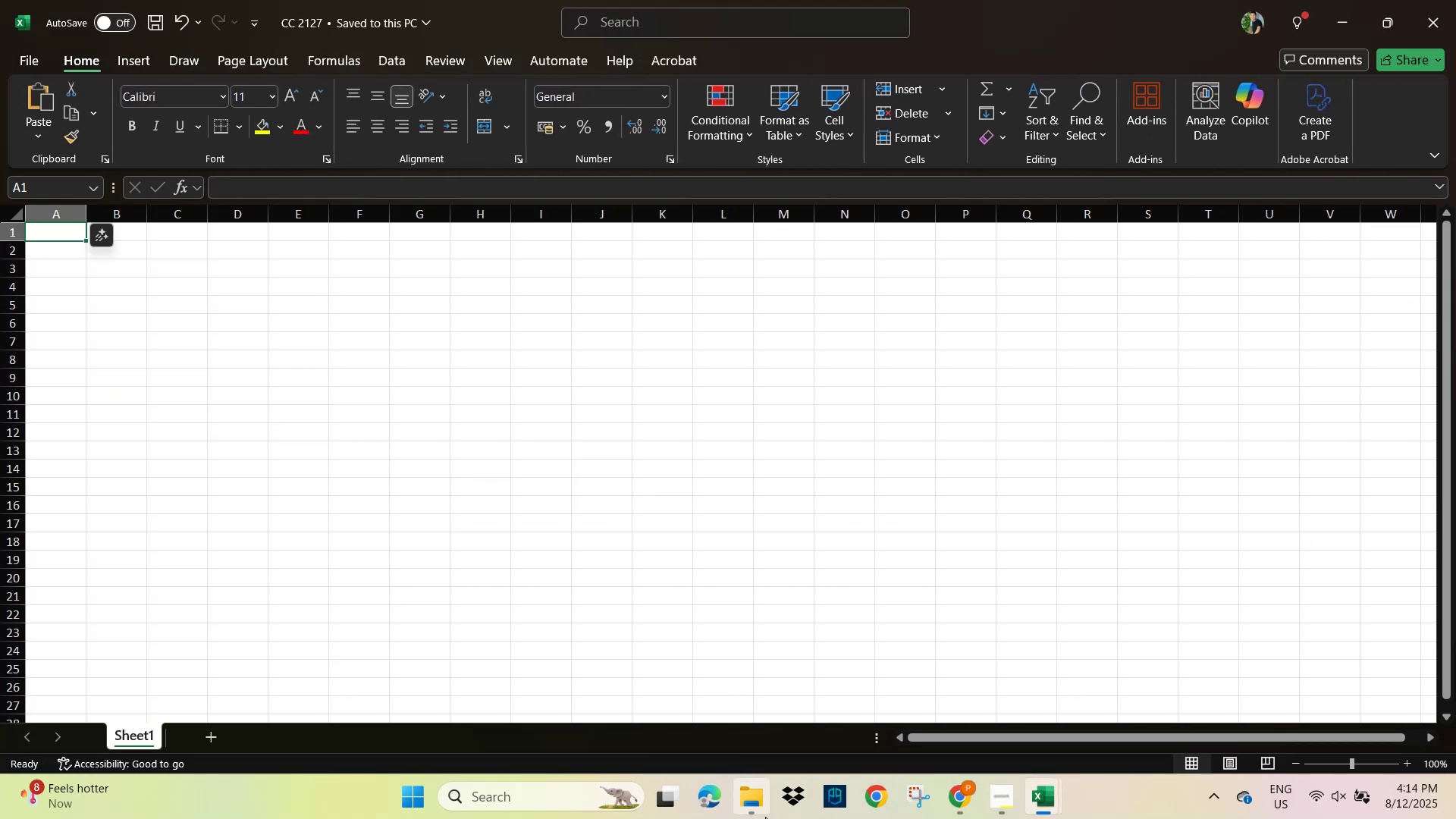 
left_click([956, 792])
 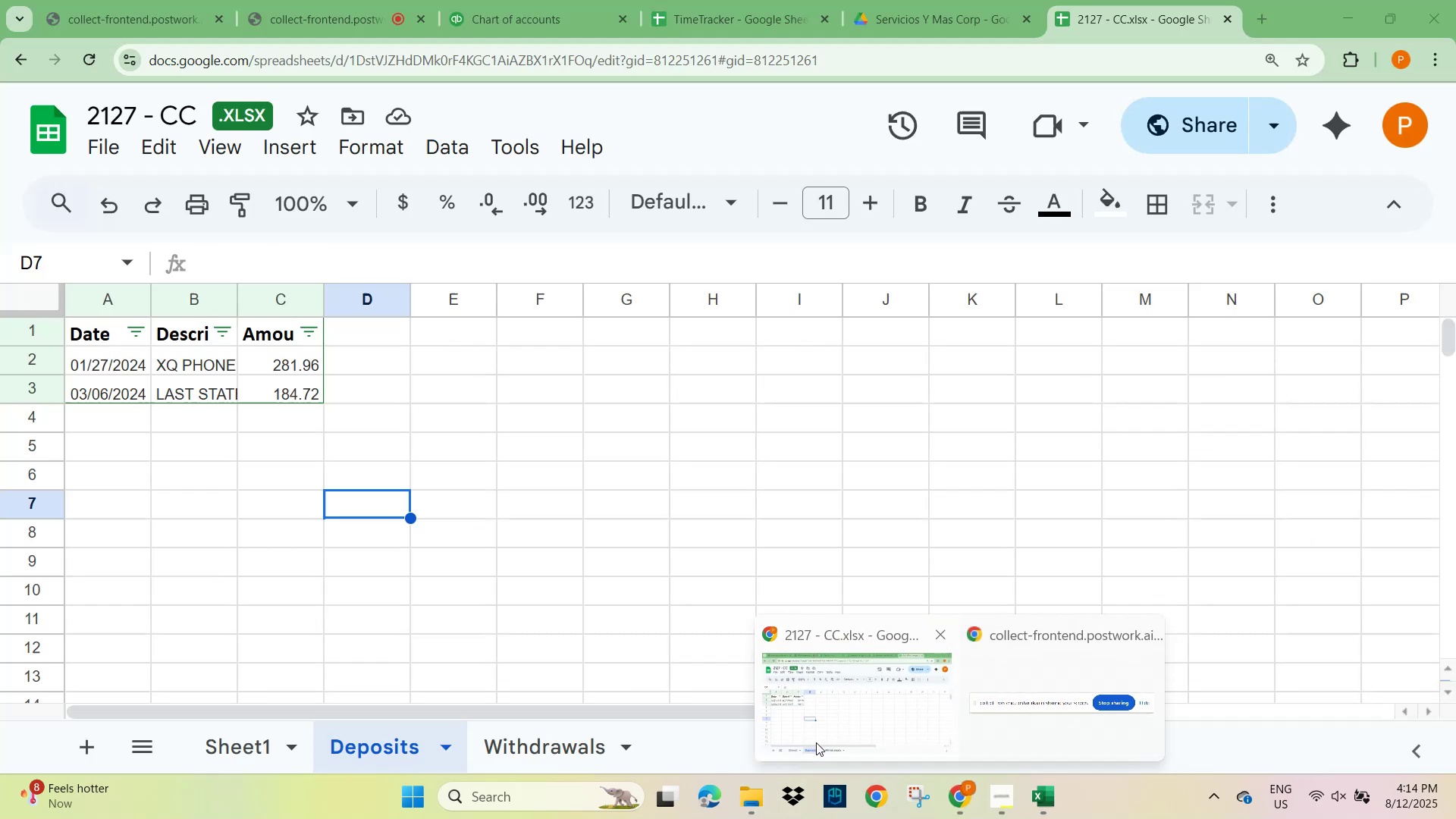 
left_click([833, 728])
 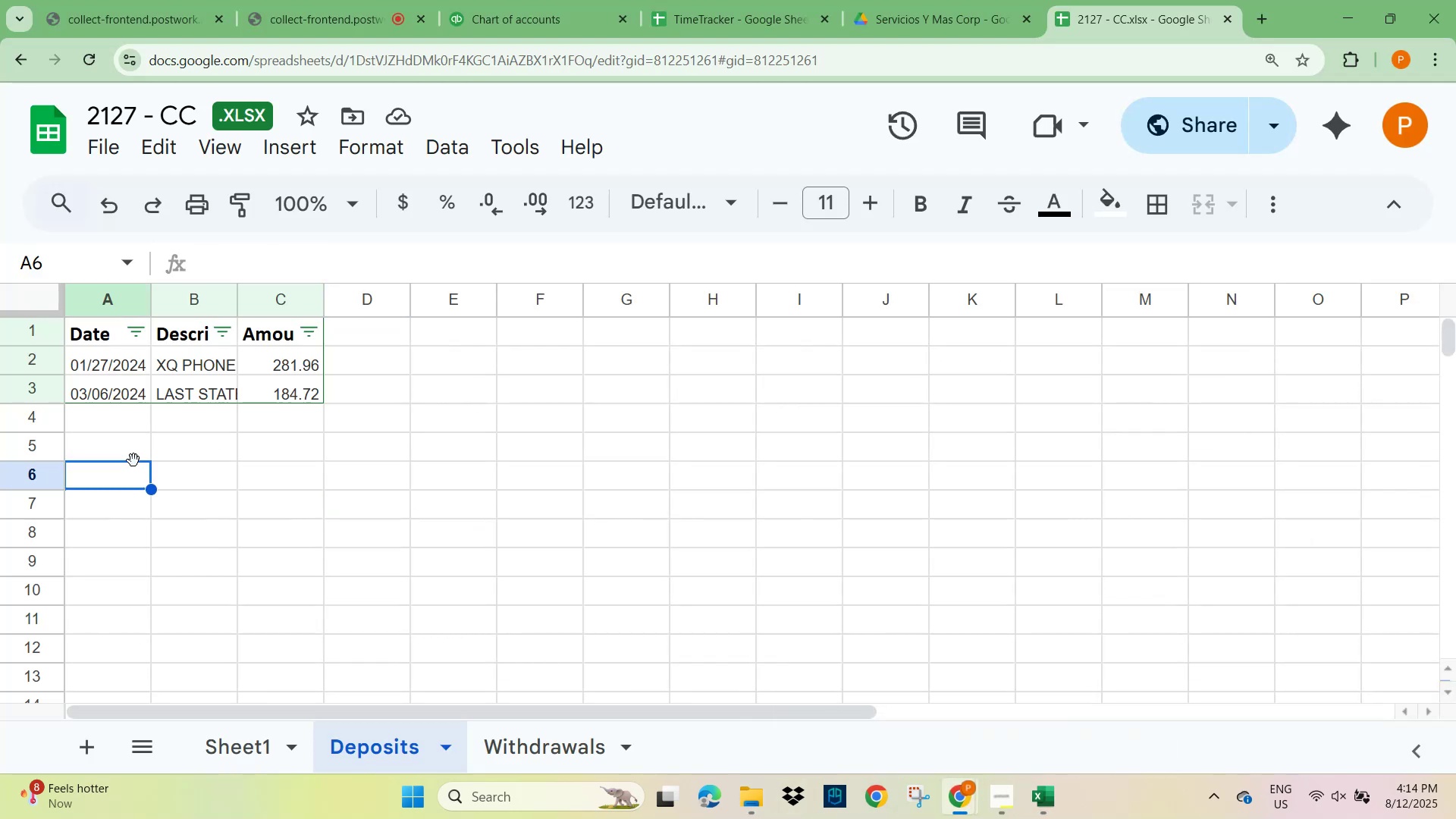 
hold_key(key=ShiftLeft, duration=0.38)
 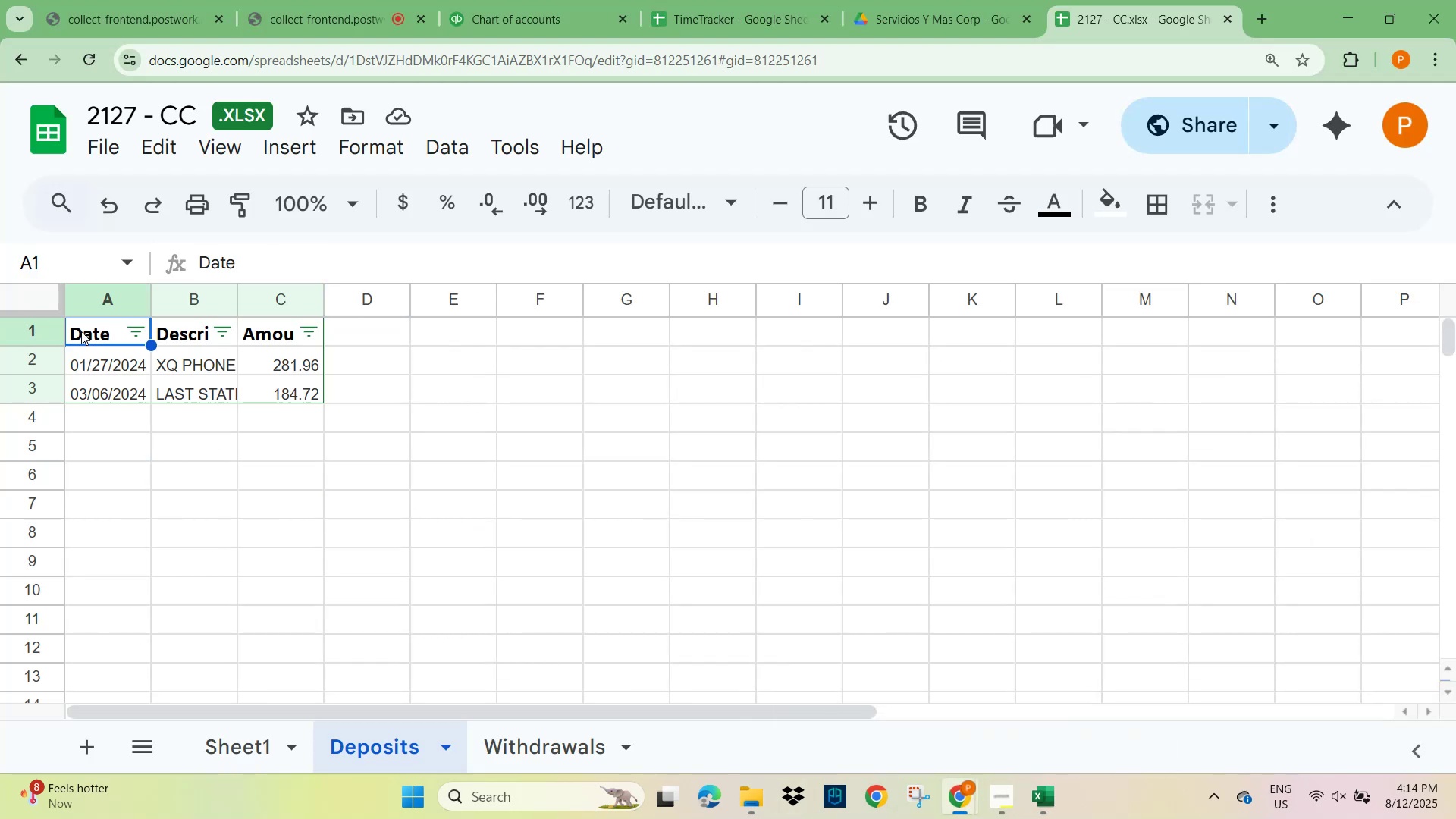 
key(Control+A)
 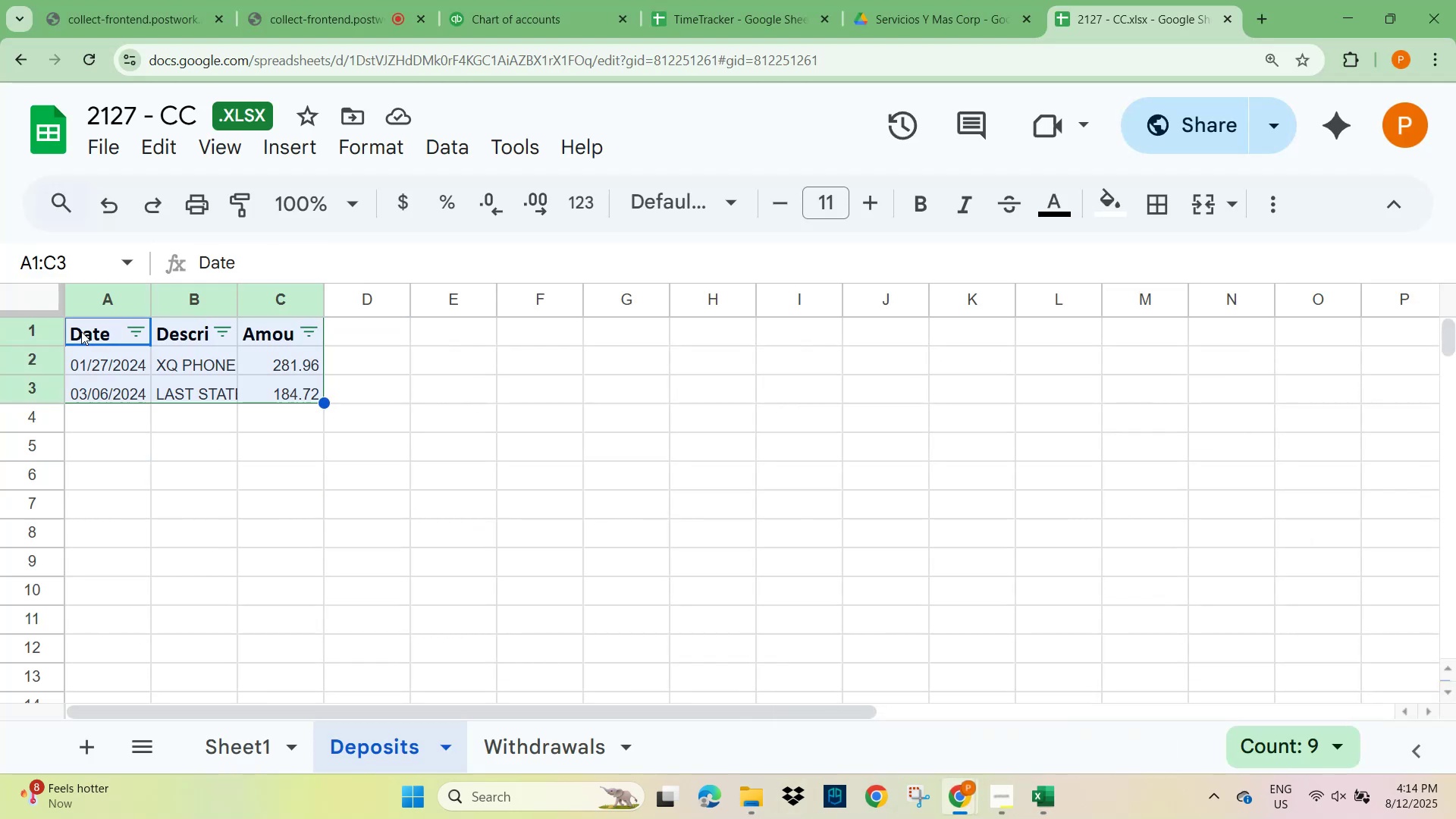 
key(Control+C)
 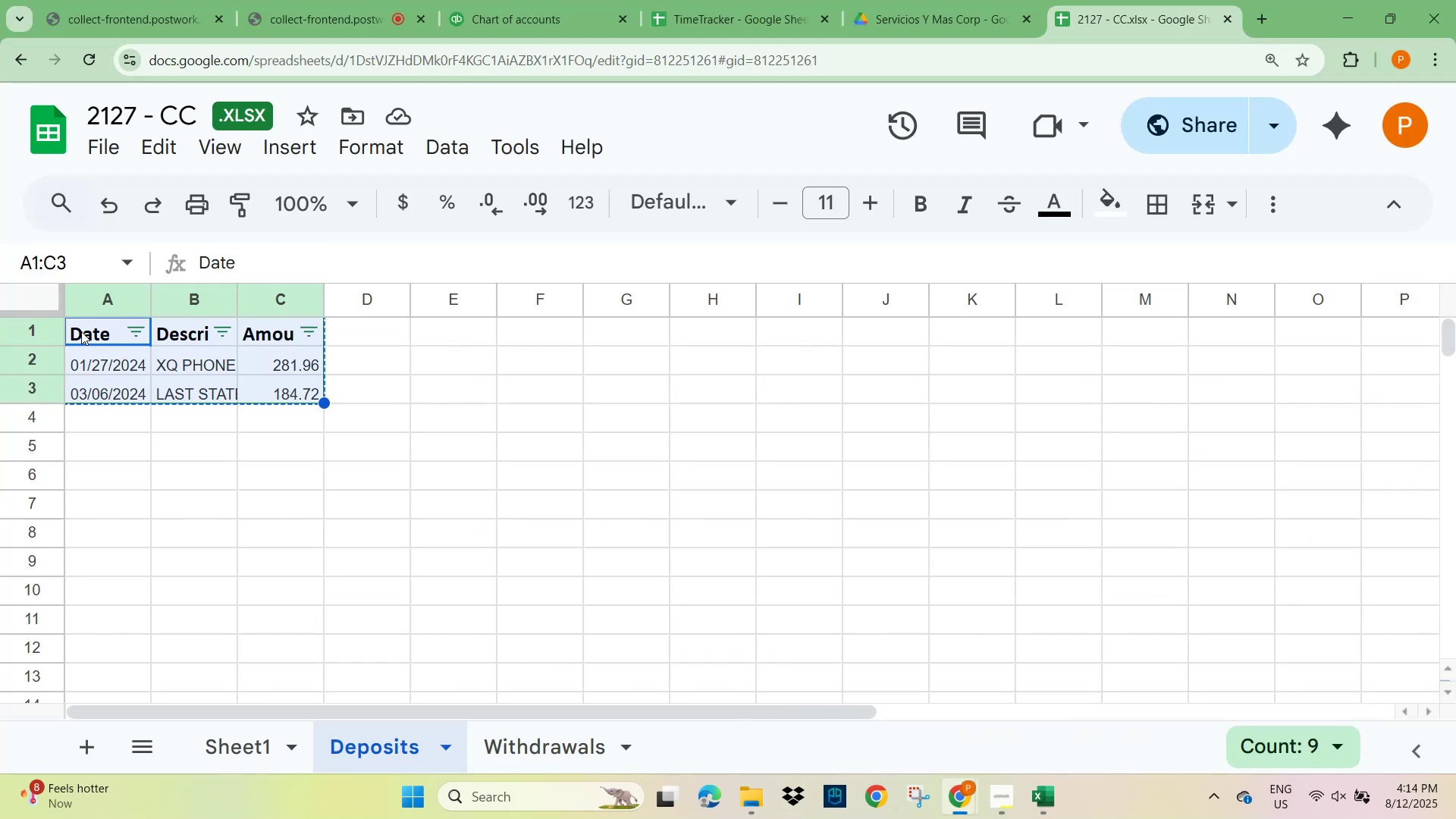 
key(Alt+AltLeft)
 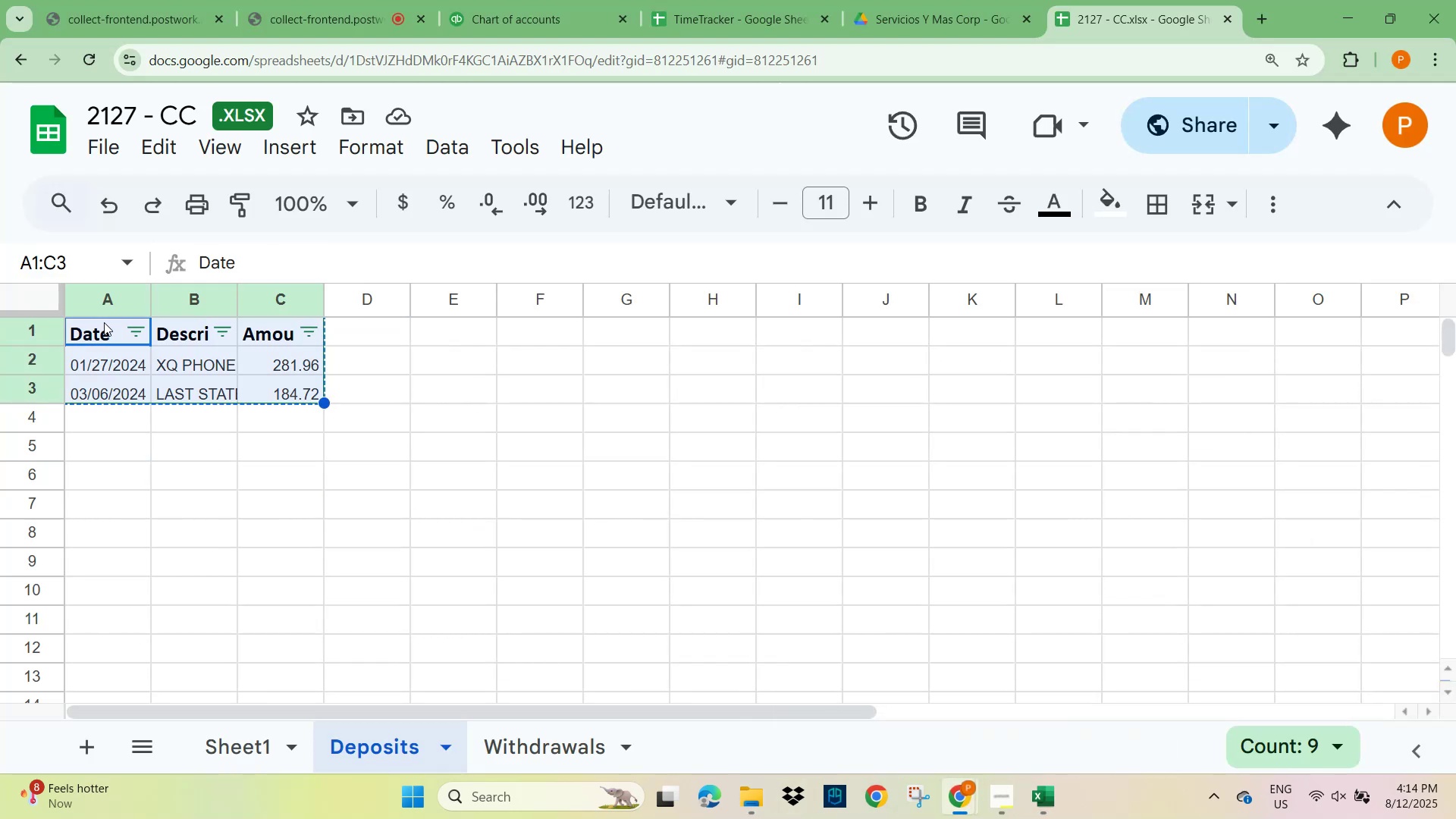 
key(Alt+Tab)
 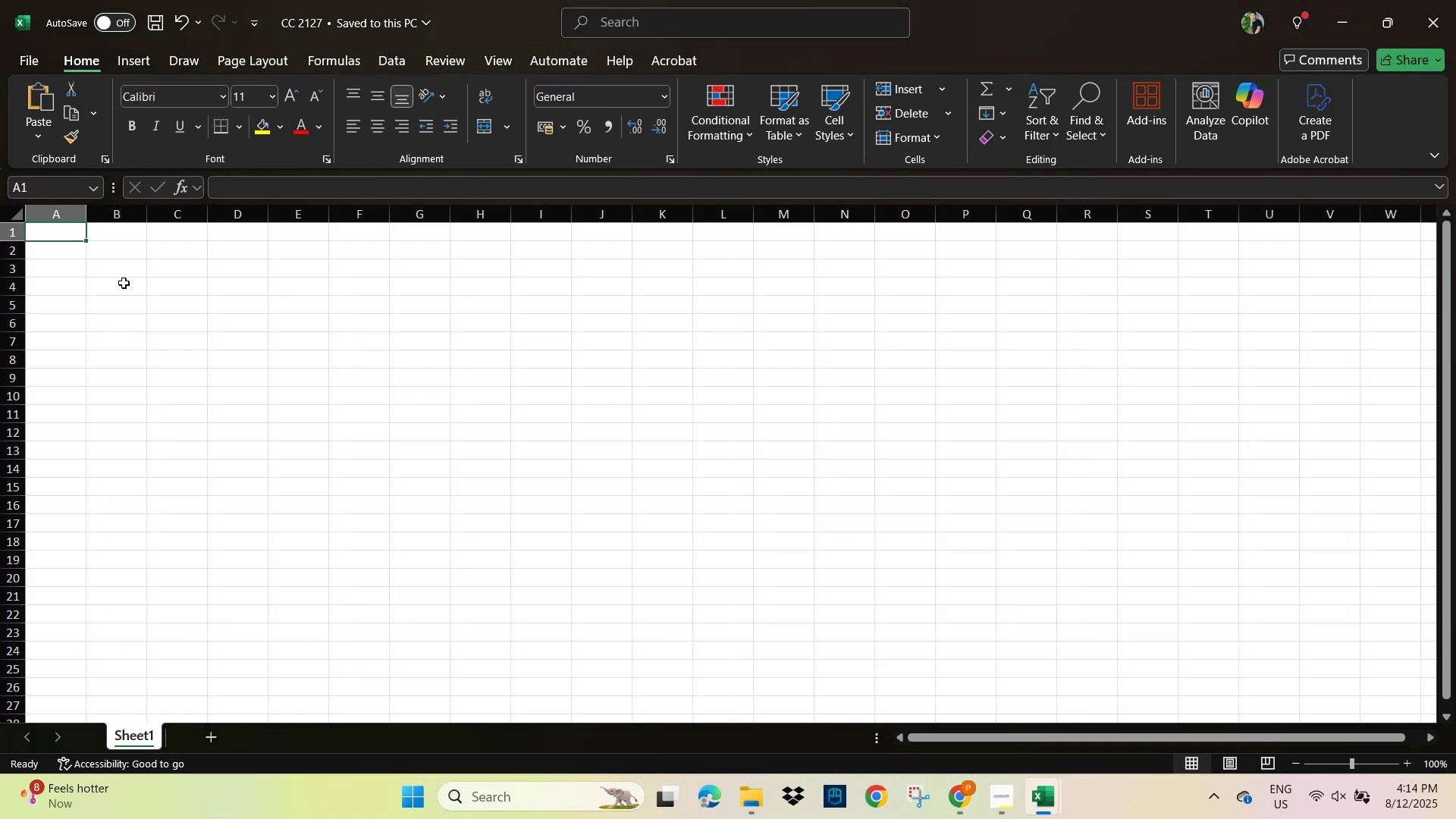 
key(Control+V)
 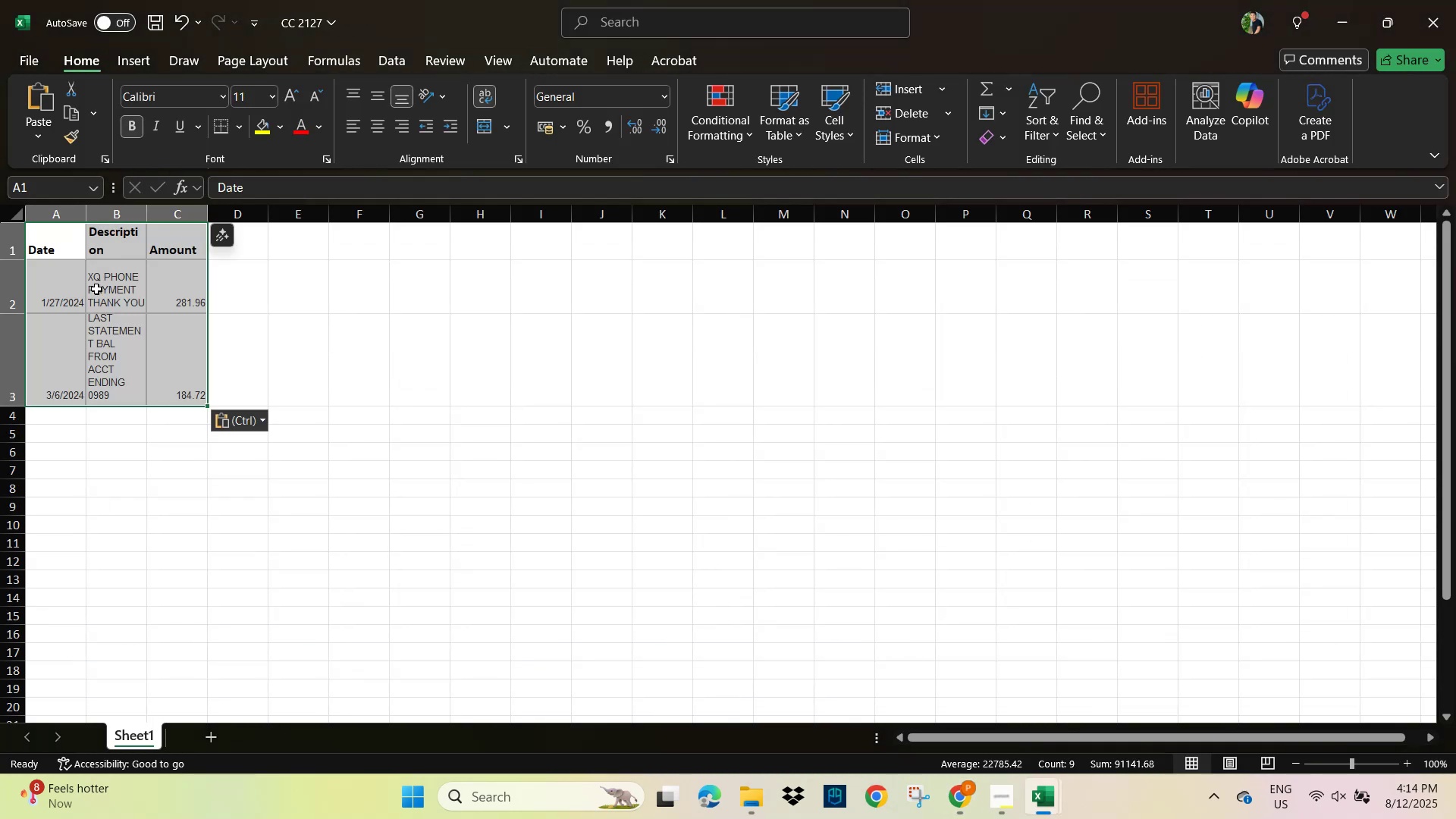 
key(Alt+AltLeft)
 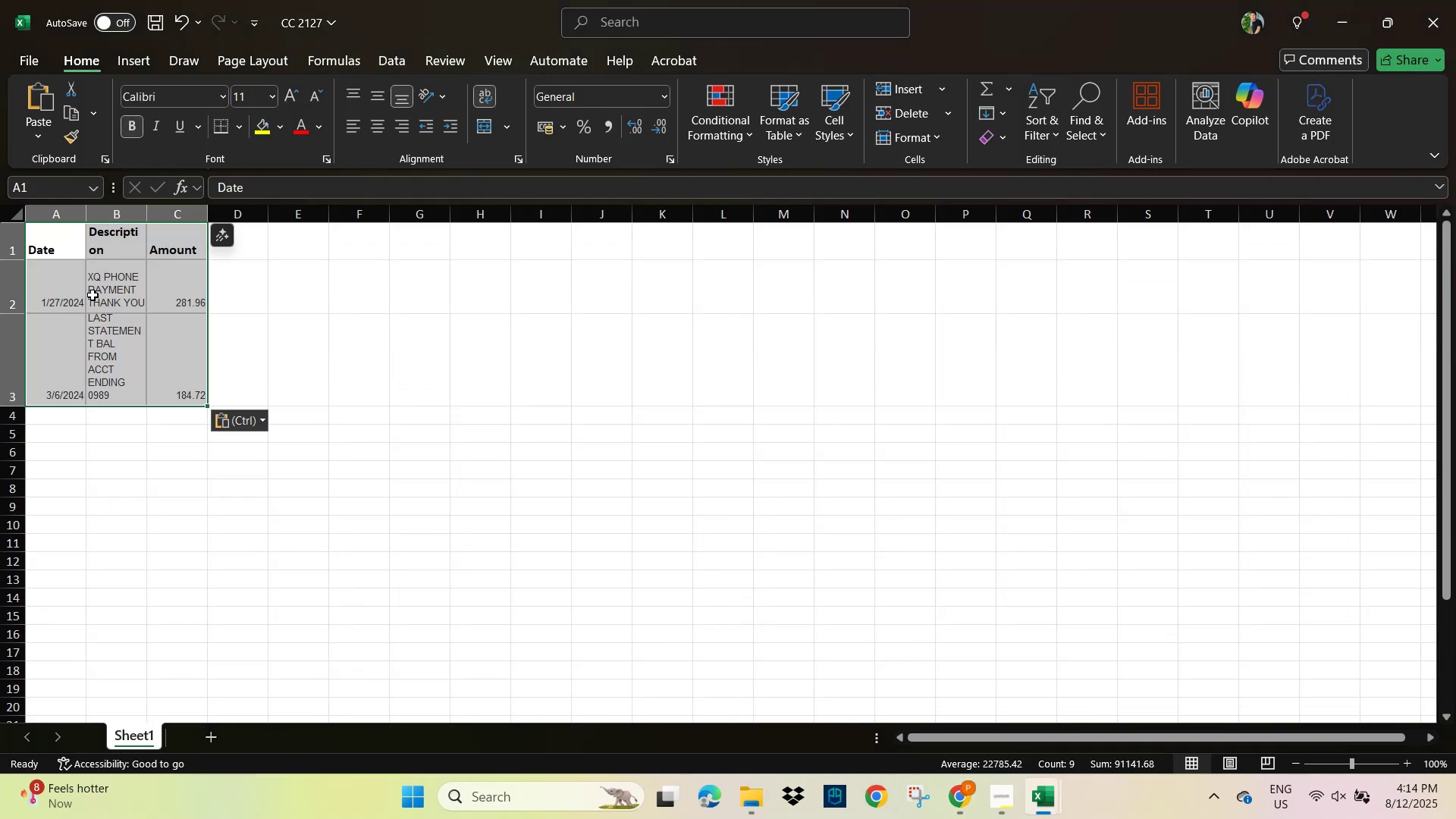 
key(Alt+Tab)
 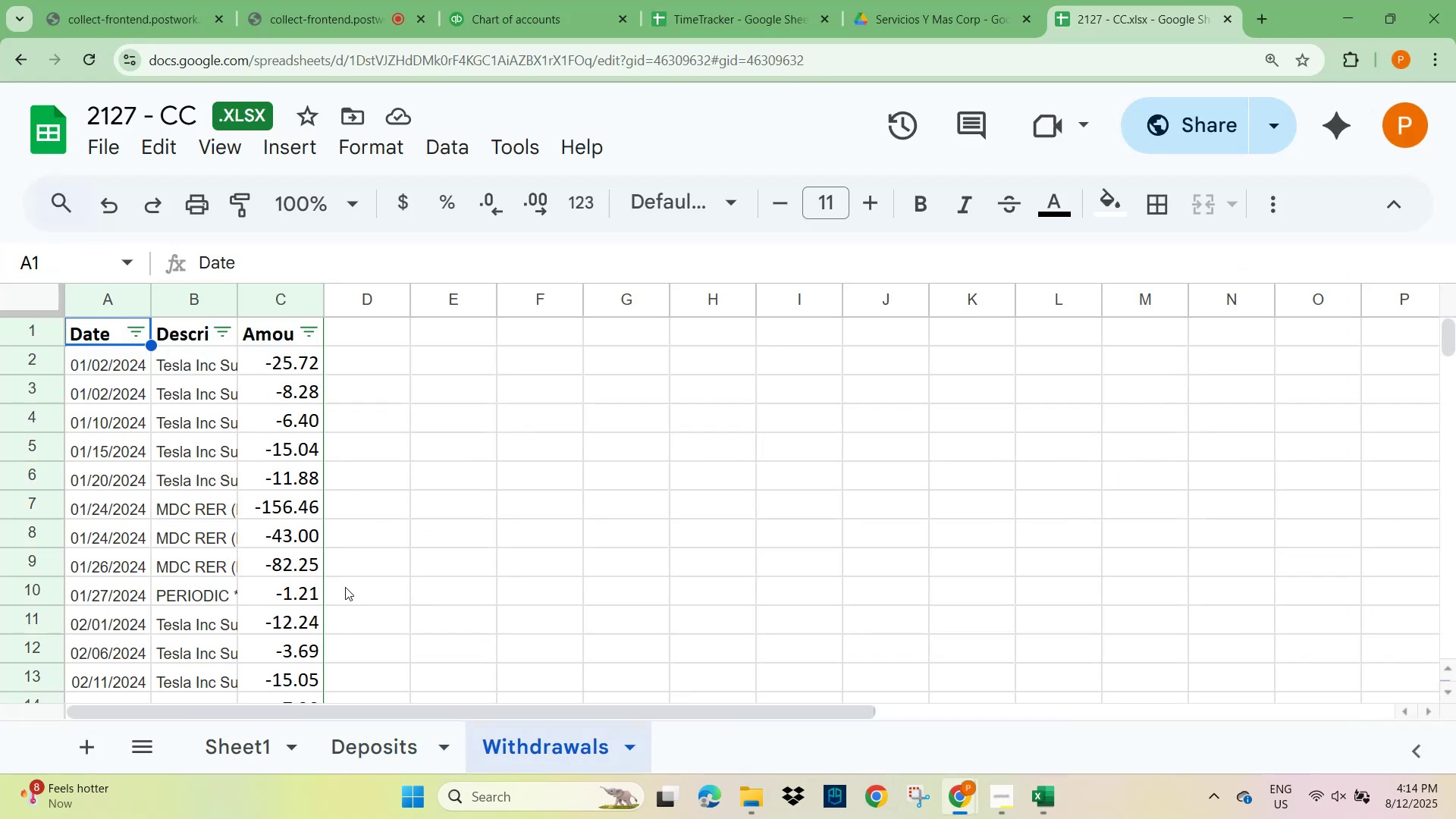 
key(Control+A)
 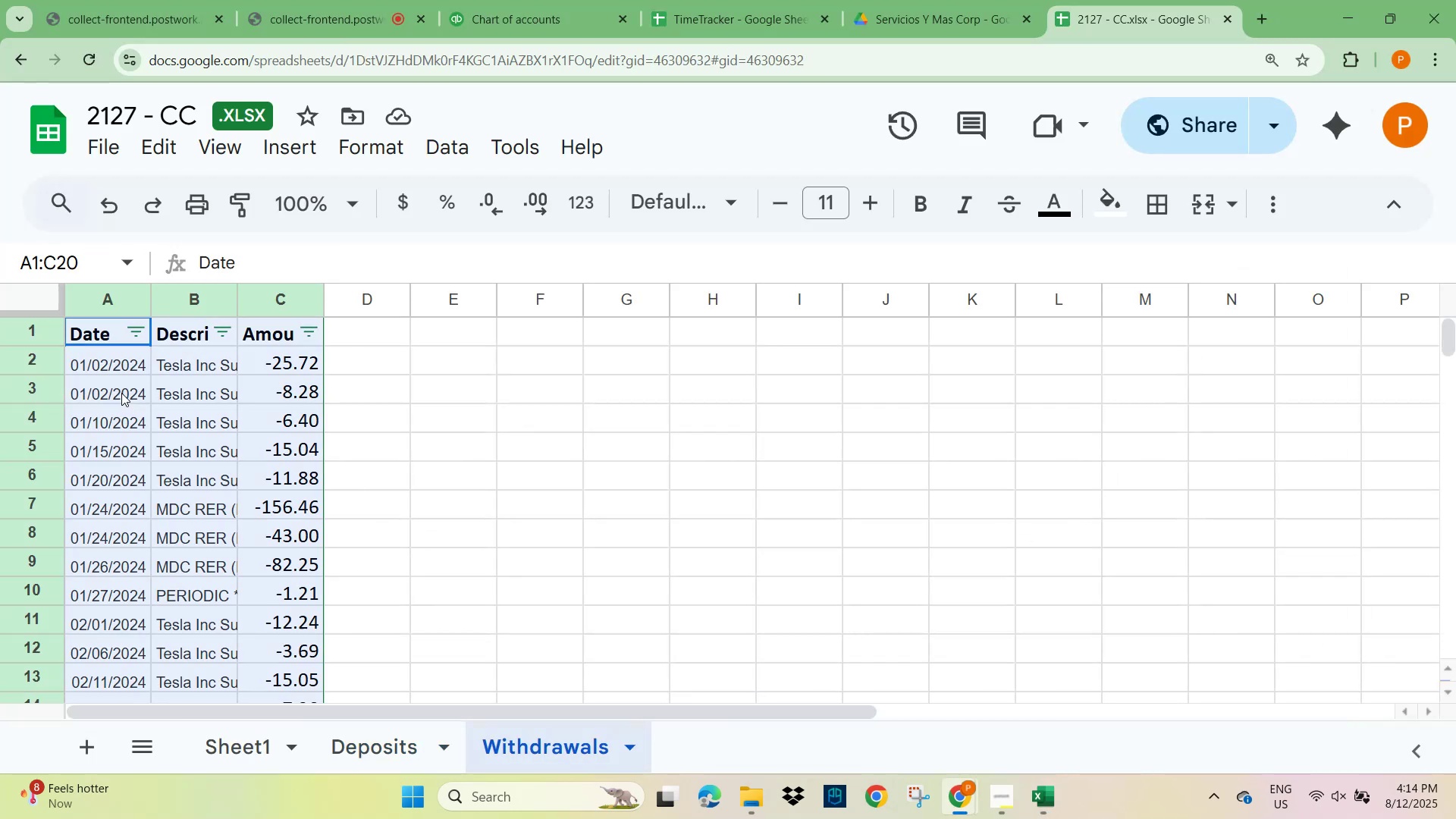 
key(Control+C)
 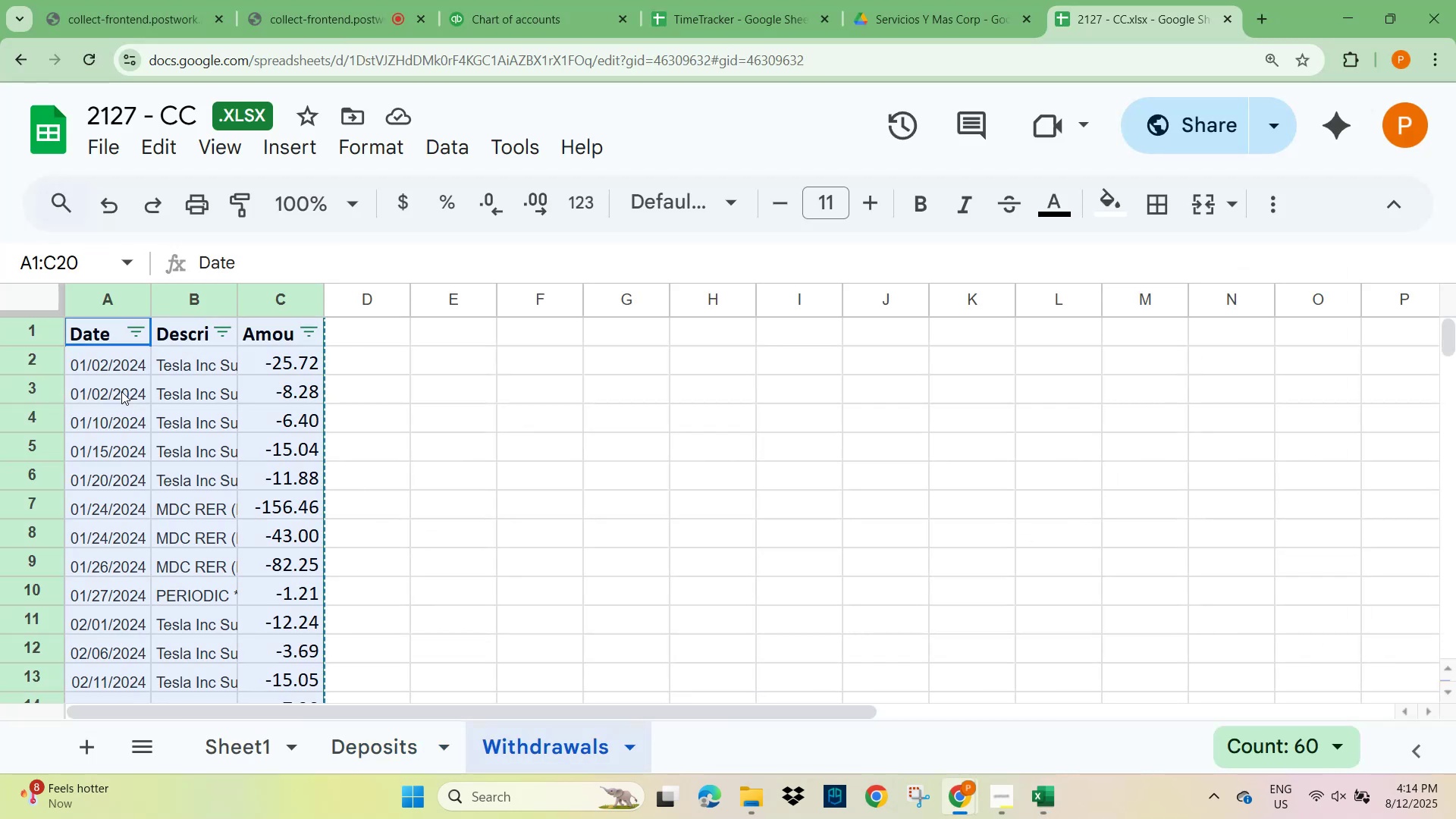 
key(Alt+AltLeft)
 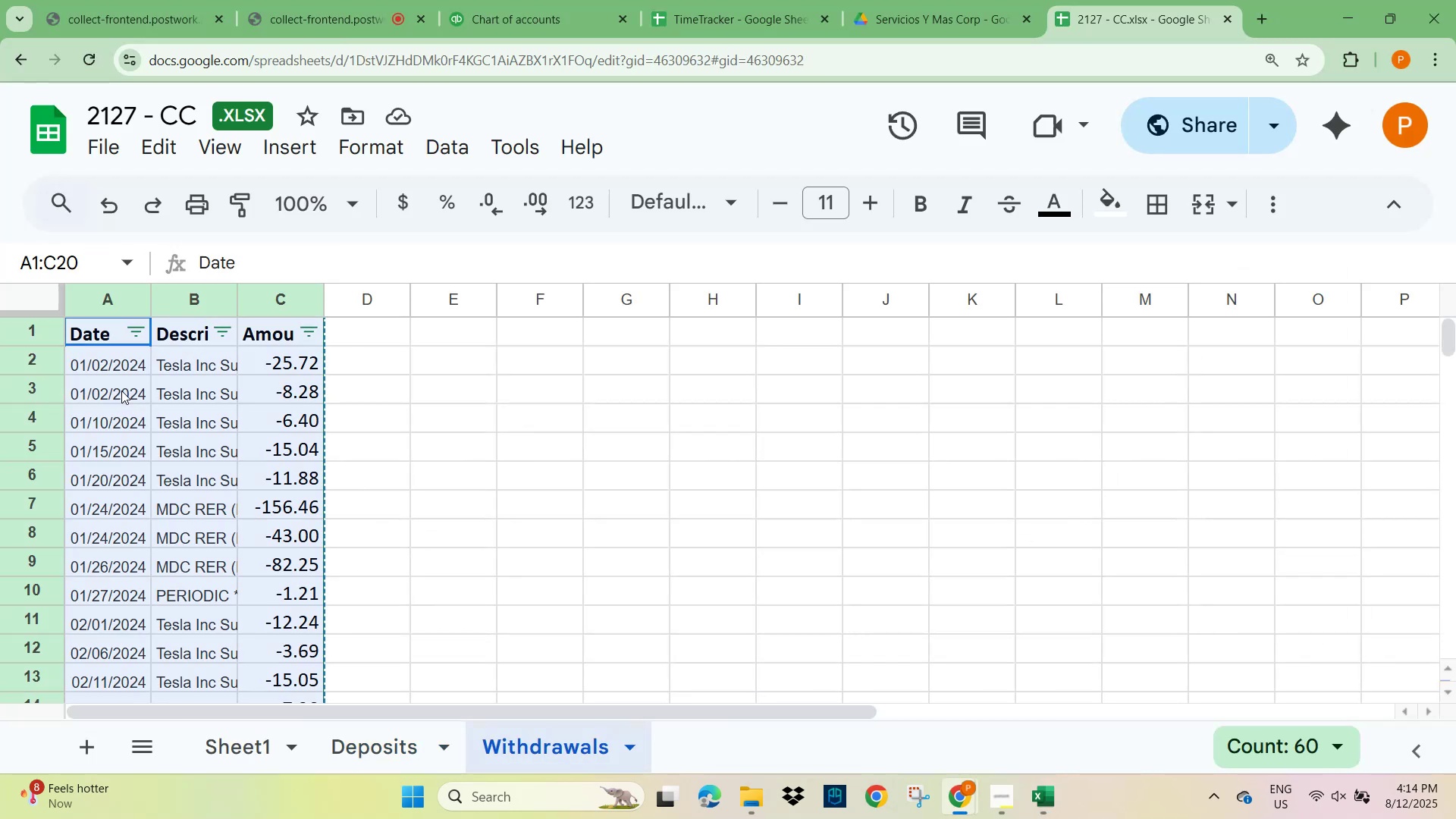 
key(Alt+Tab)
 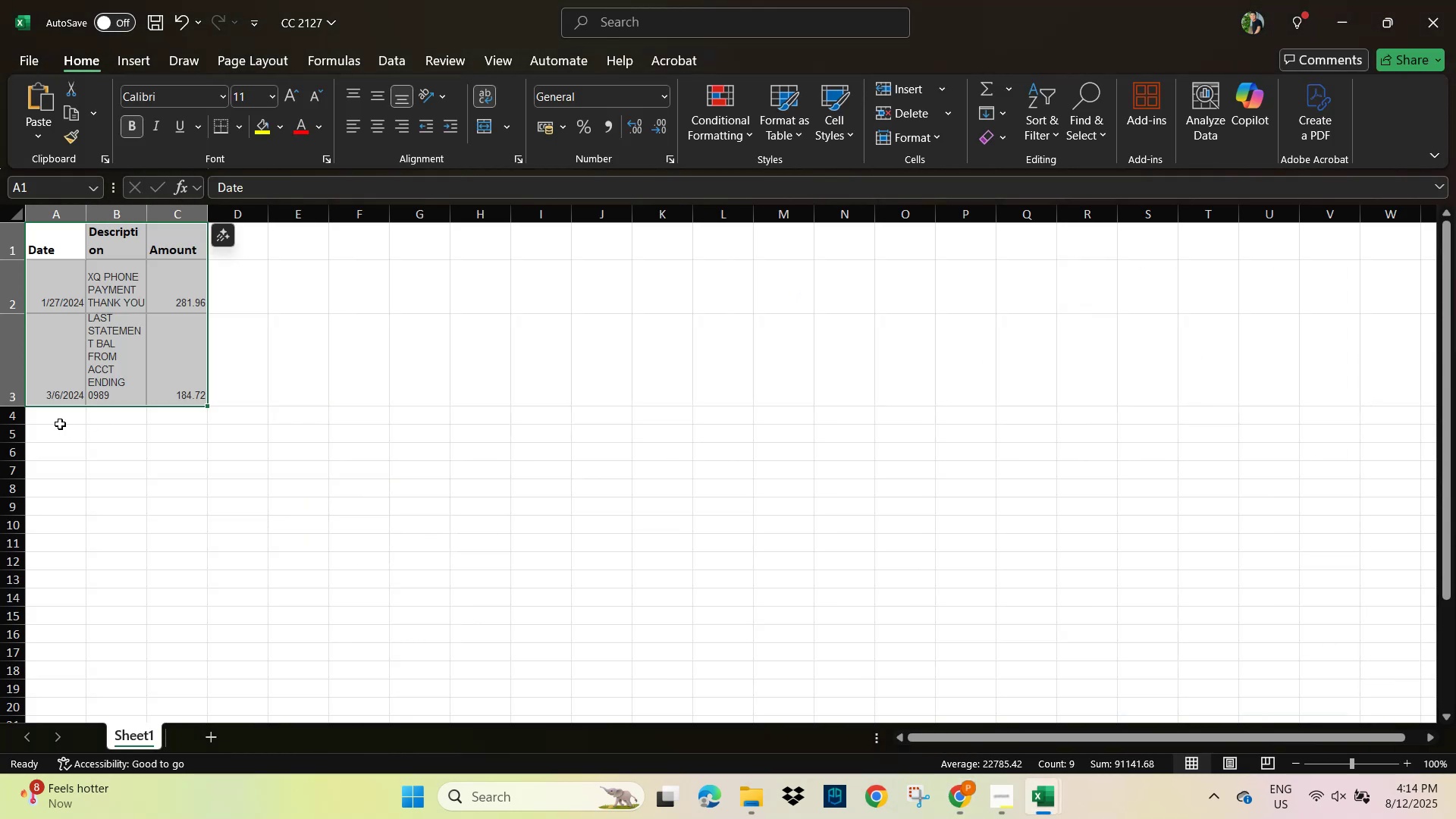 
key(Control+V)
 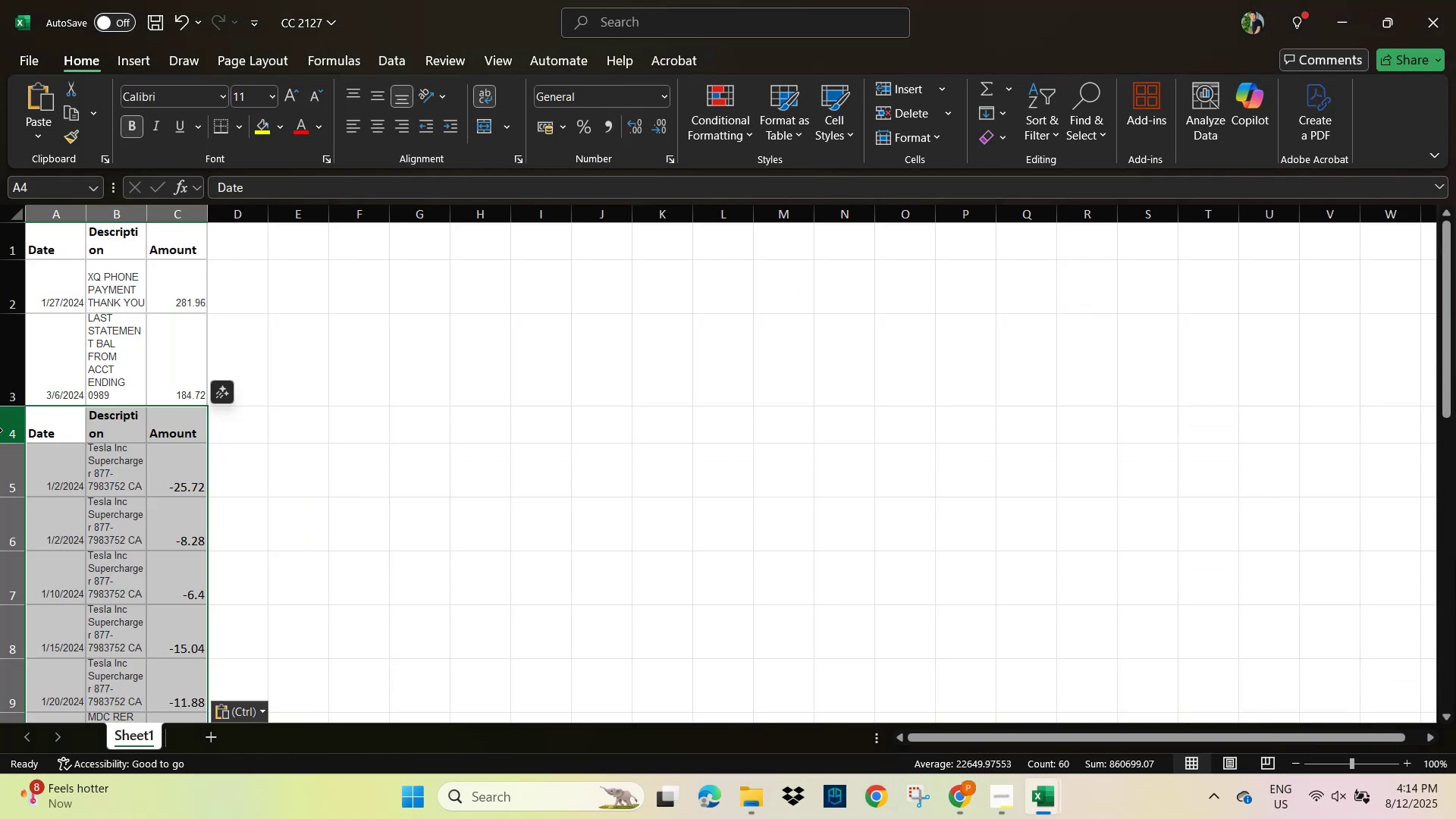 
right_click([2, 427])
 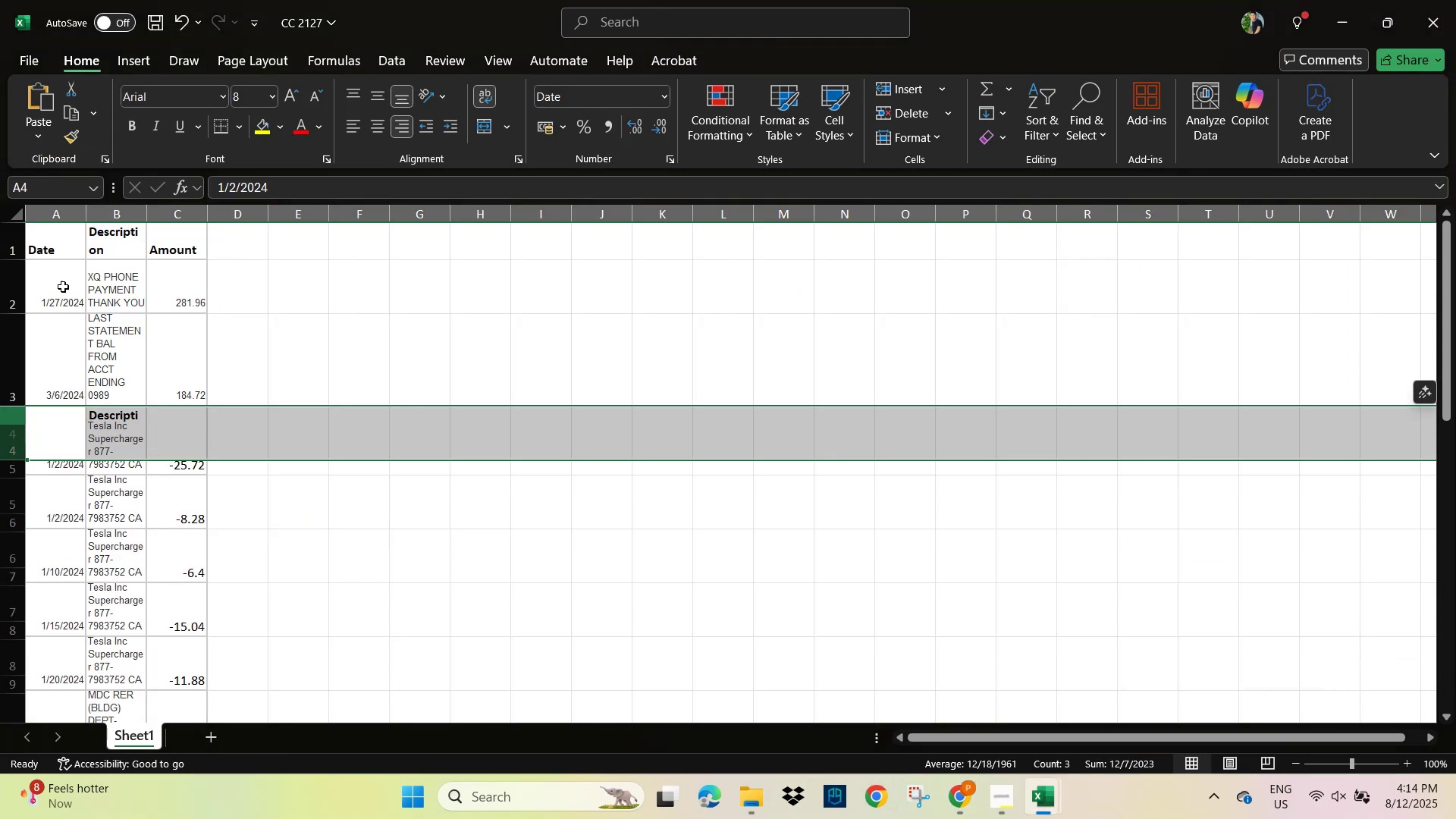 
left_click([415, 542])
 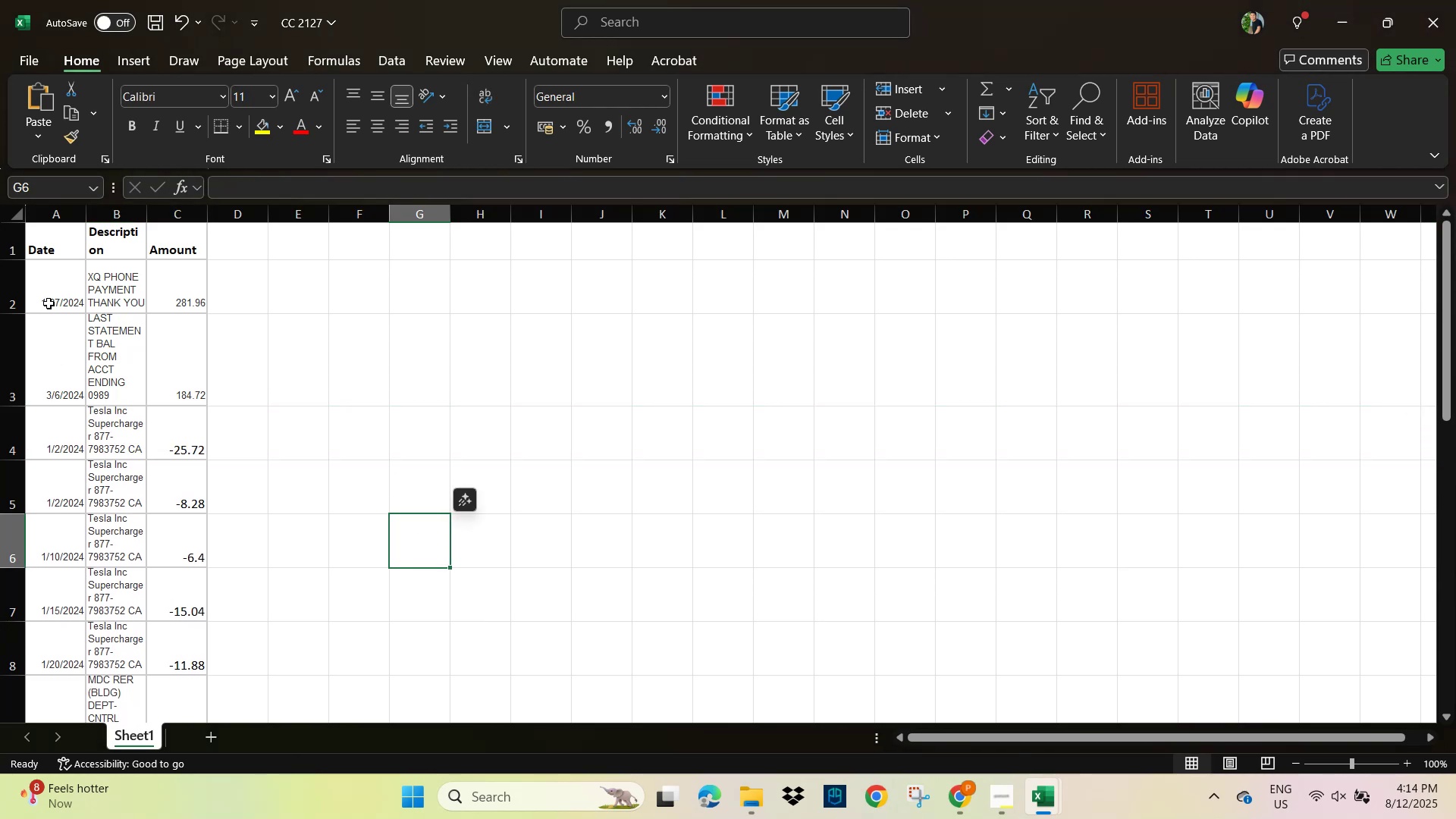 
left_click([49, 309])
 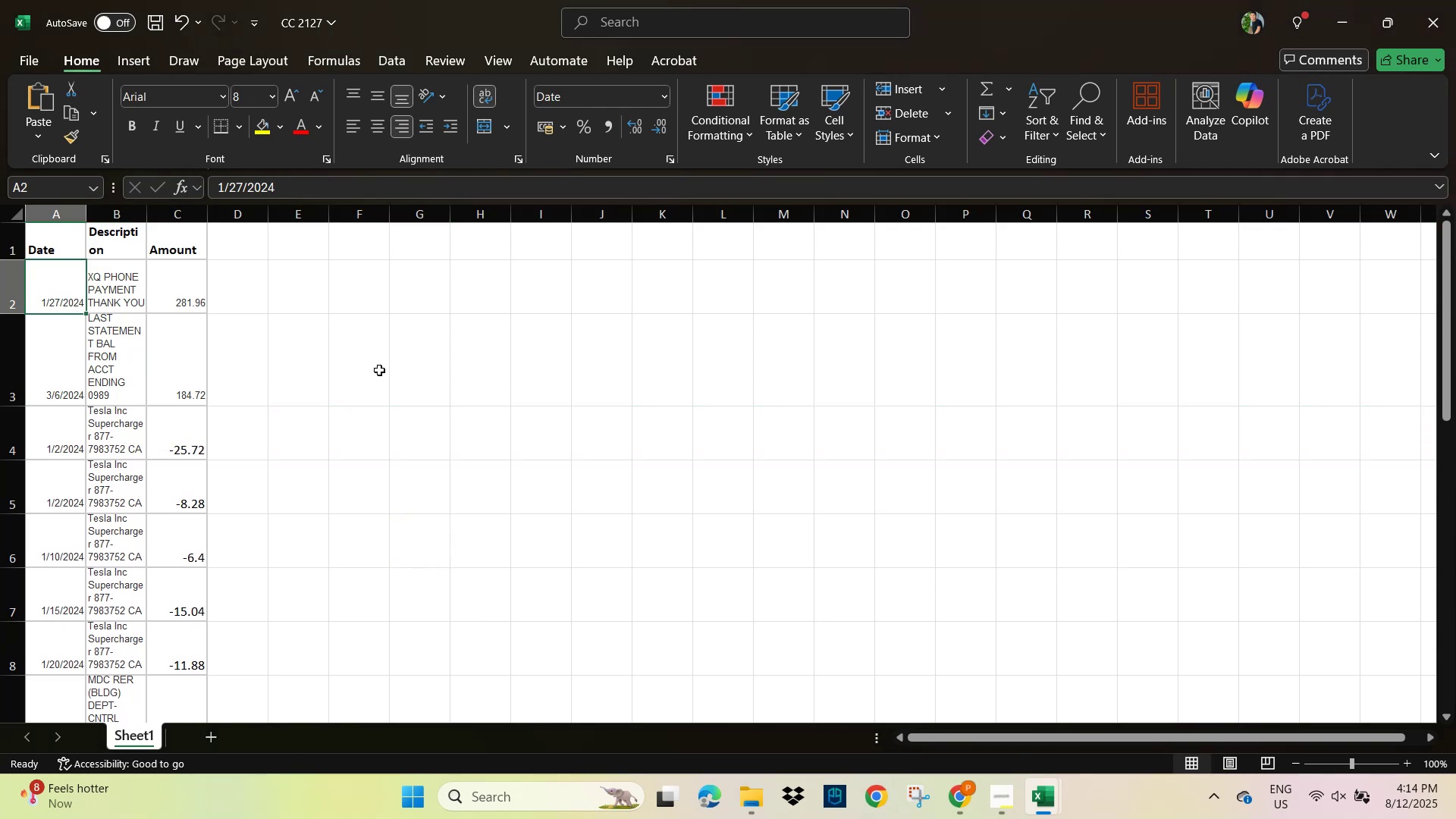 
key(Control+ControlLeft)
 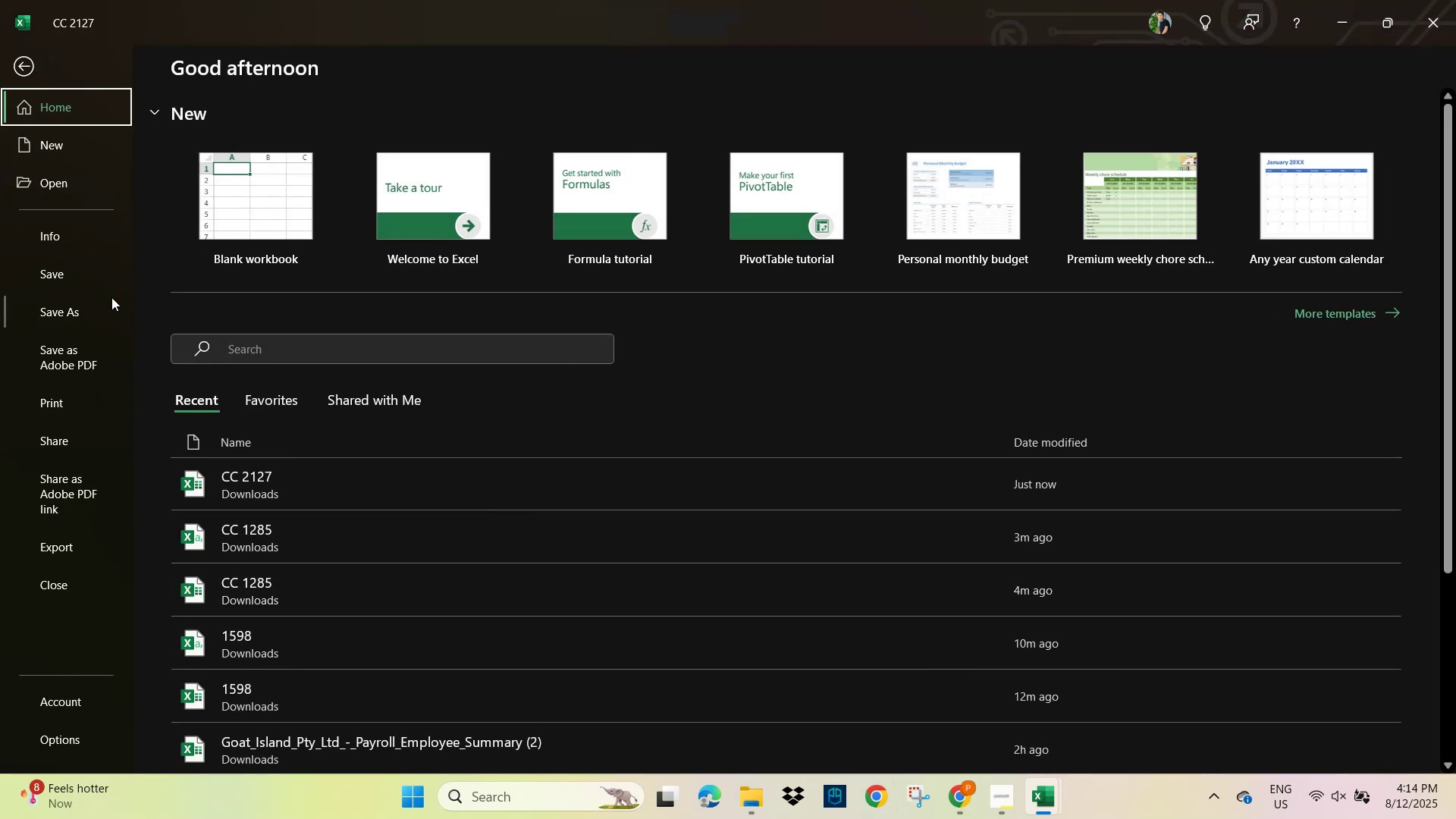 
wait(7.53)
 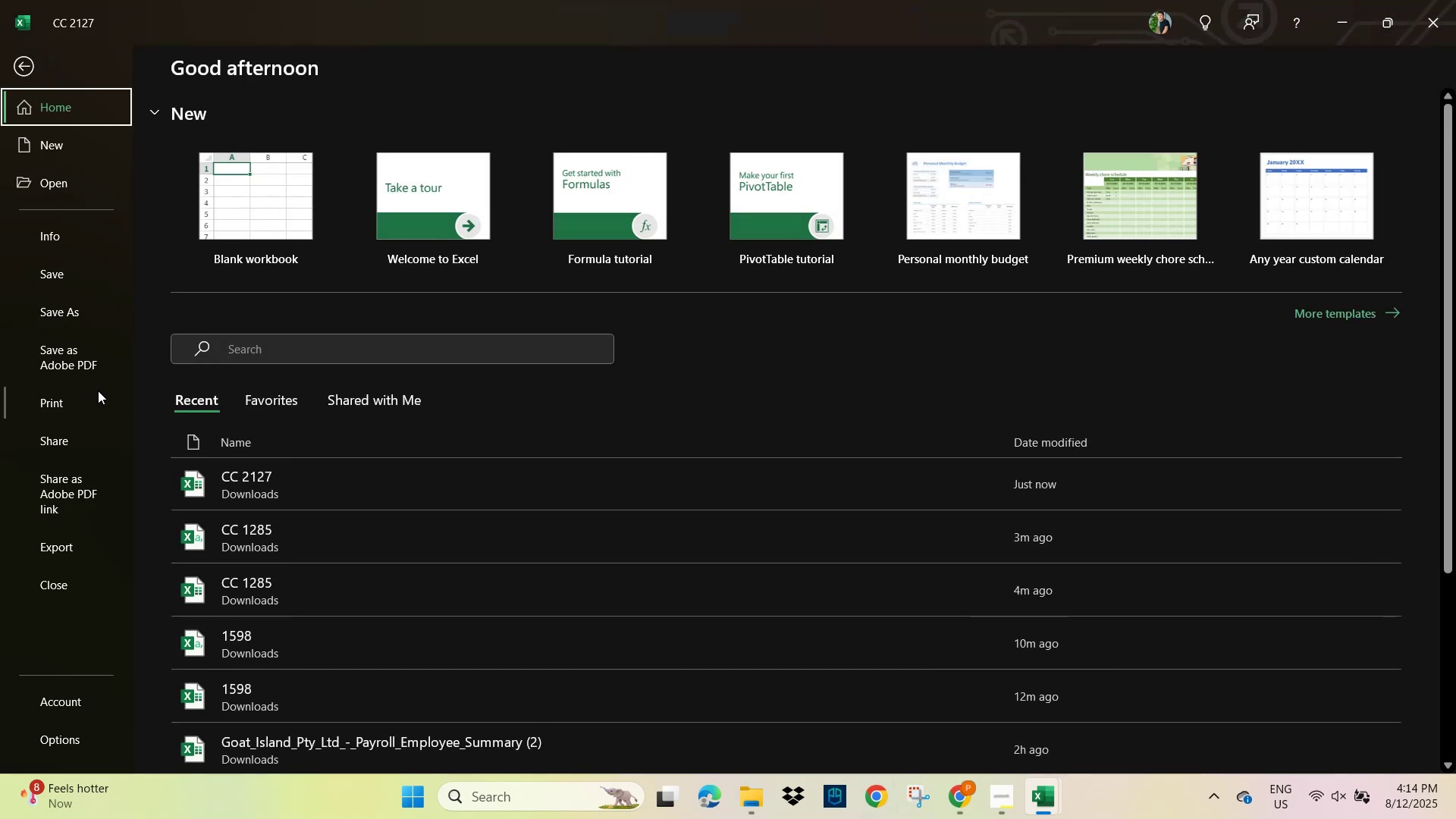 
left_click([613, 171])
 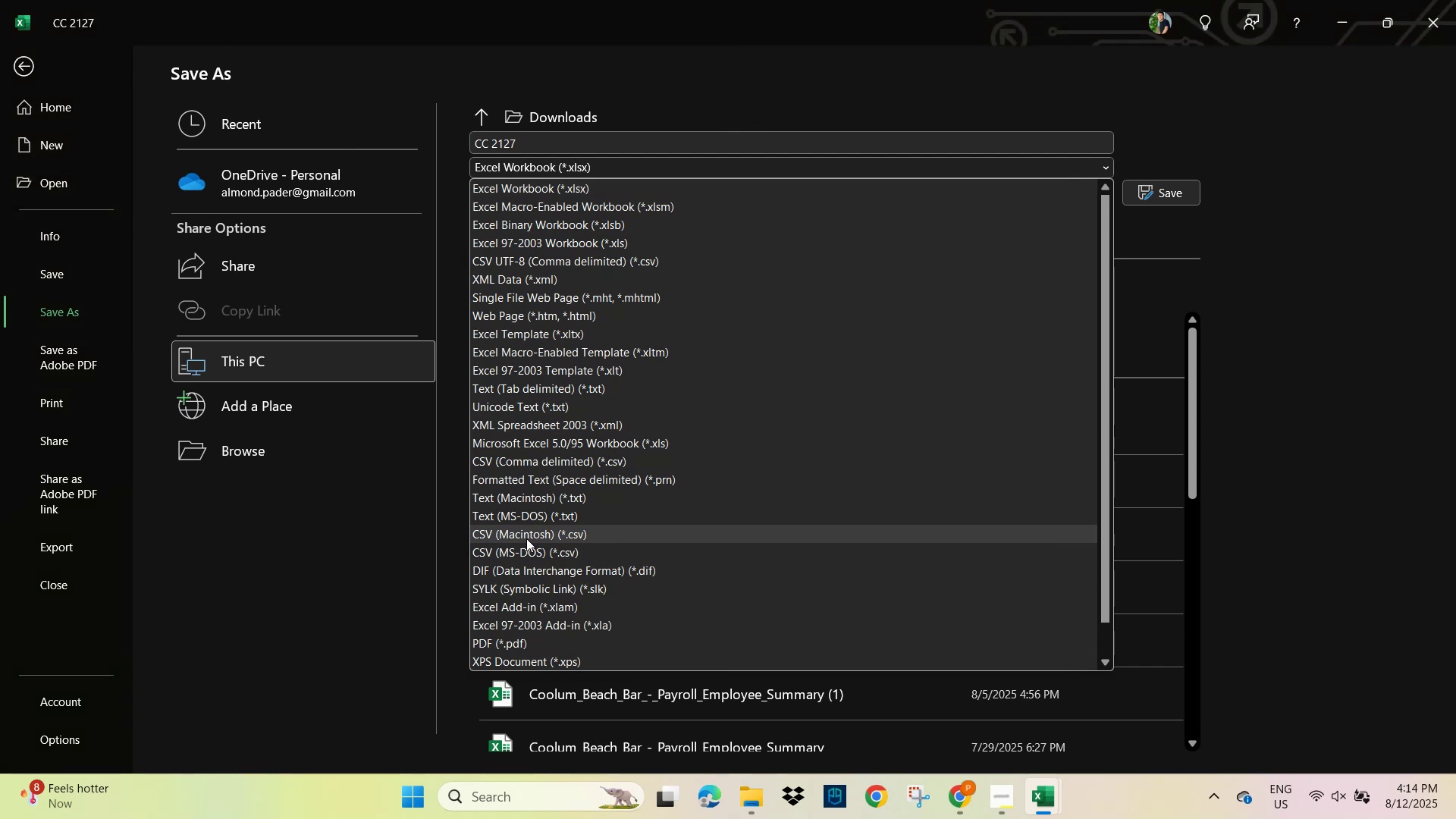 
left_click([529, 463])
 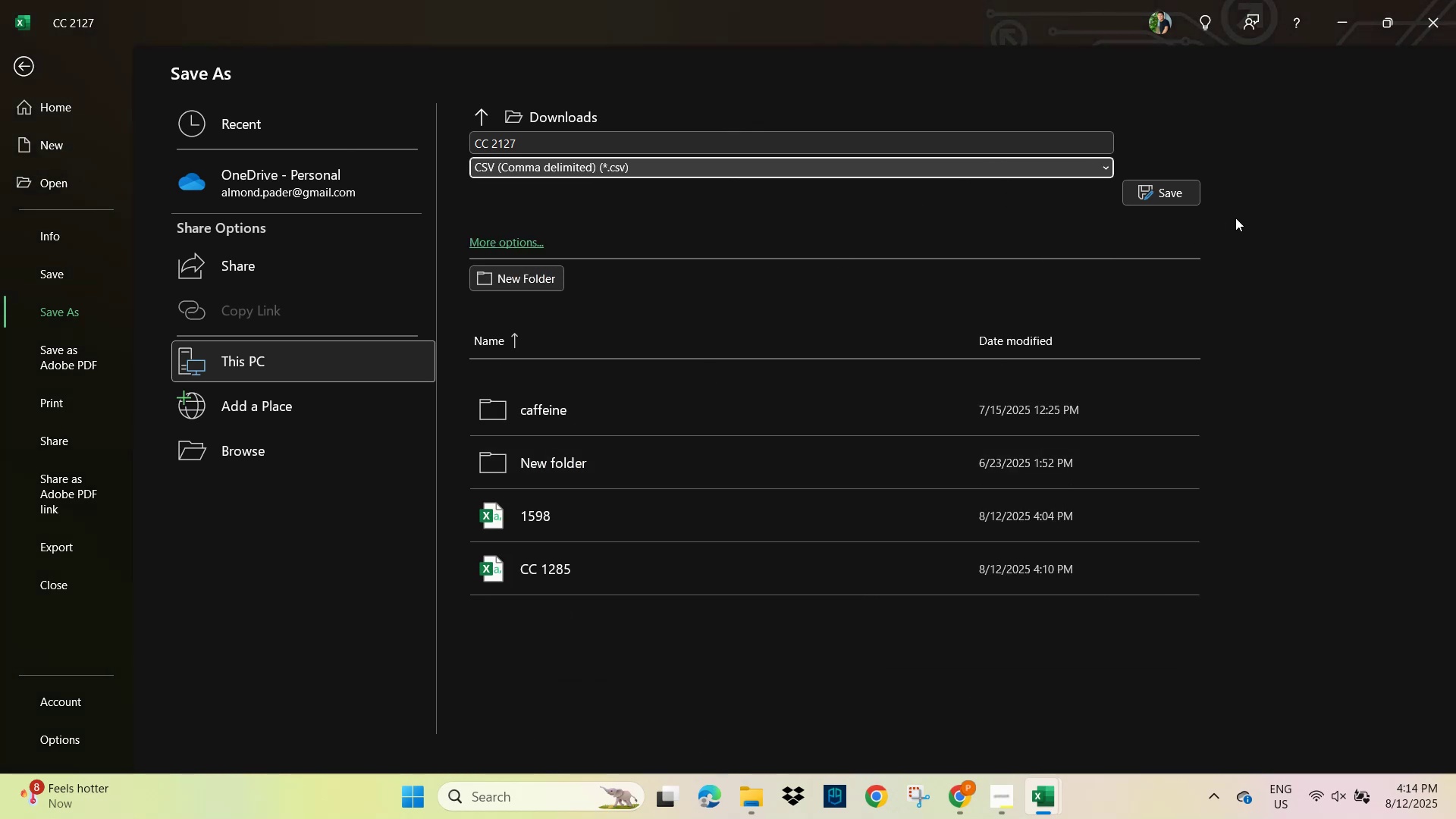 
left_click([1172, 193])
 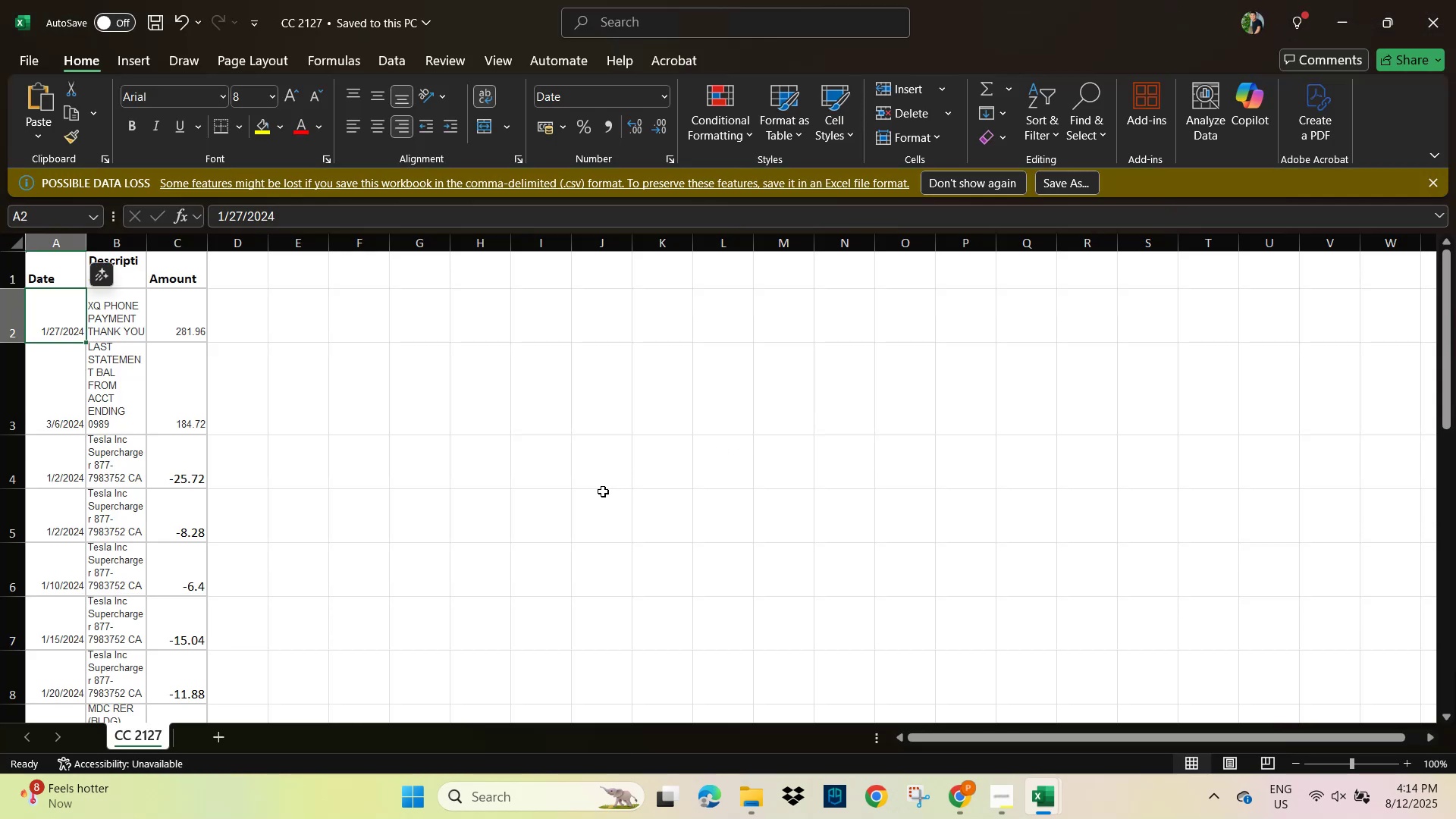 
left_click([601, 491])
 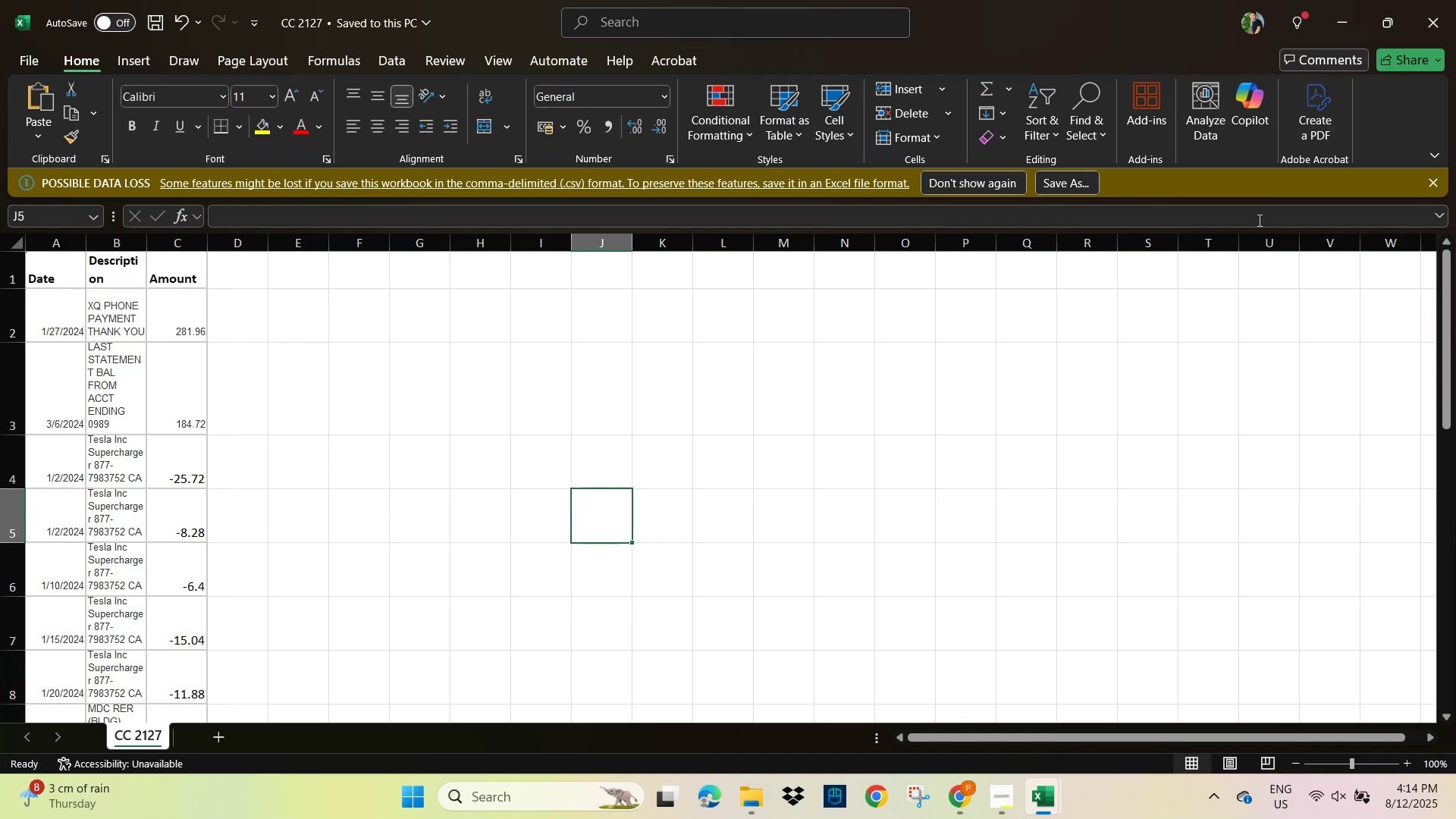 
left_click([966, 802])
 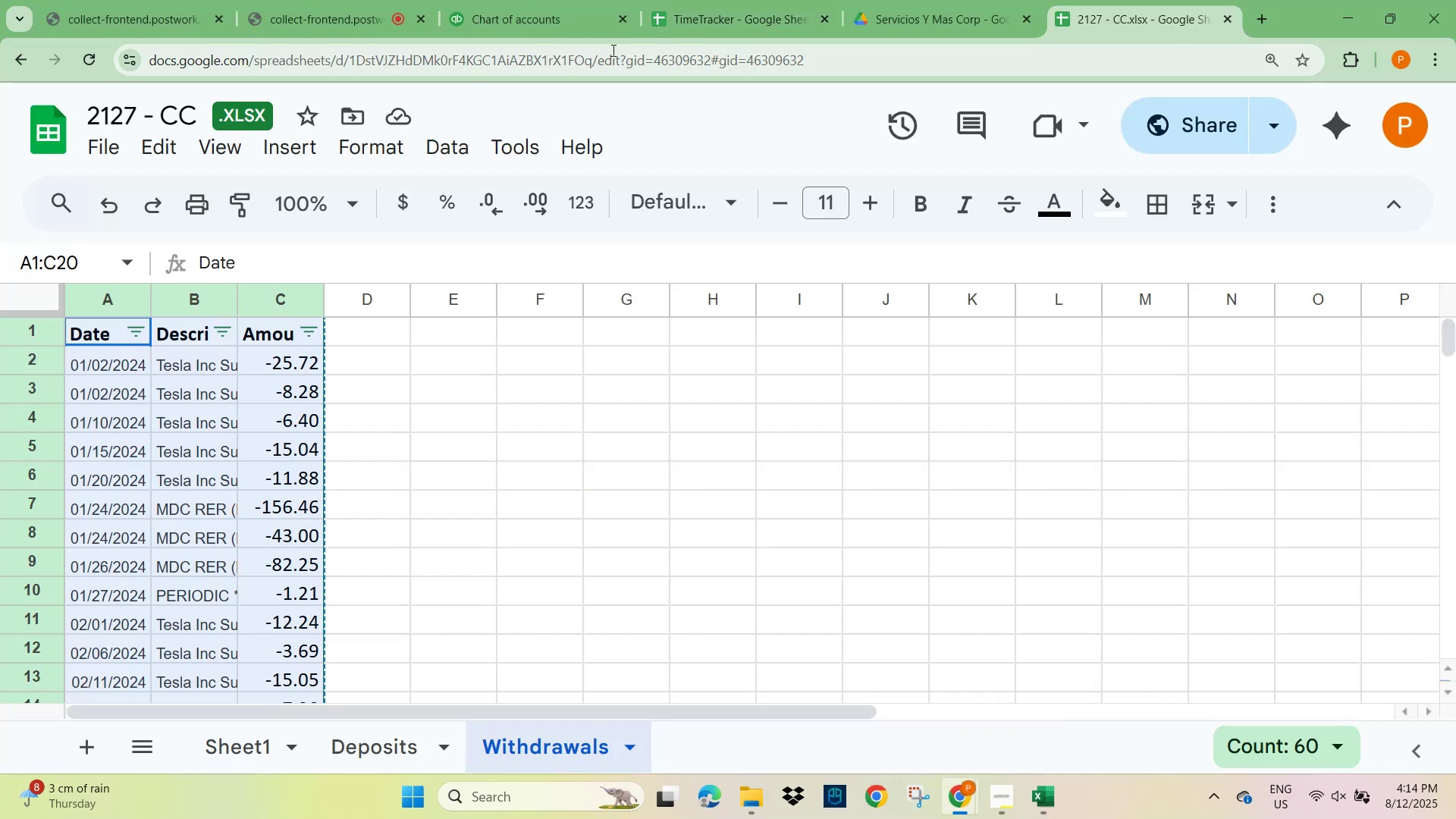 
left_click([516, 8])
 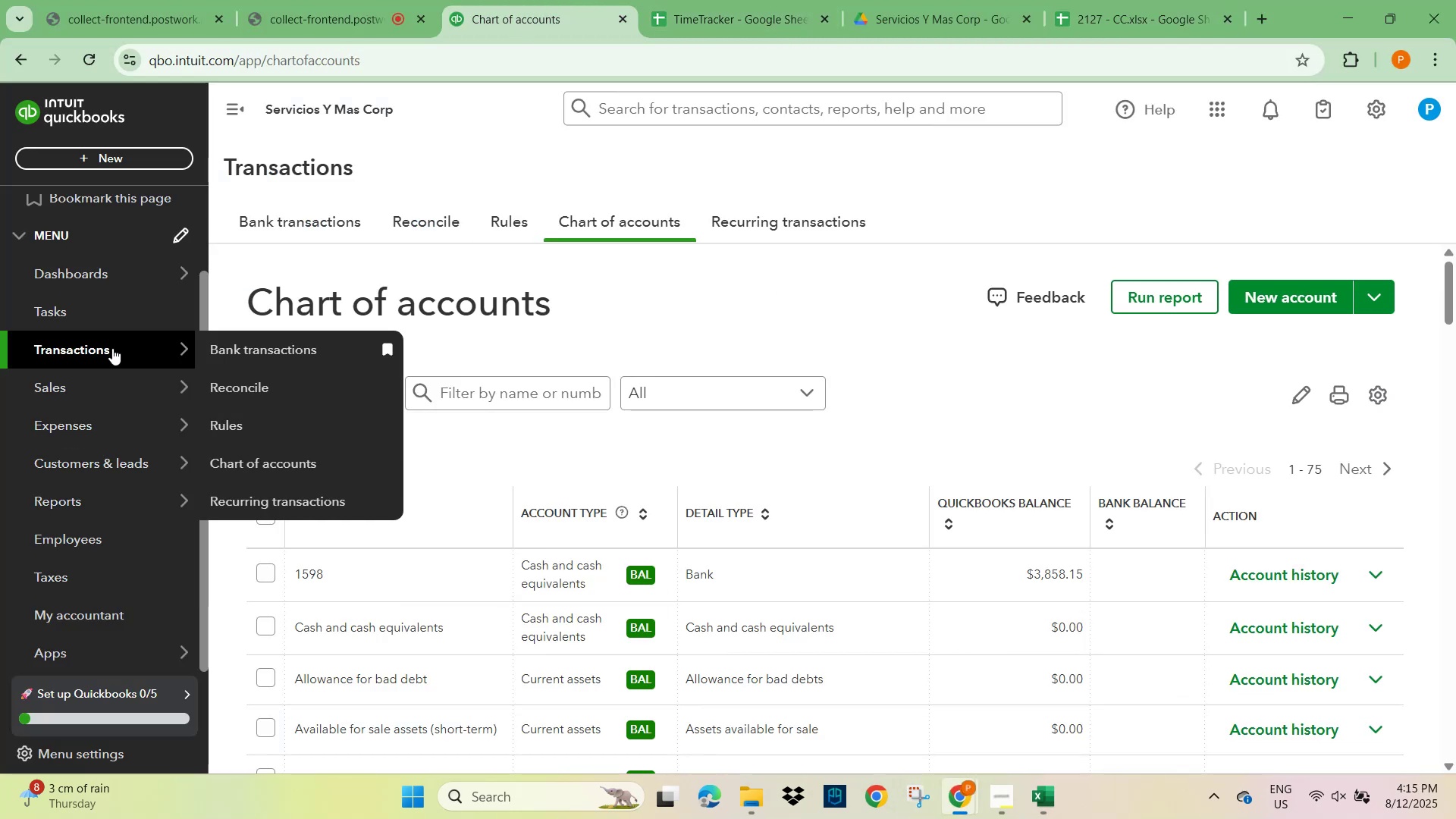 
left_click([265, 343])
 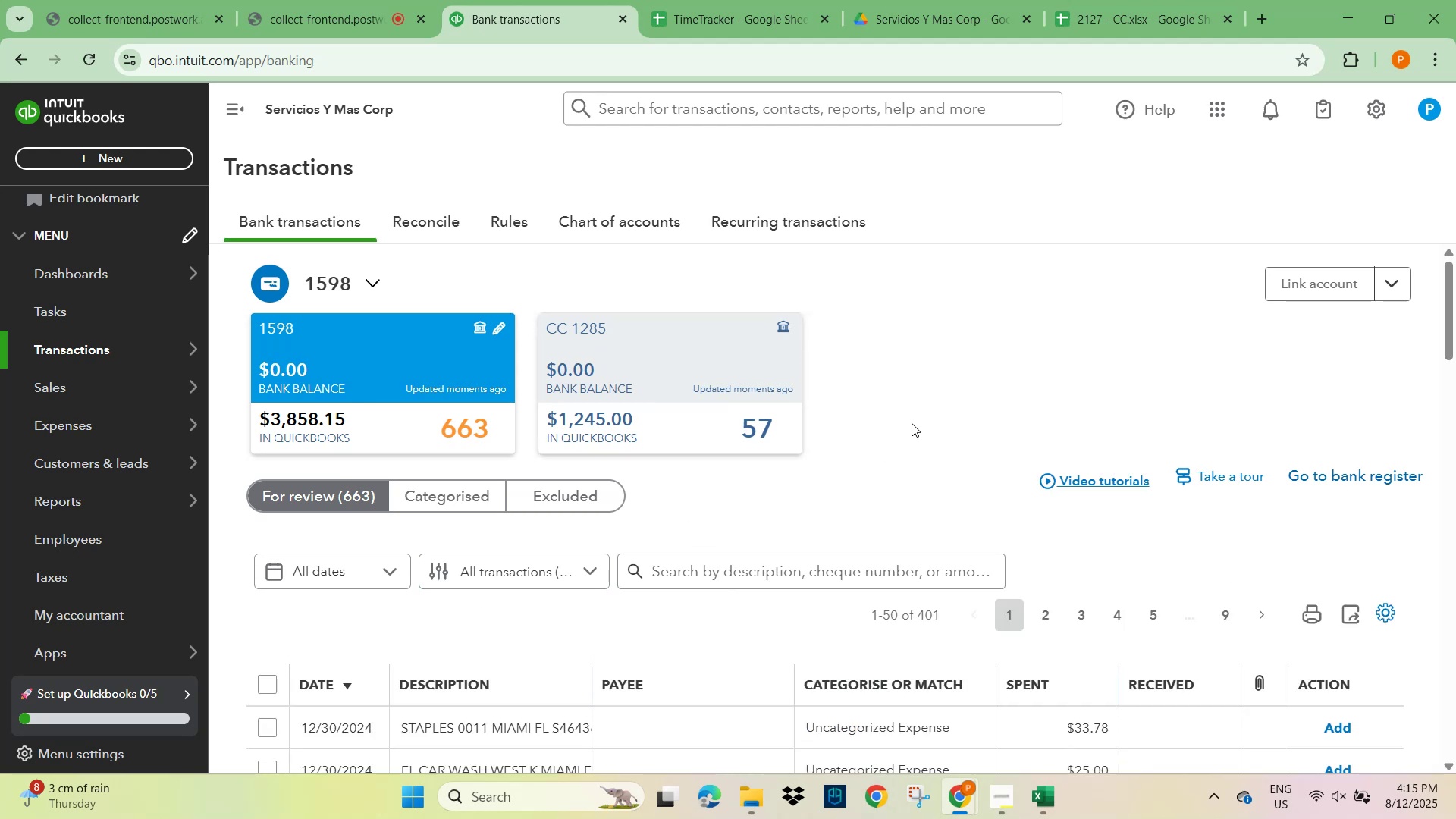 
wait(6.78)
 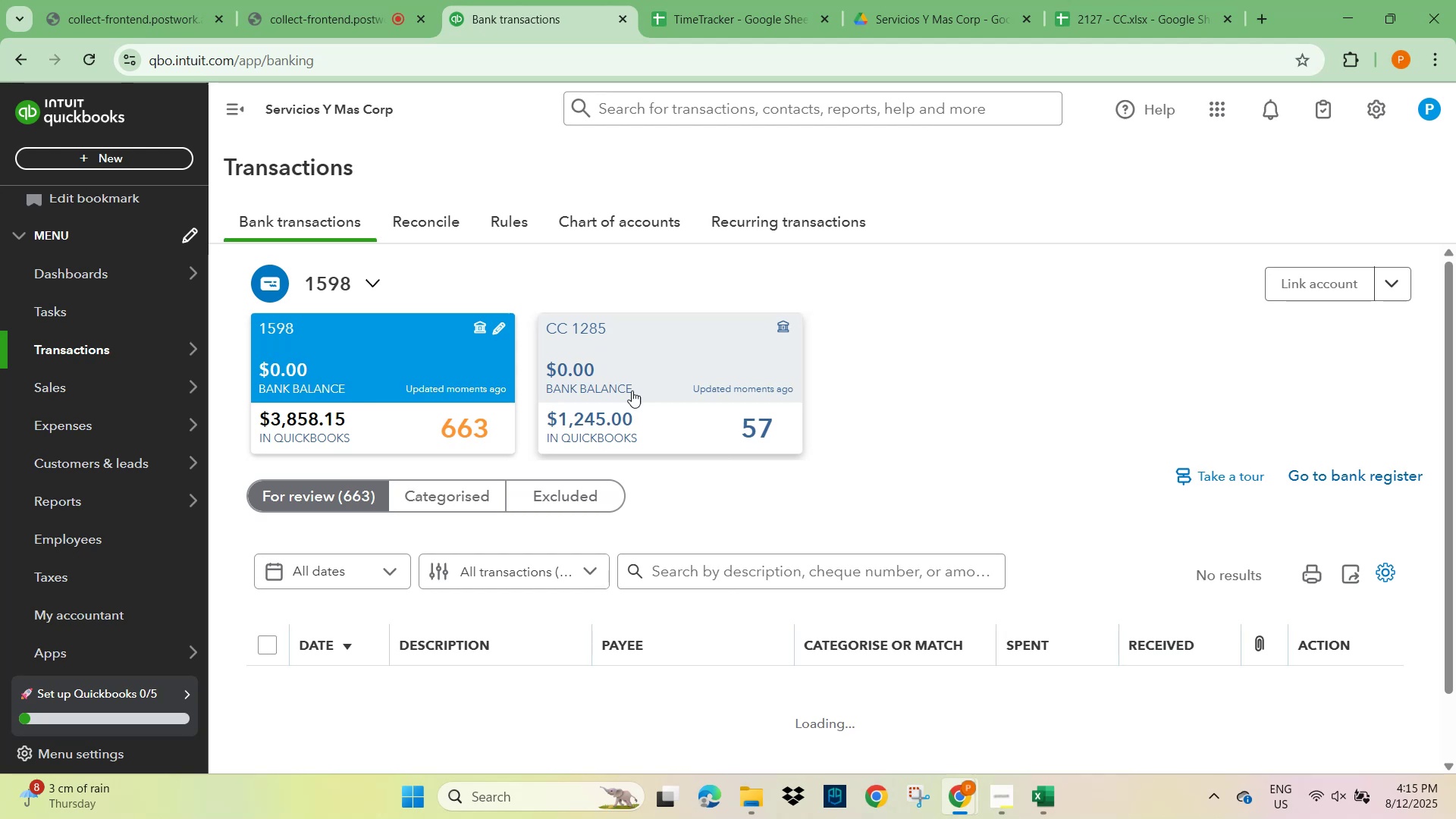 
left_click([1324, 282])
 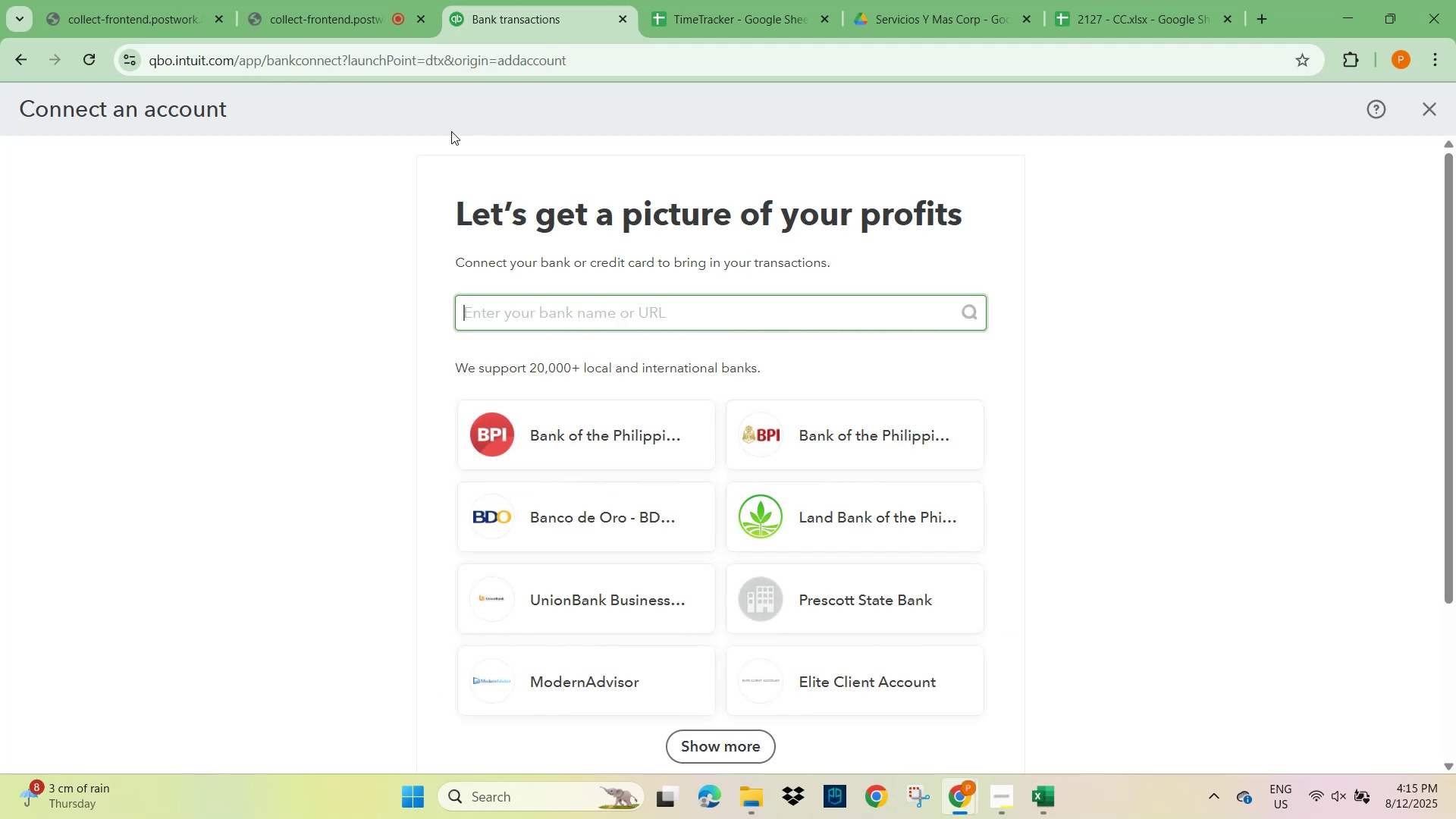 
left_click([2, 58])
 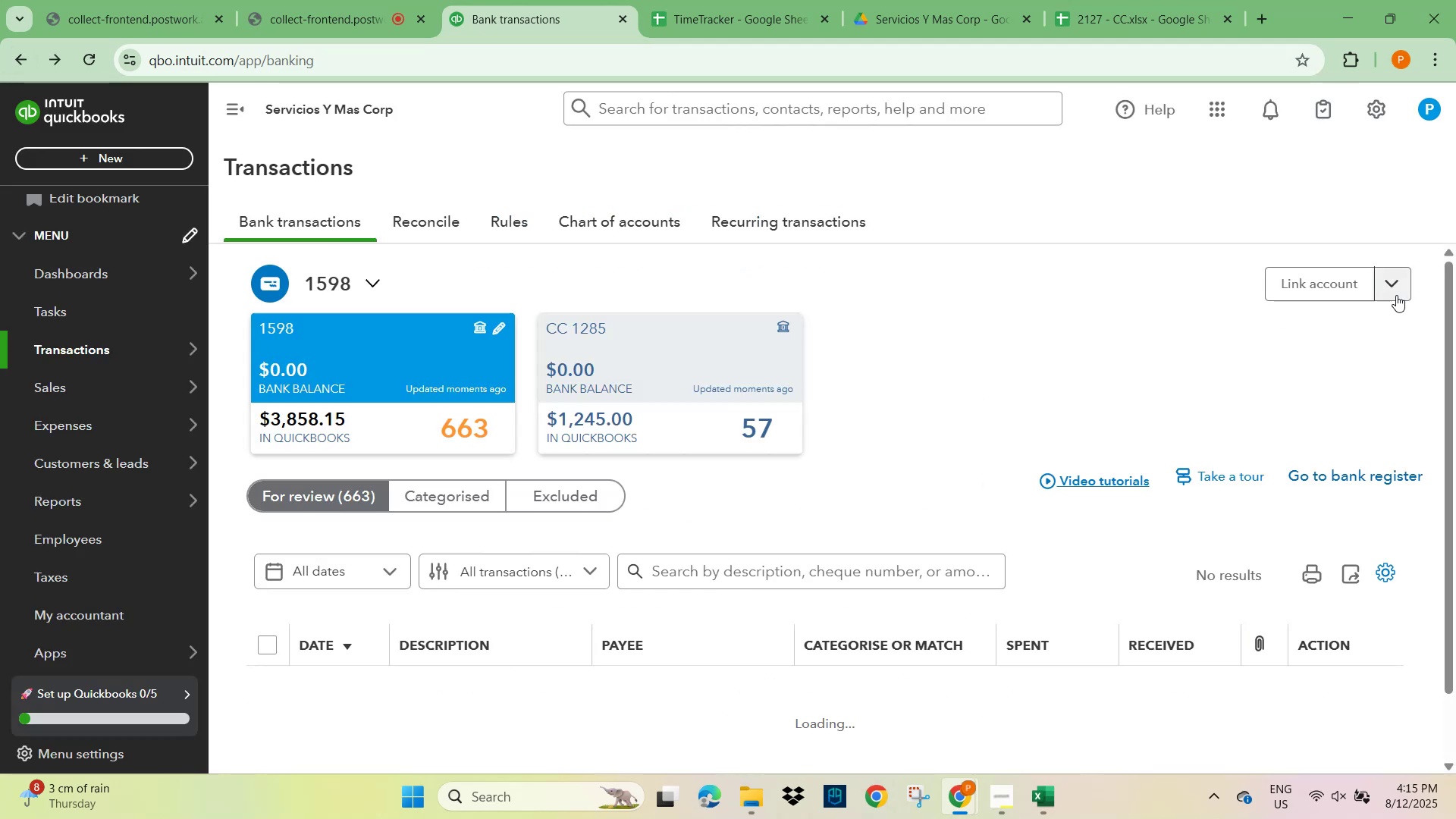 
left_click([1401, 293])
 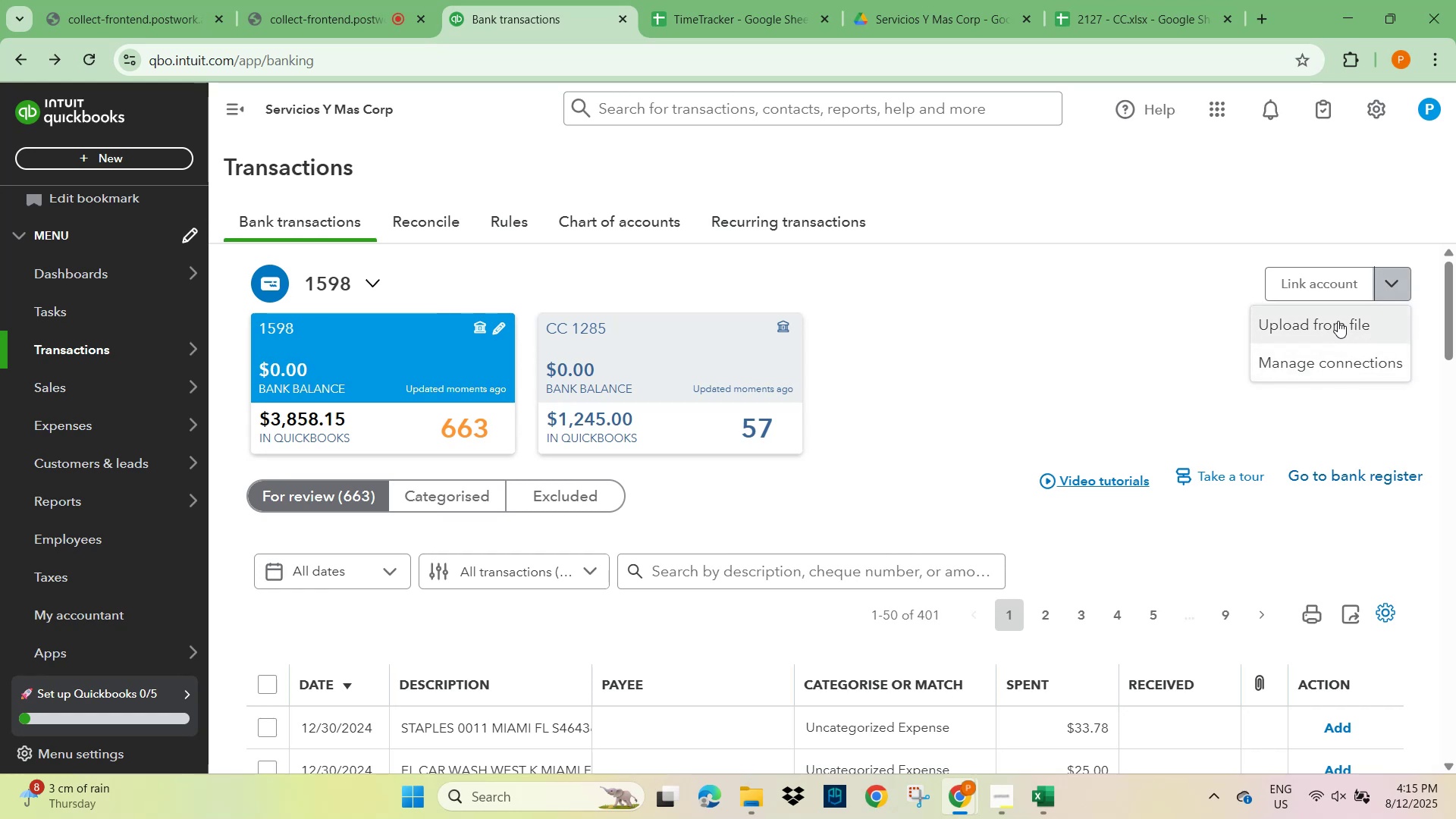 
left_click([1338, 321])
 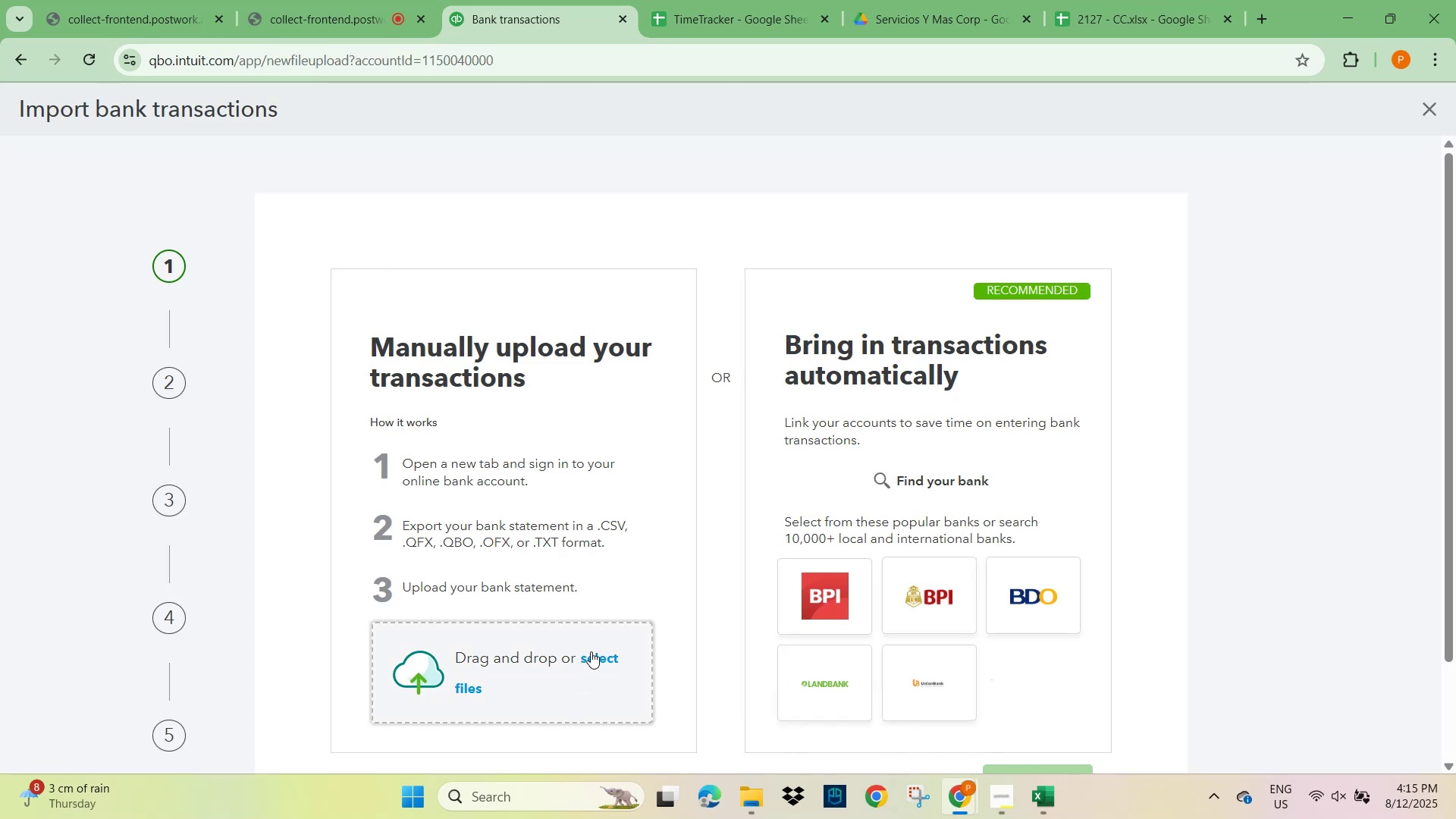 
left_click([609, 654])
 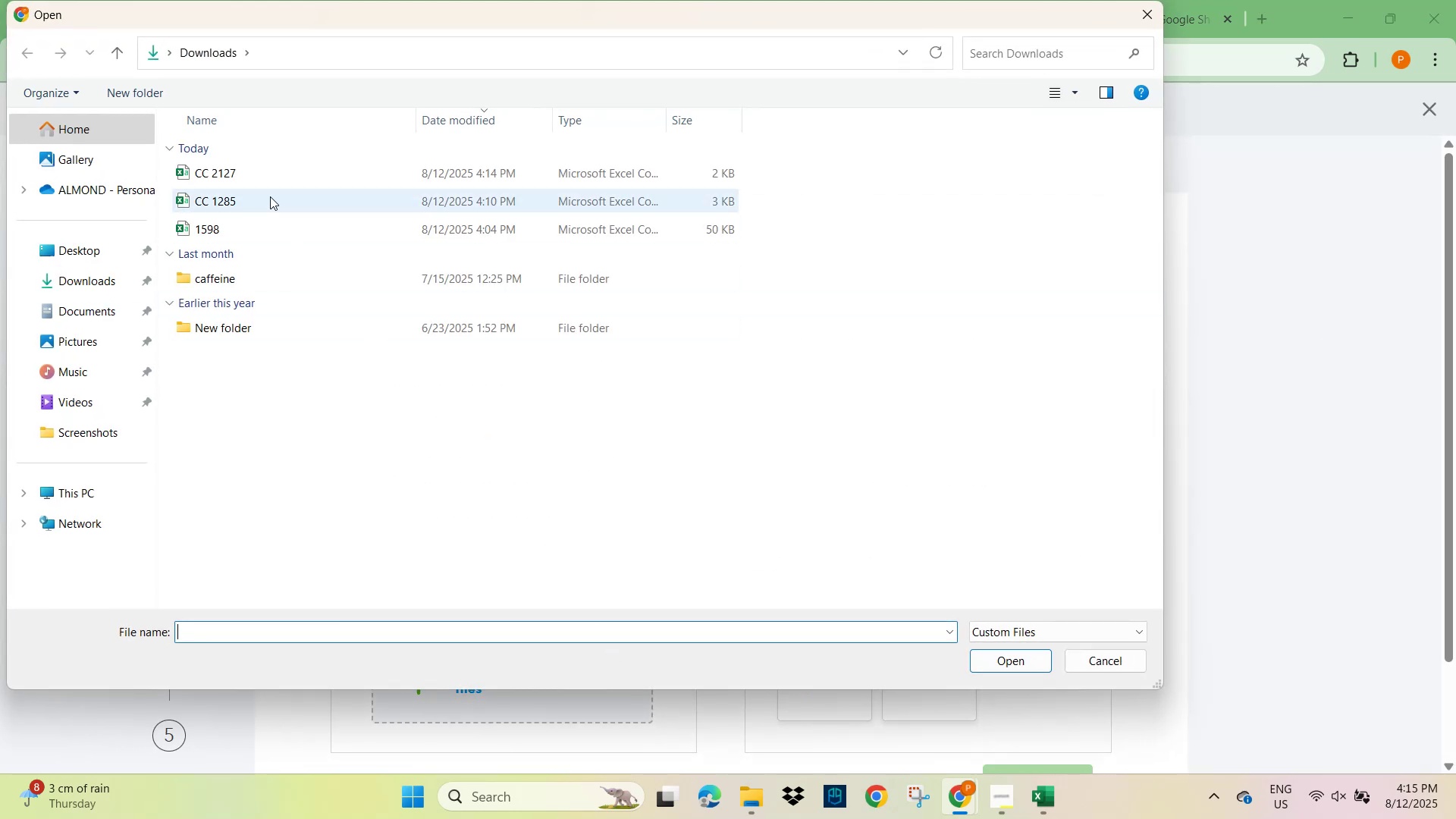 
left_click([246, 164])
 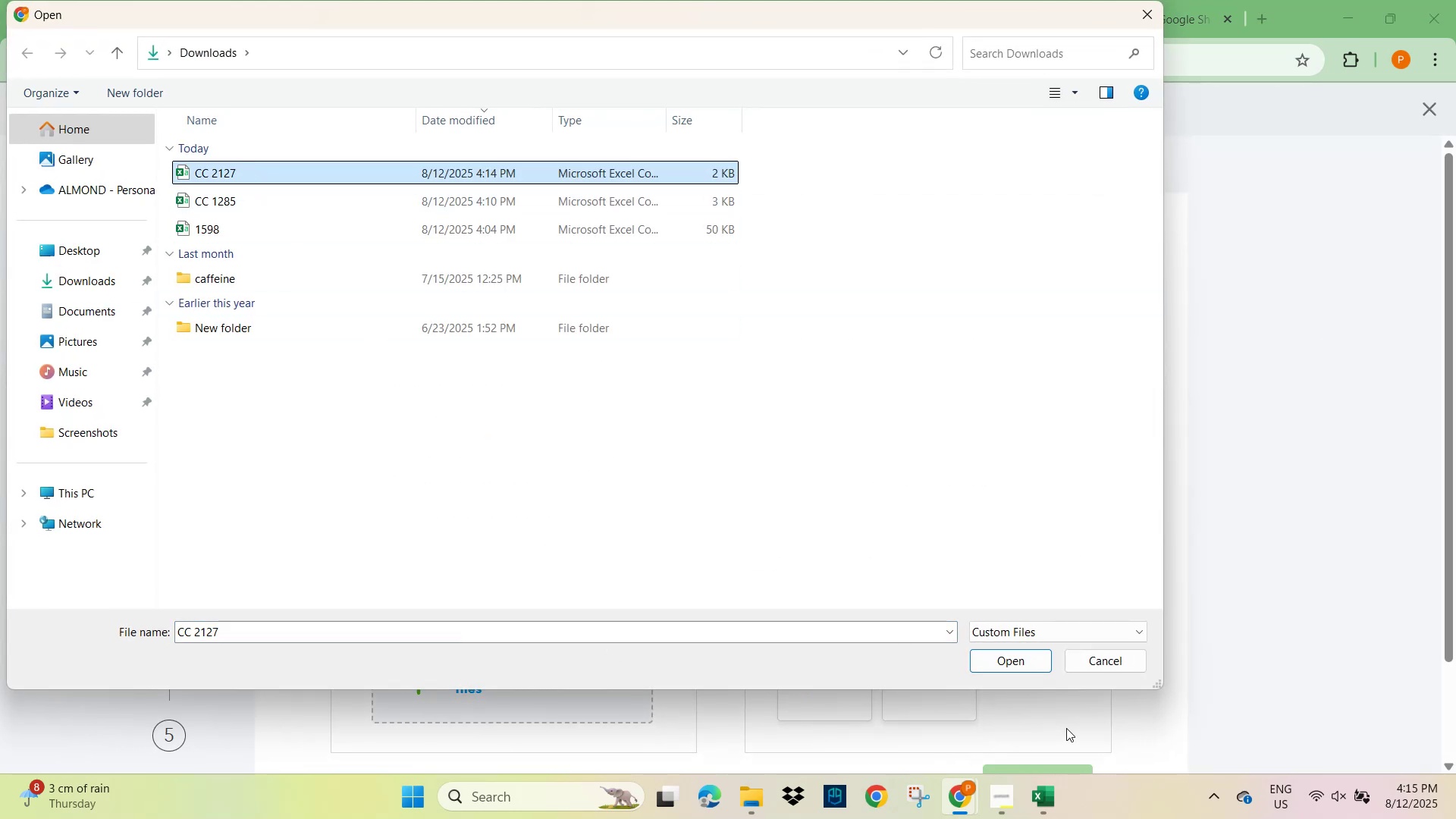 
left_click([1034, 667])
 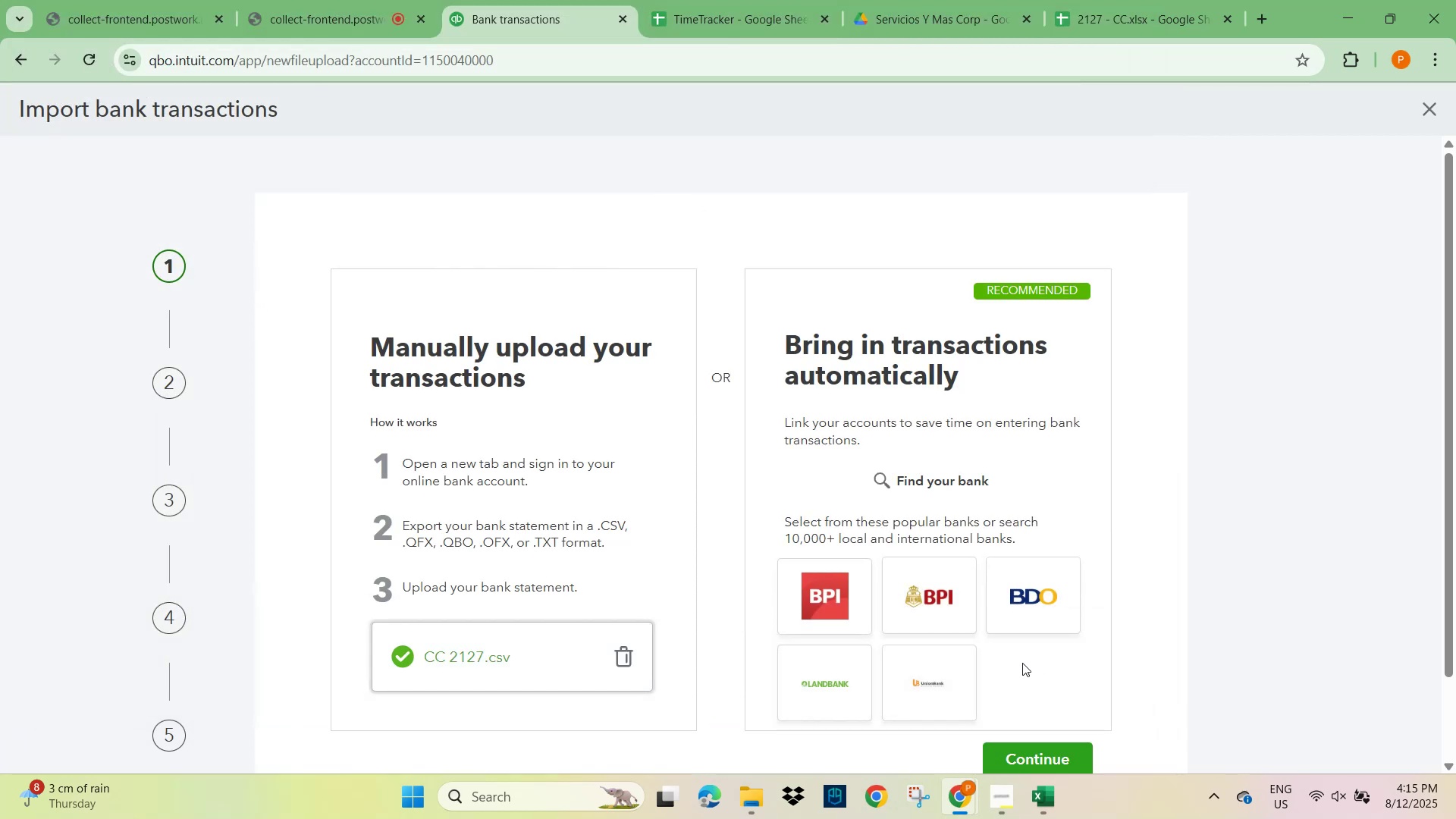 
scroll: coordinate [1163, 604], scroll_direction: down, amount: 2.0
 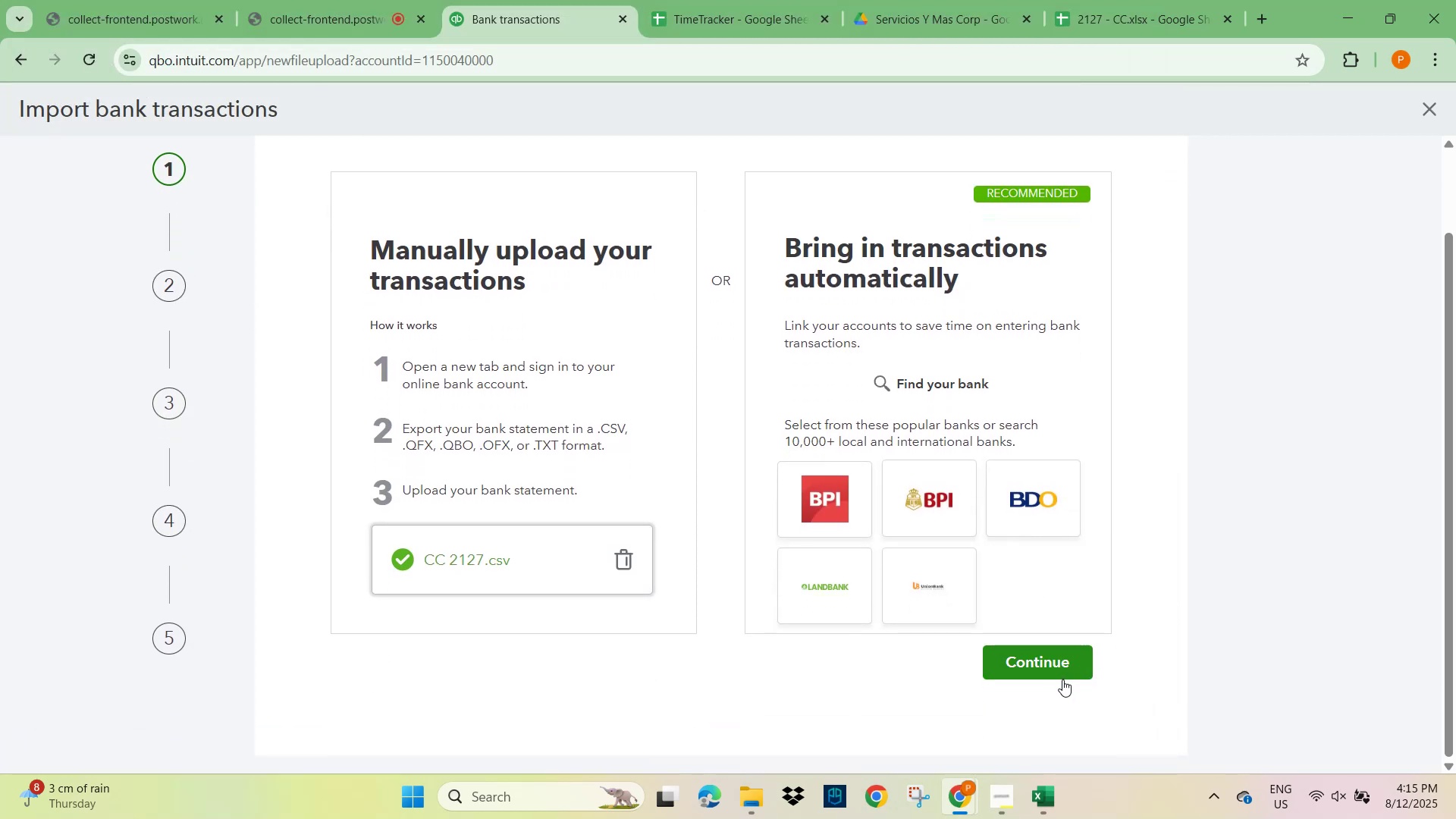 
left_click([1056, 665])
 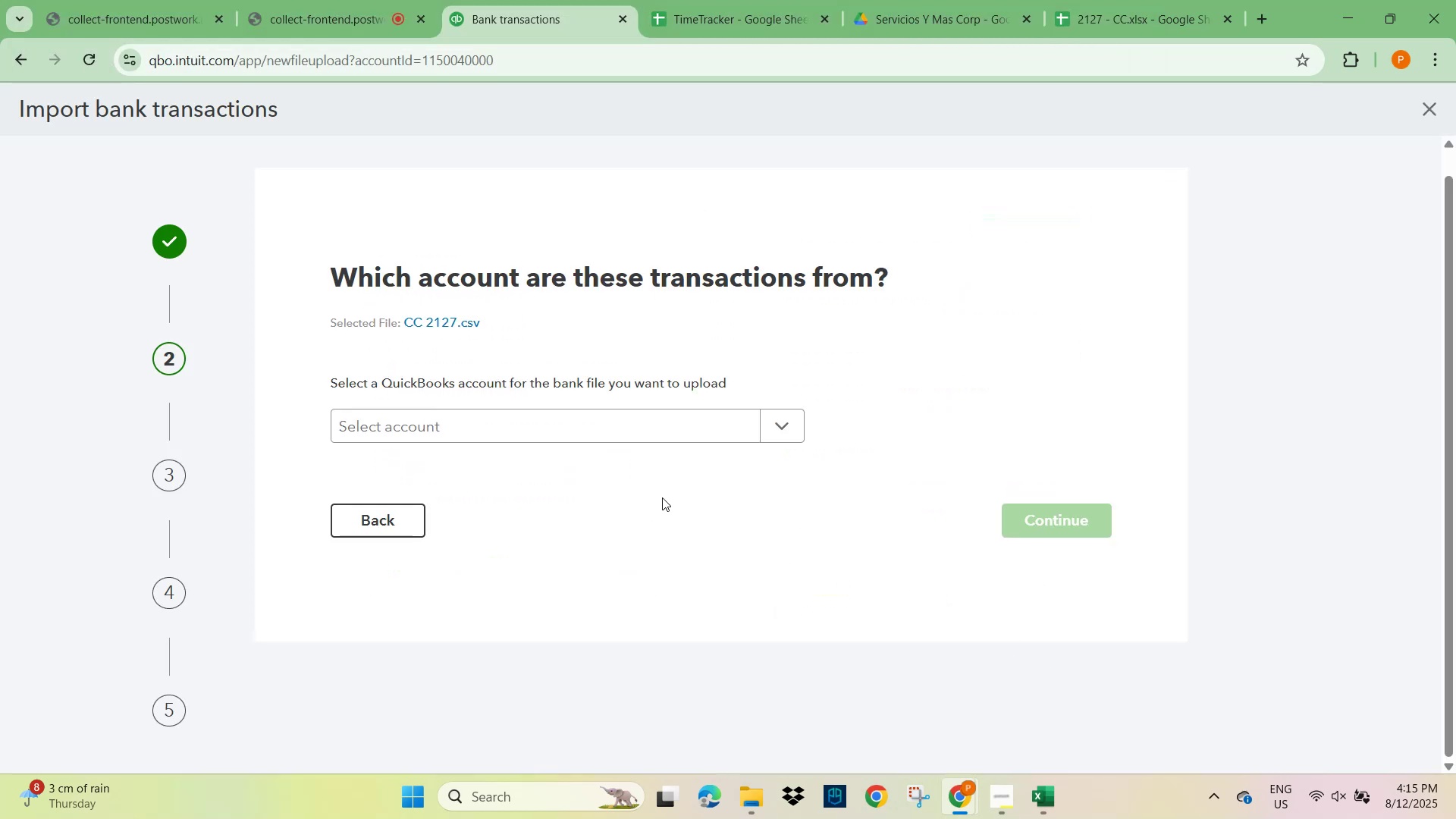 
left_click([781, 432])
 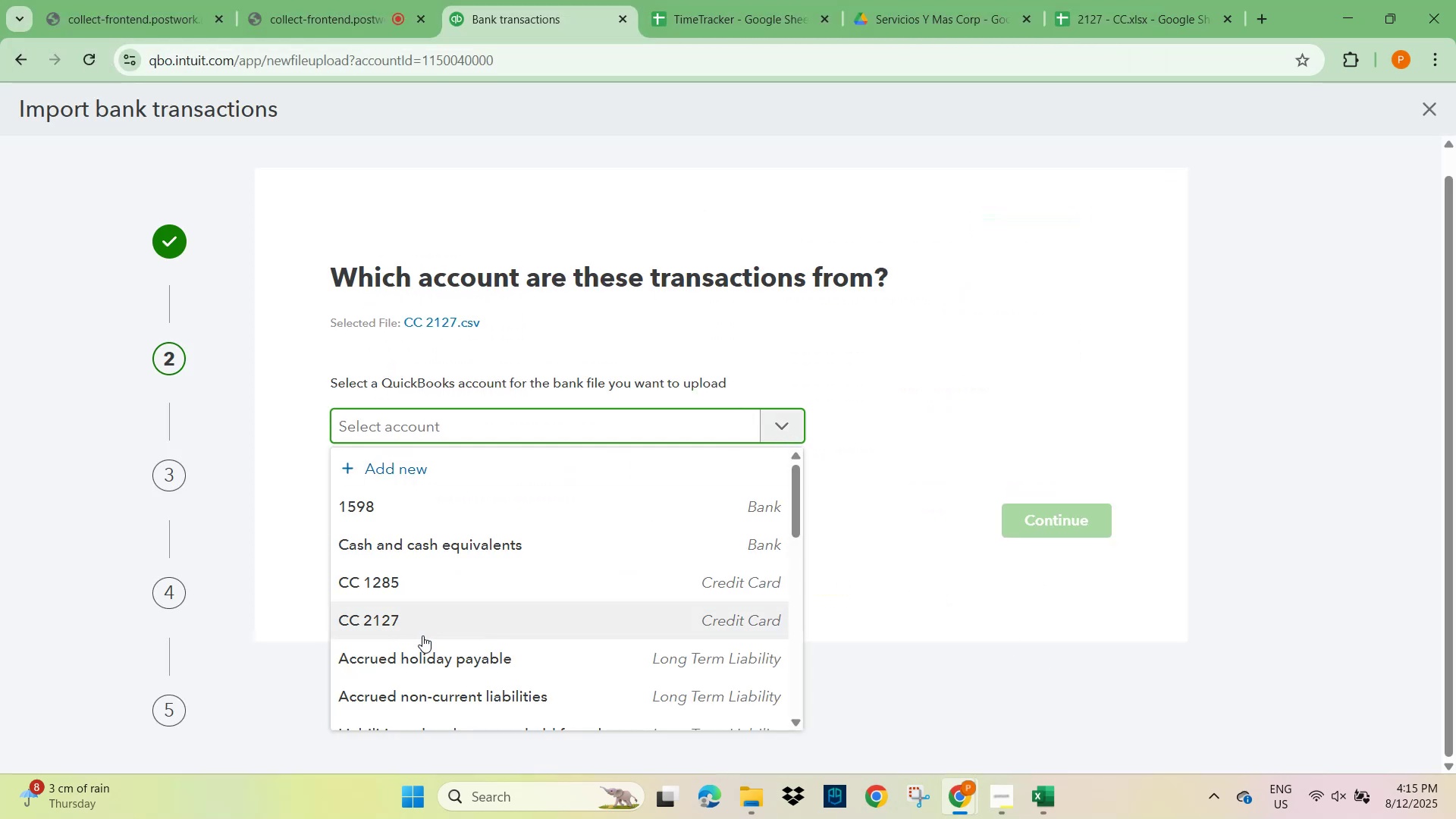 
left_click([423, 626])
 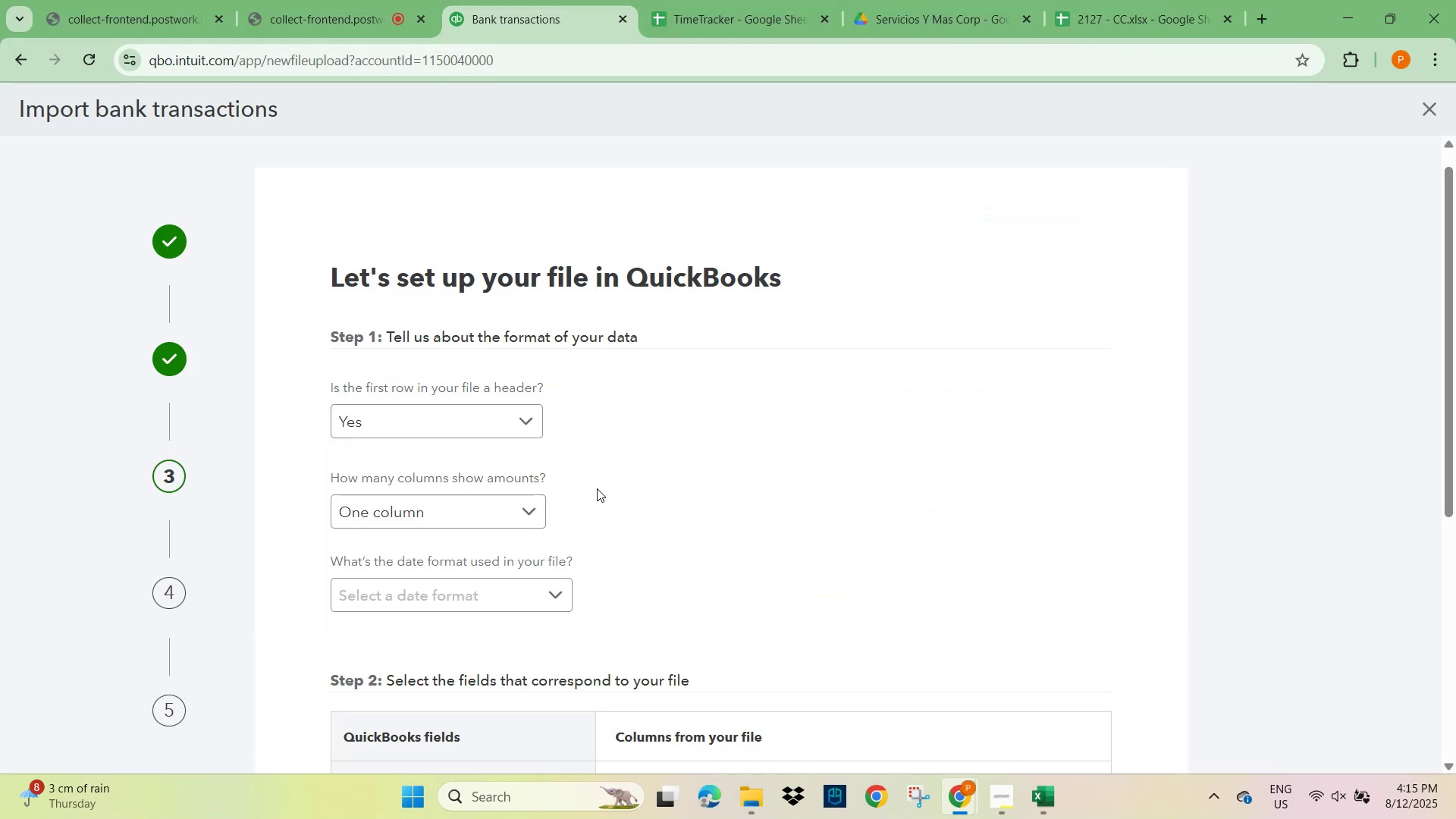 
wait(5.62)
 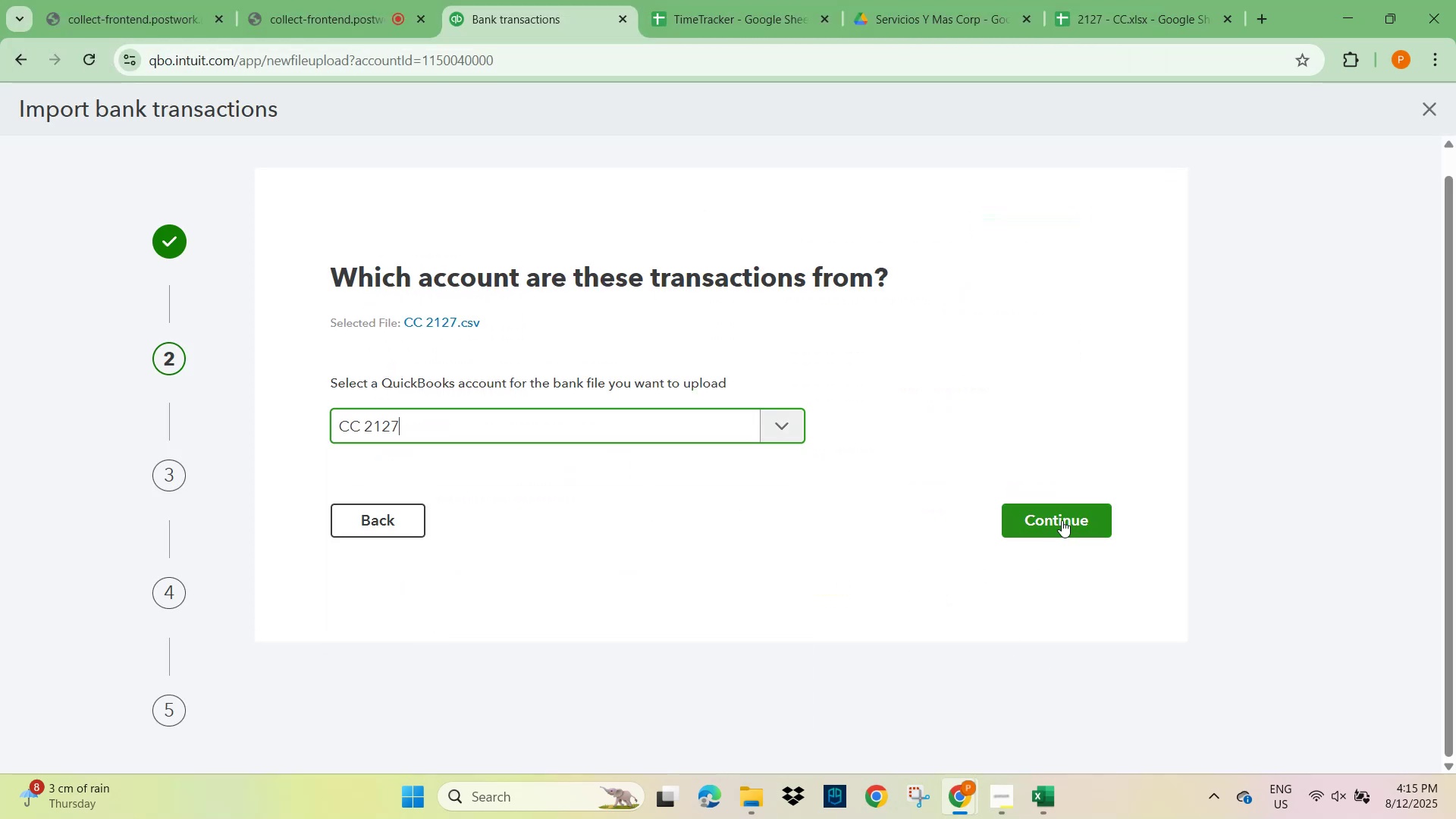 
scroll: coordinate [588, 483], scroll_direction: down, amount: 1.0
 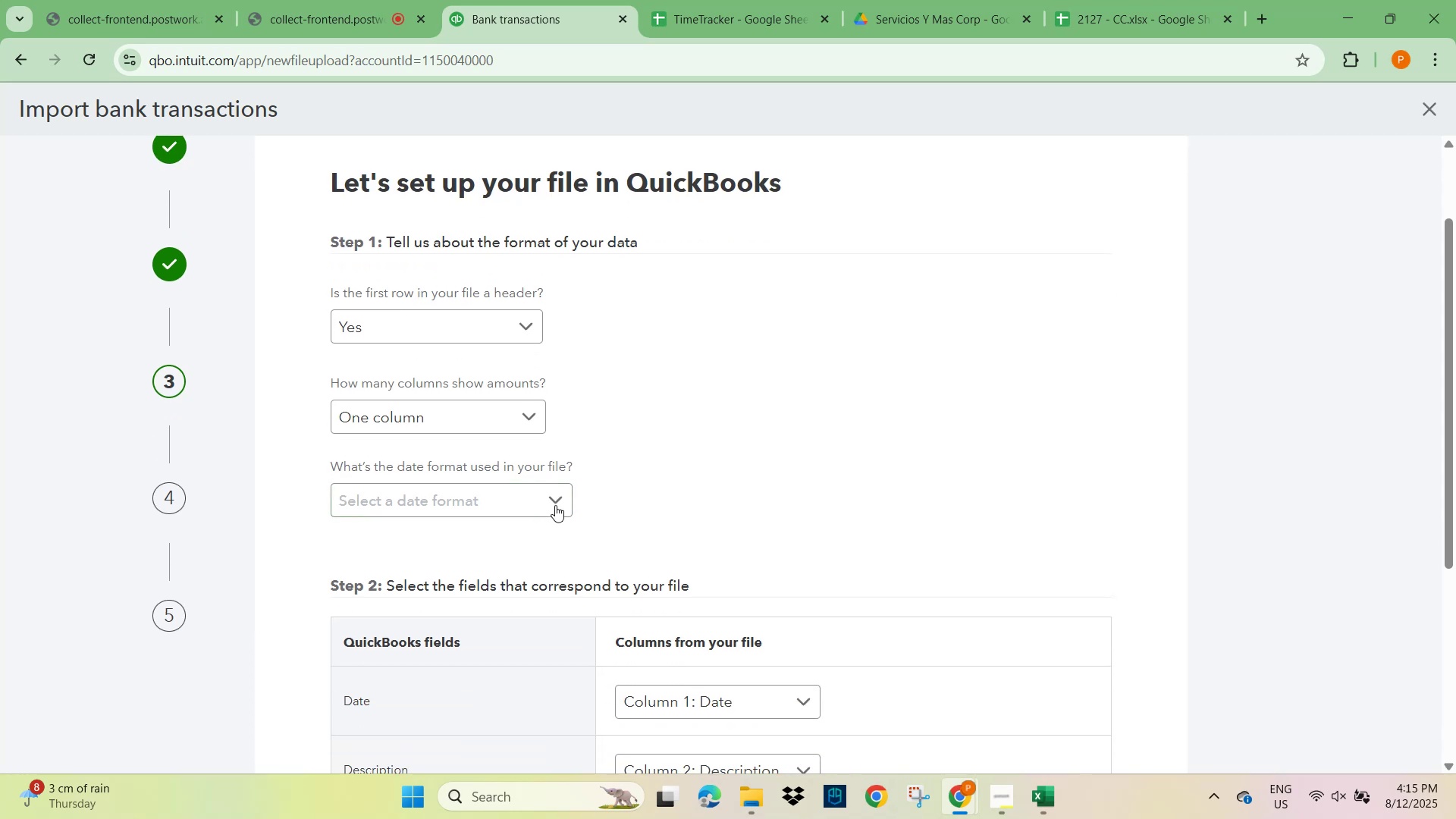 
left_click([558, 497])
 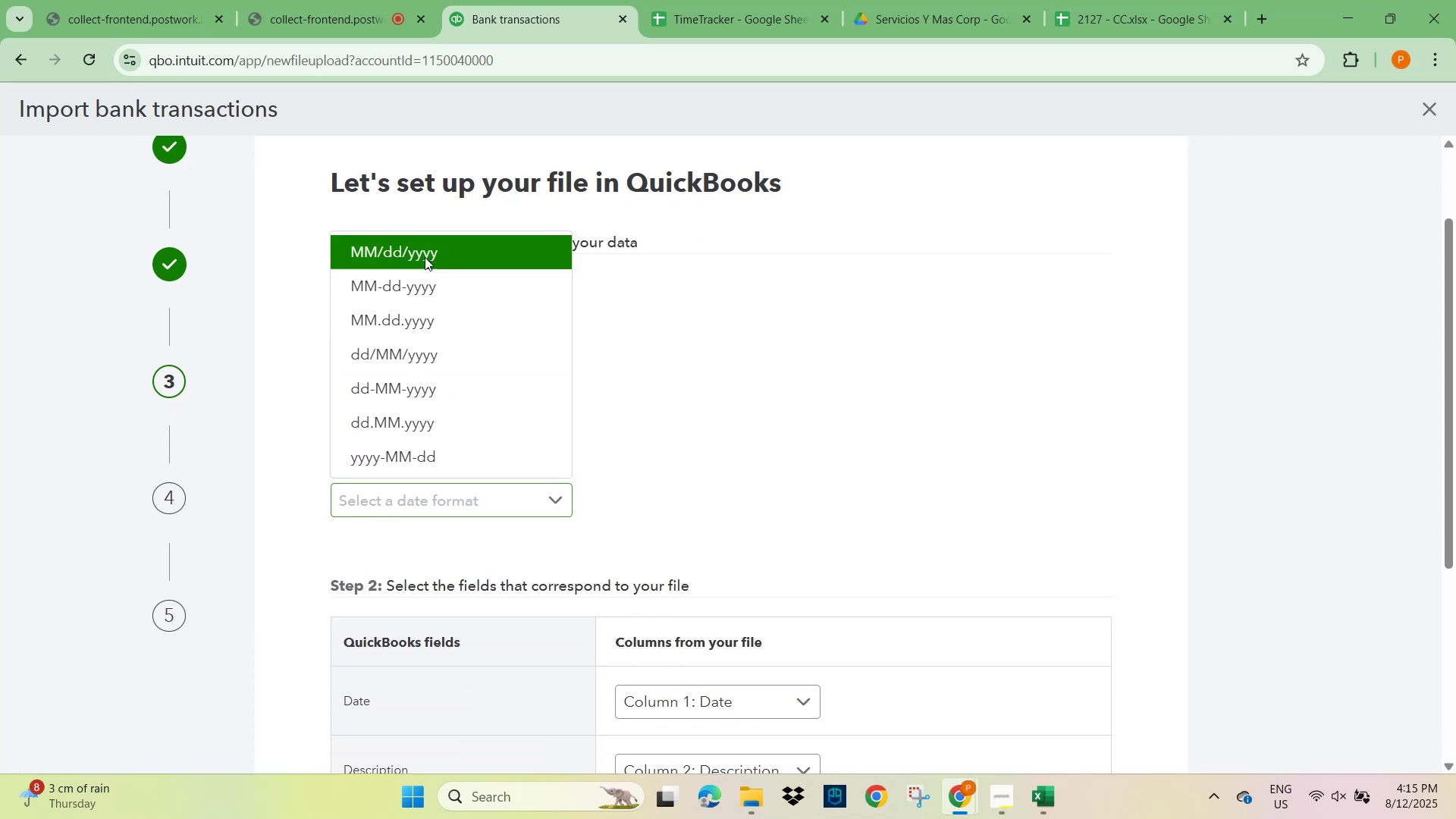 
scroll: coordinate [993, 543], scroll_direction: down, amount: 5.0
 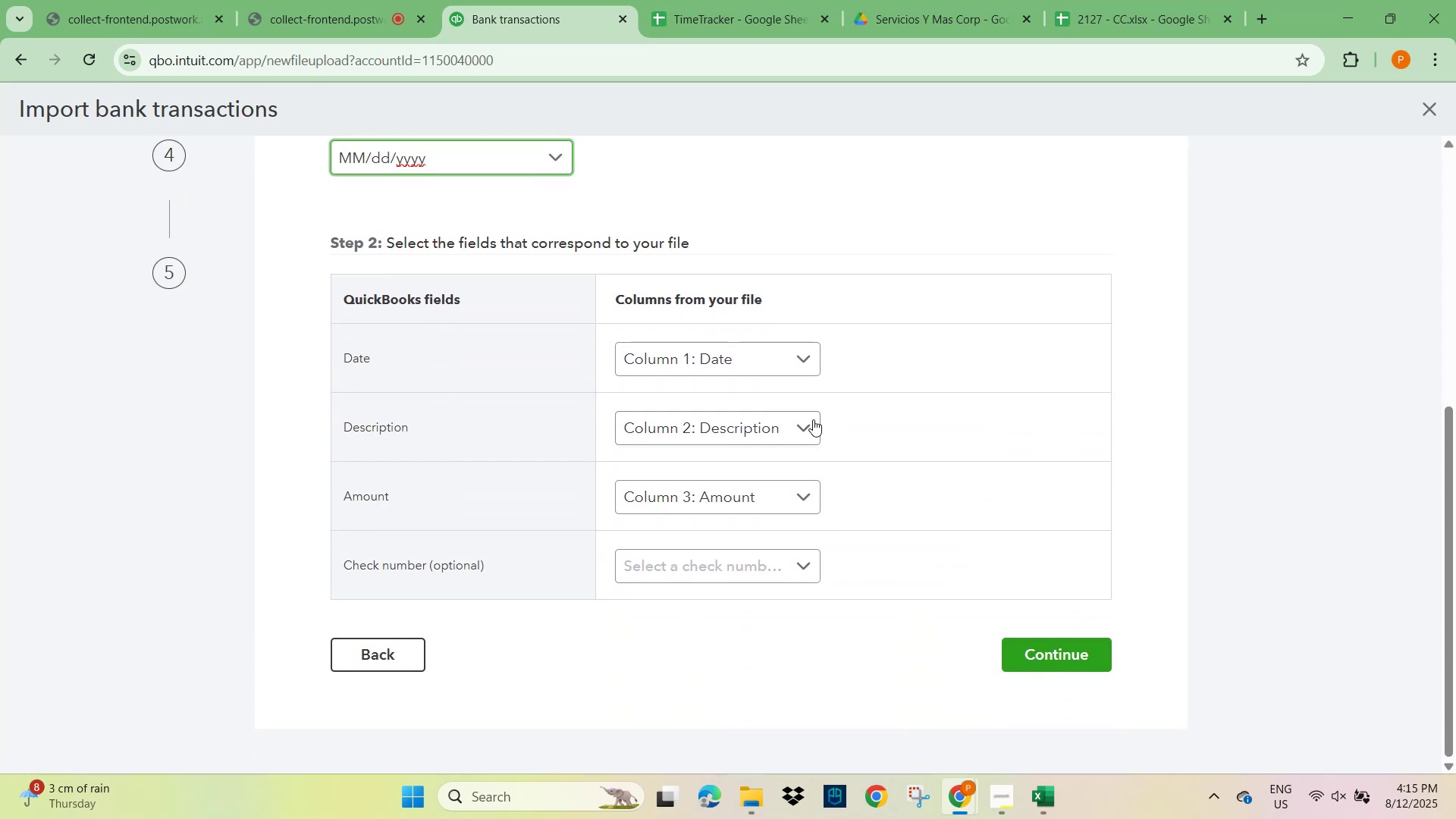 
left_click([803, 429])
 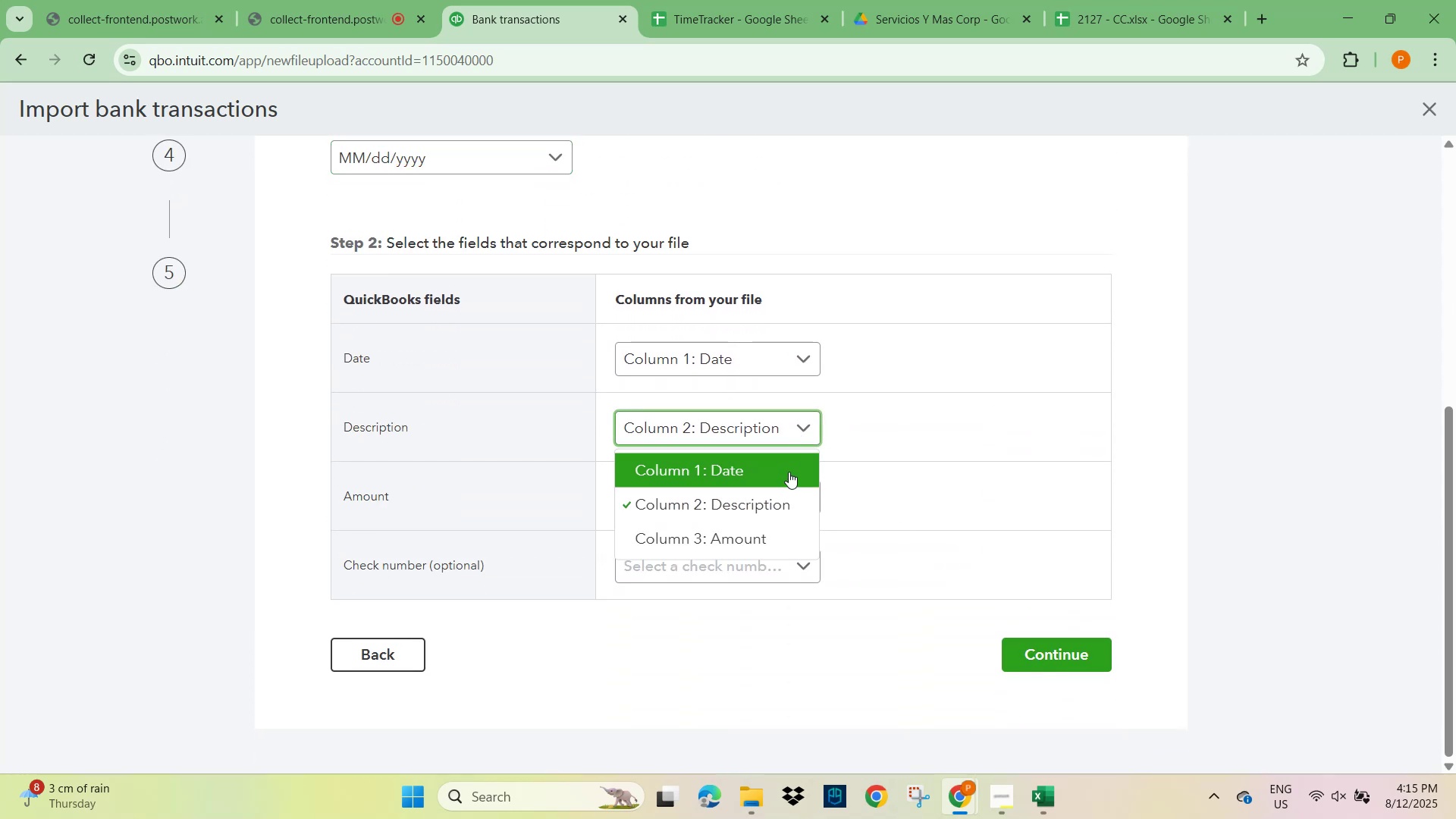 
left_click([778, 501])
 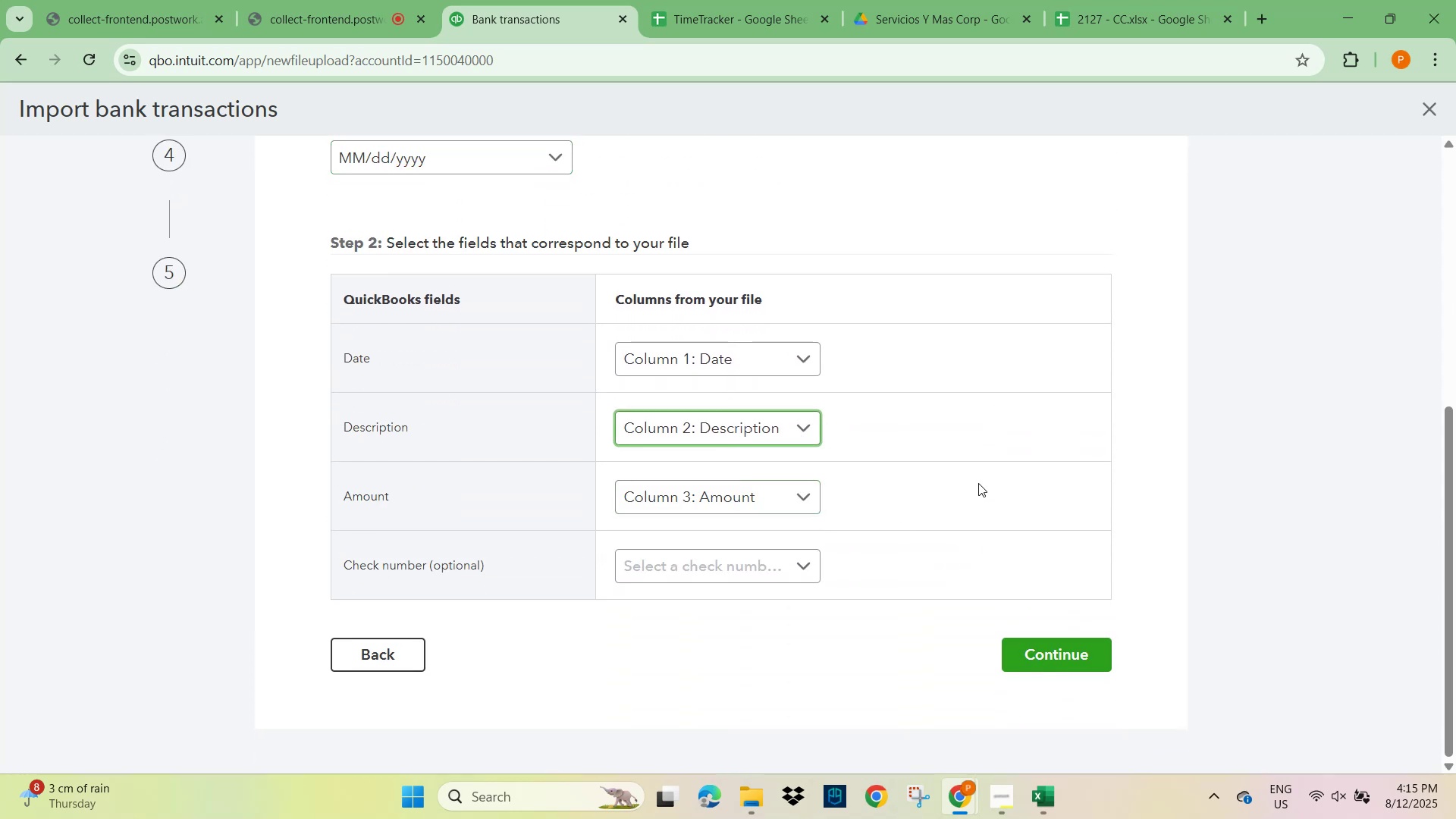 
scroll: coordinate [991, 498], scroll_direction: down, amount: 3.0
 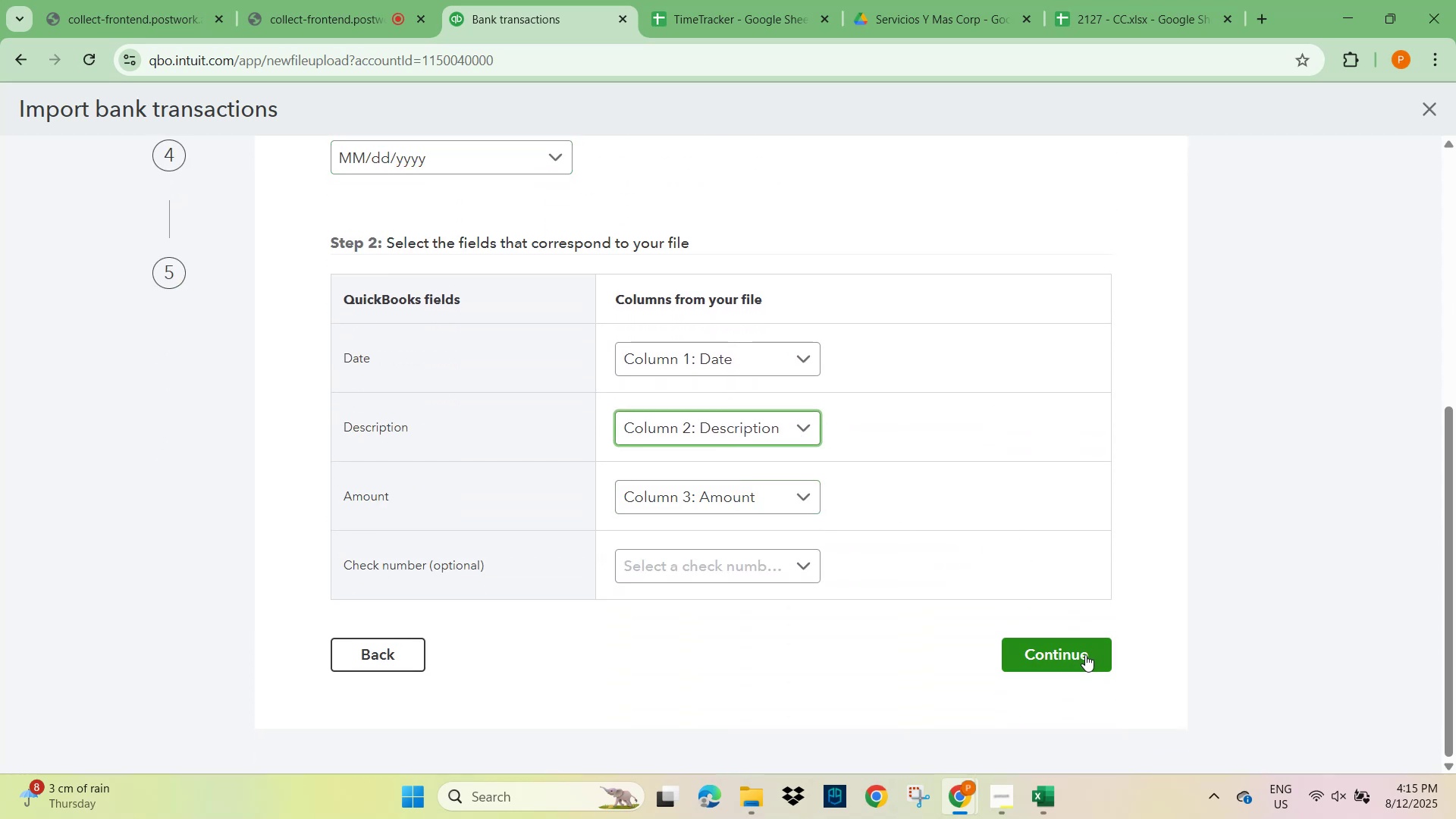 
left_click([1083, 654])
 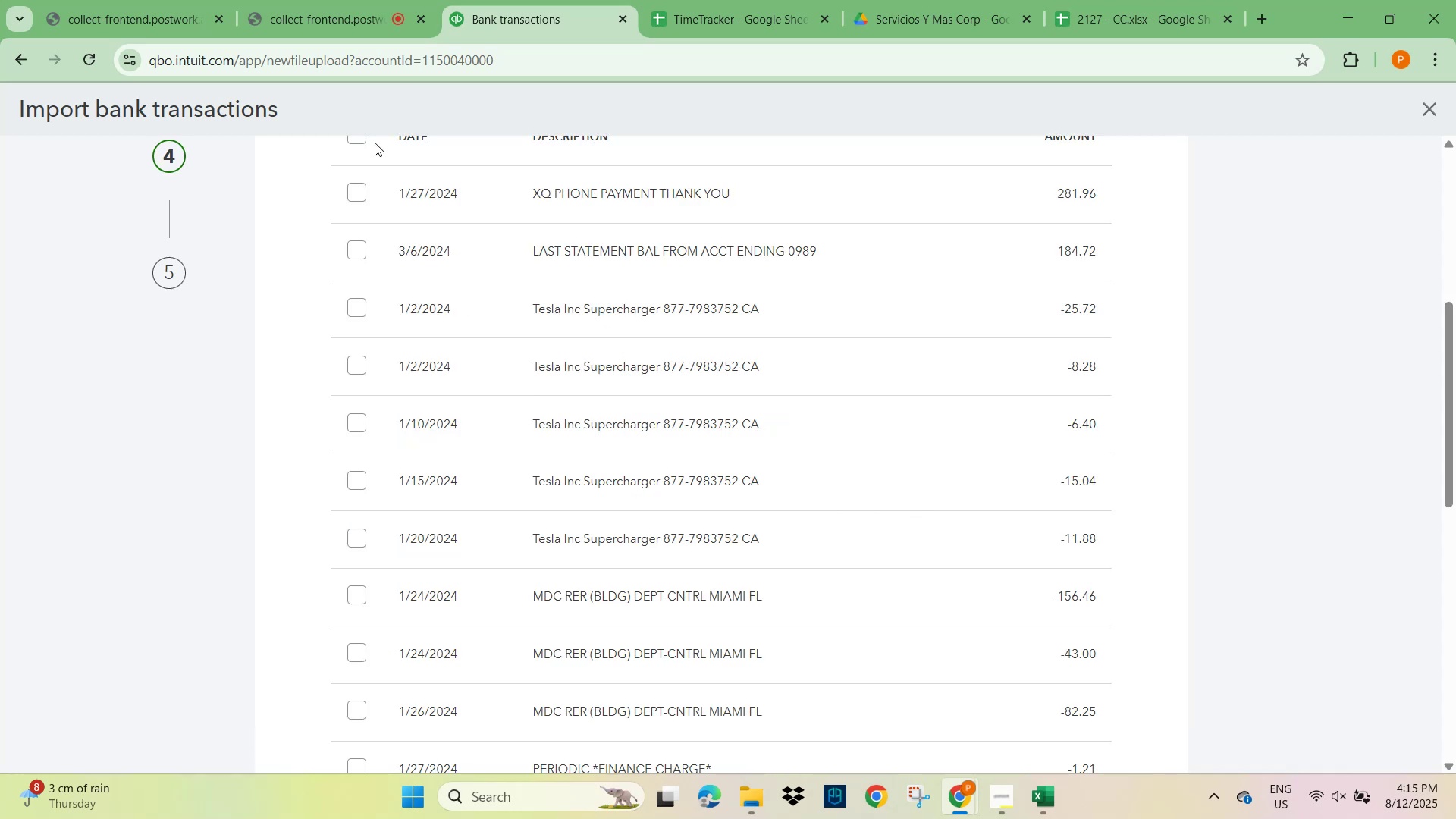 
scroll: coordinate [404, 365], scroll_direction: up, amount: 3.0
 